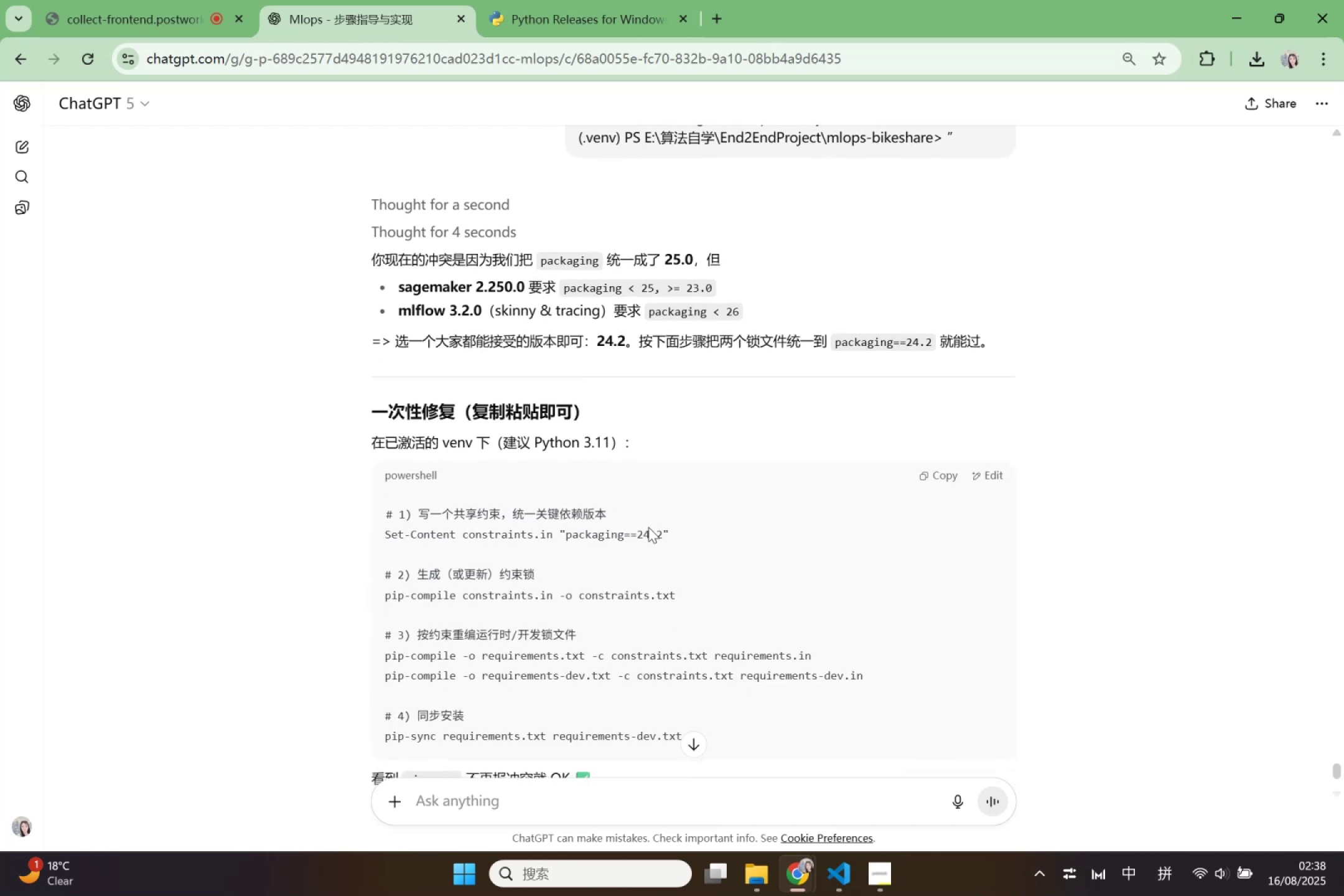 
left_click_drag(start_coordinate=[638, 535], to_coordinate=[665, 539])
 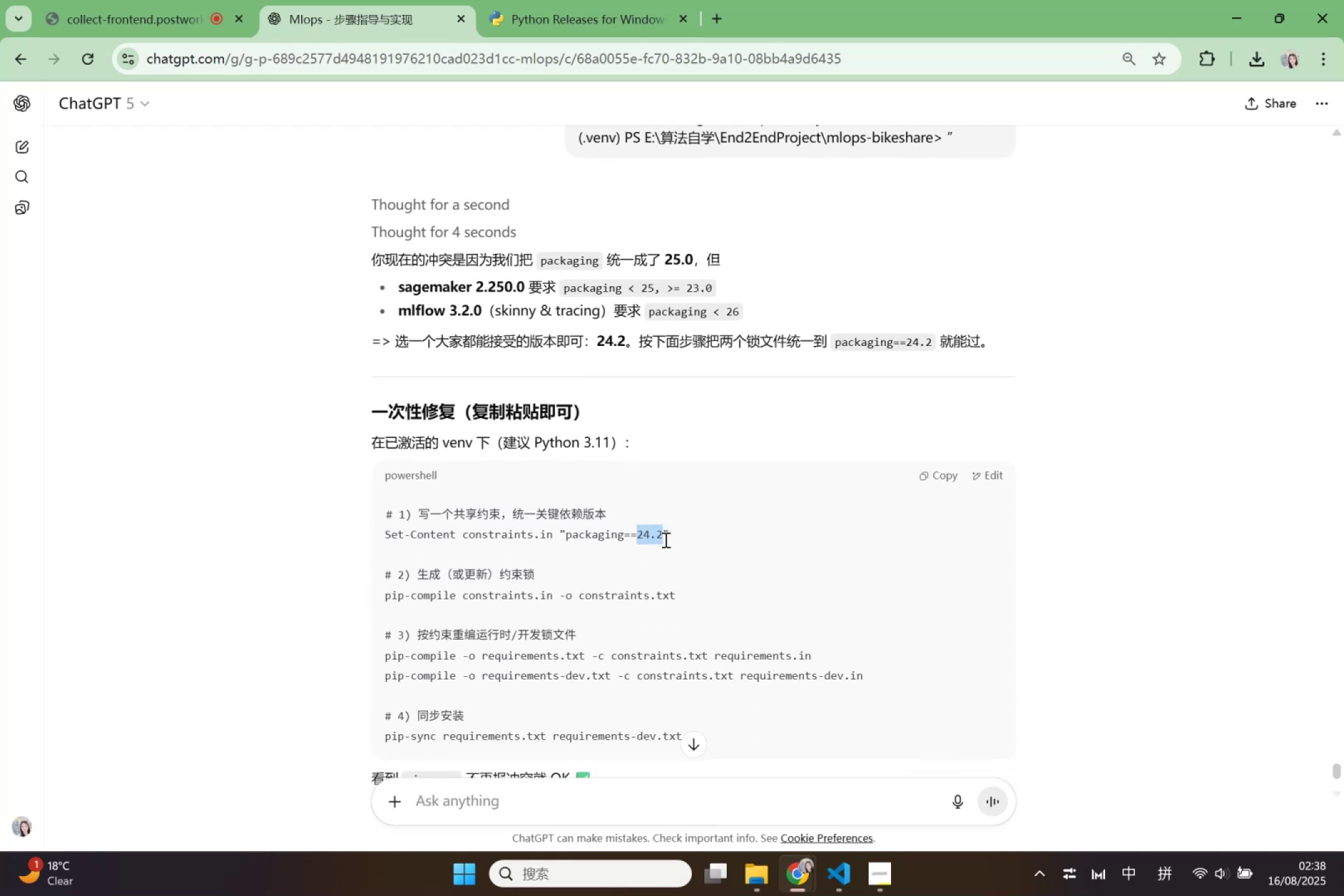 
key(Control+ControlLeft)
 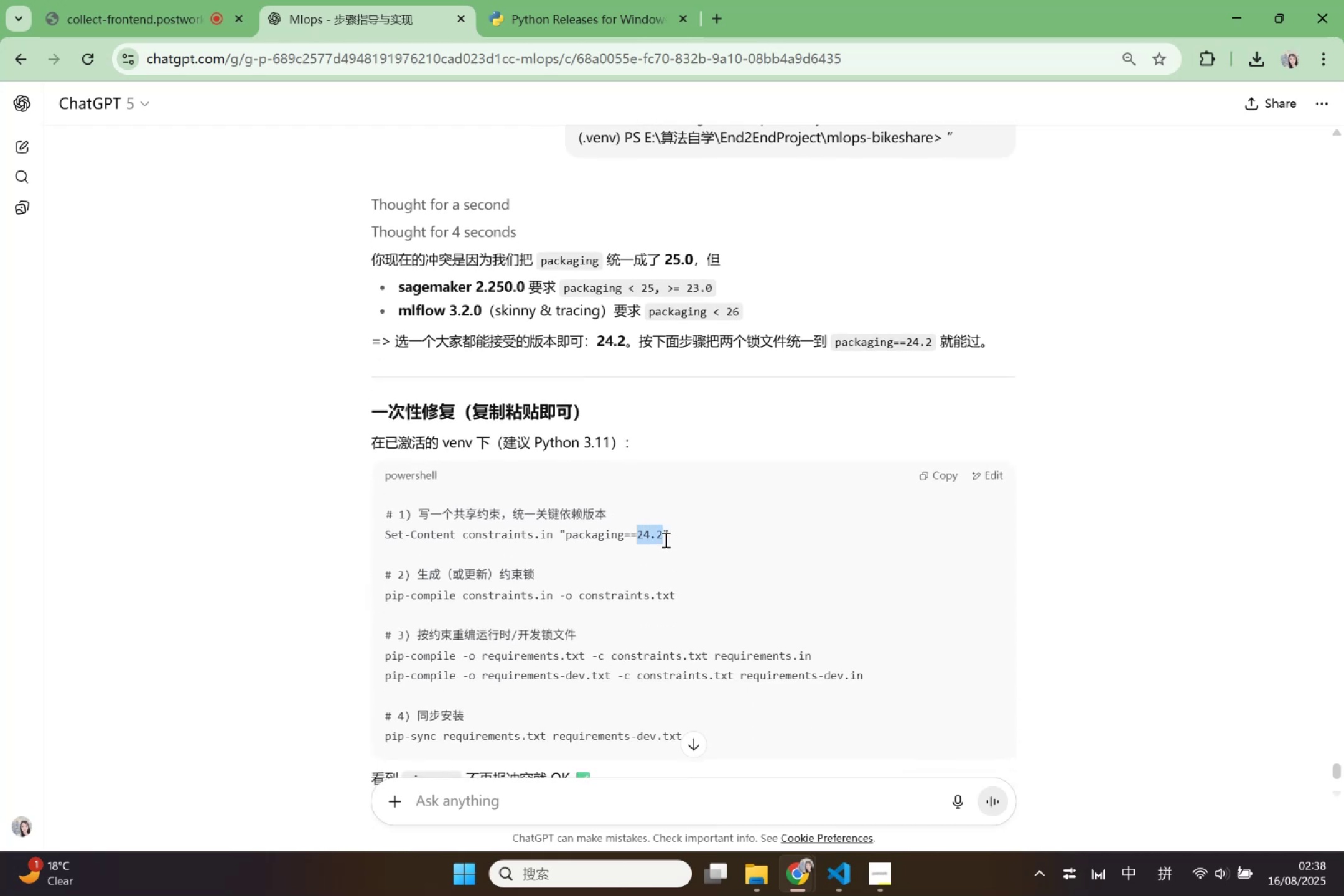 
key(Control+C)
 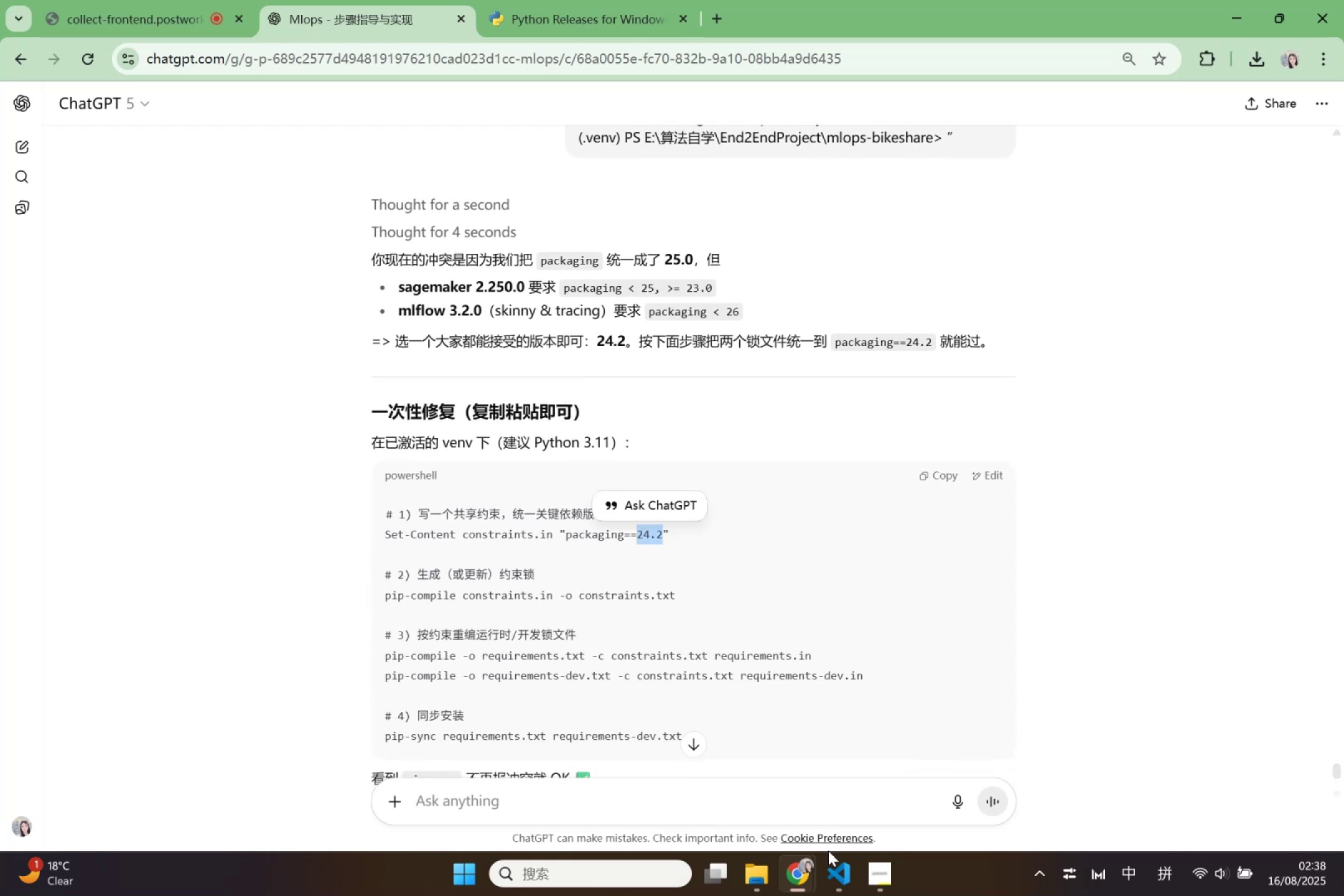 
left_click([836, 859])
 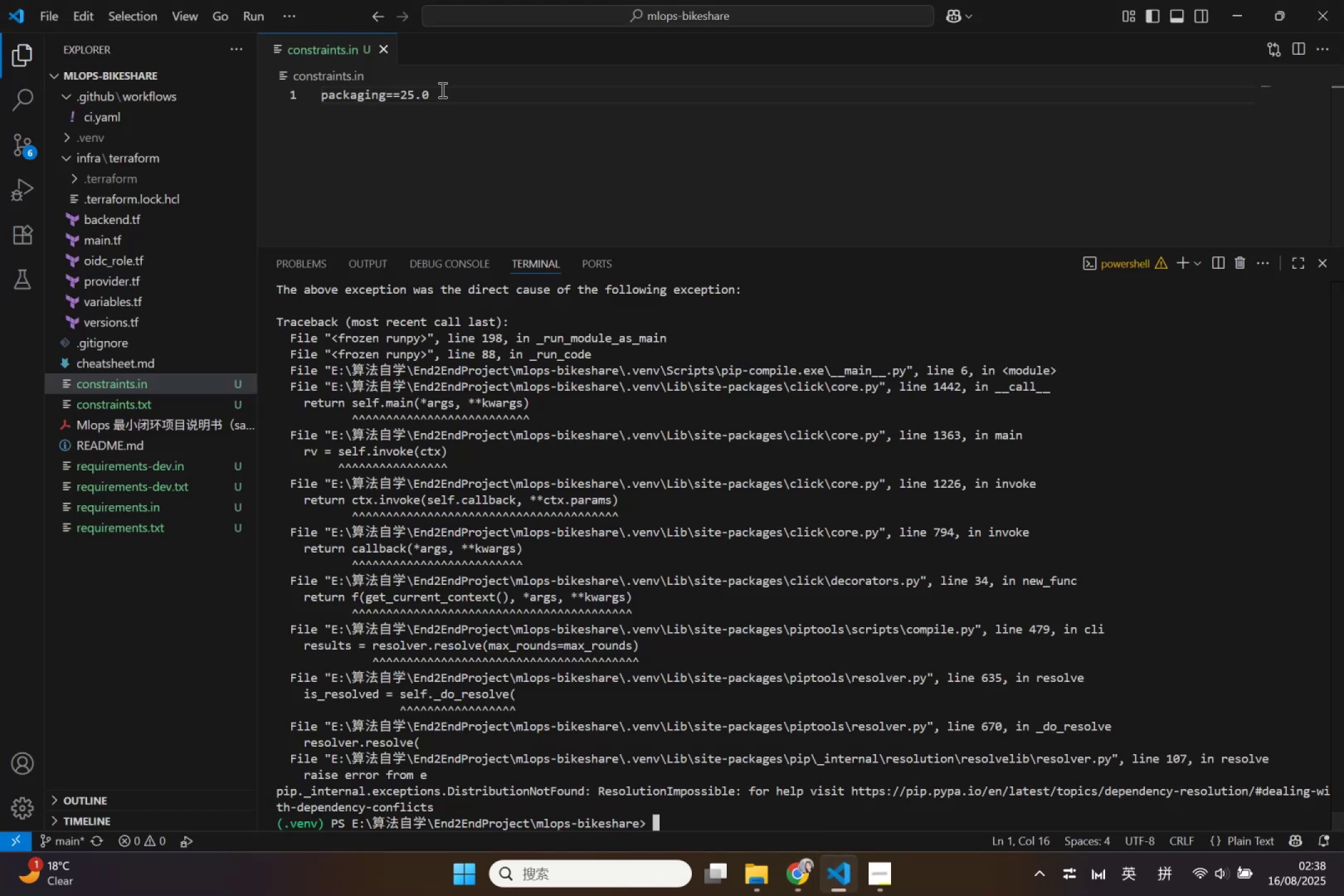 
left_click_drag(start_coordinate=[434, 100], to_coordinate=[401, 101])
 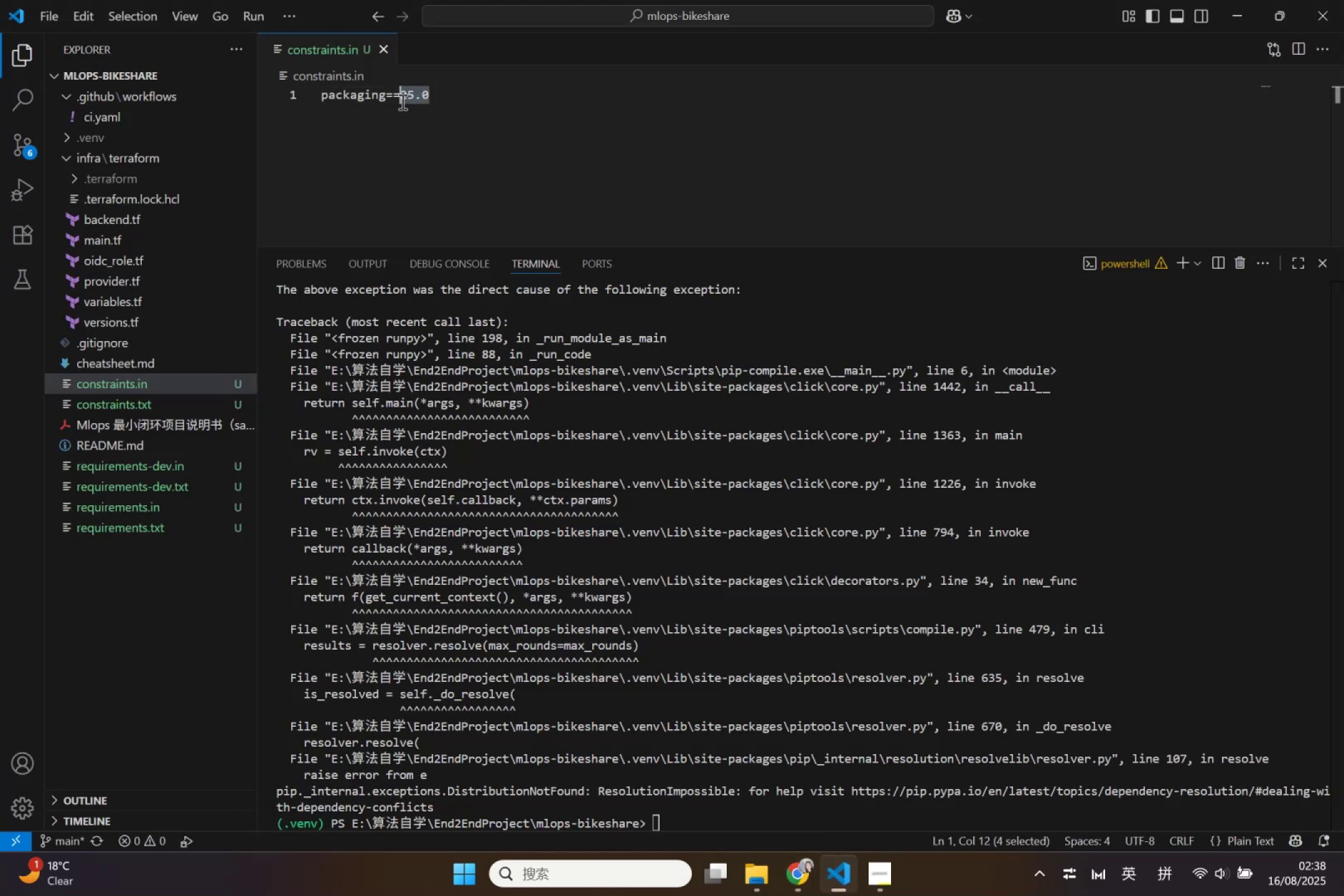 
key(Control+V)
 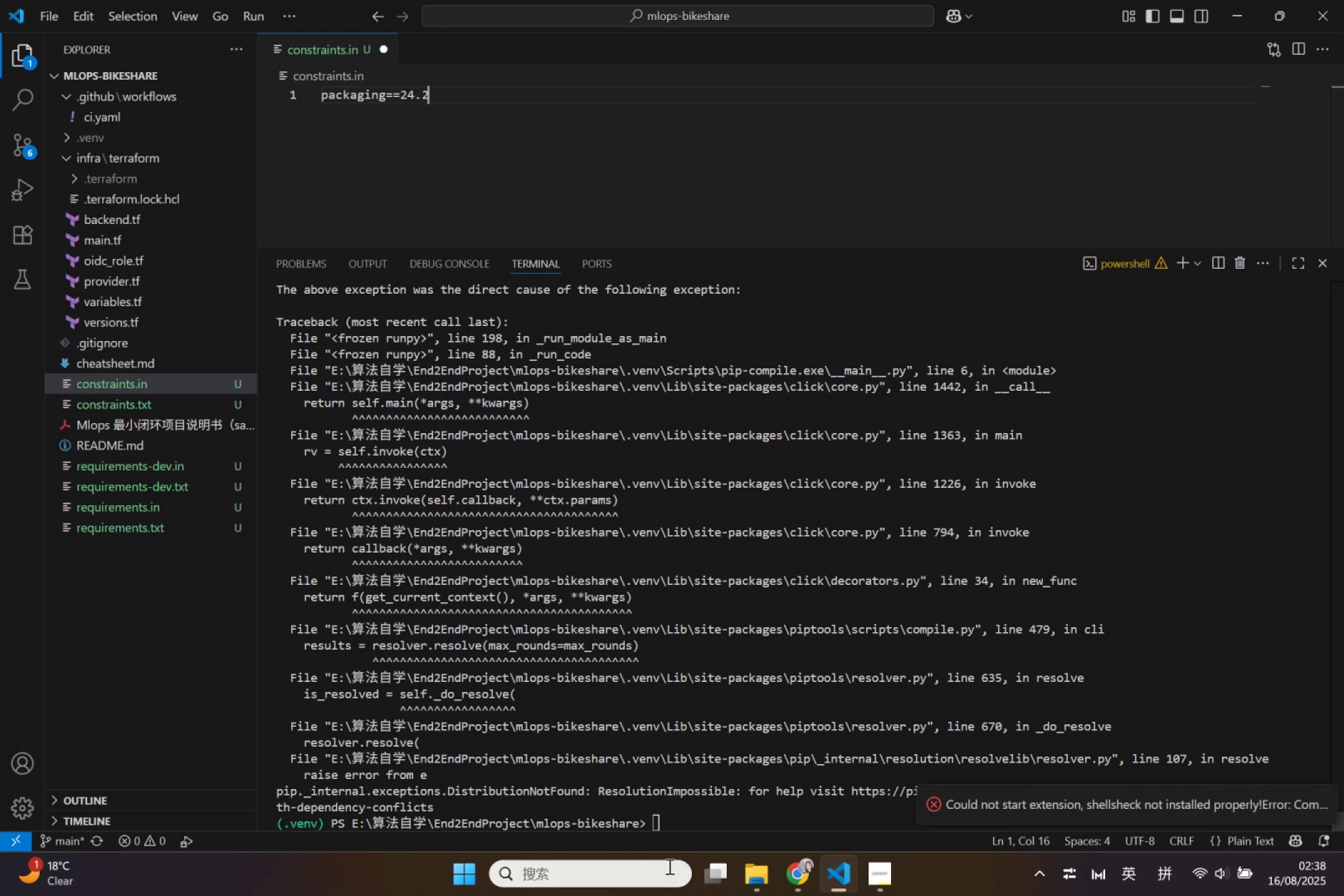 
left_click([680, 814])
 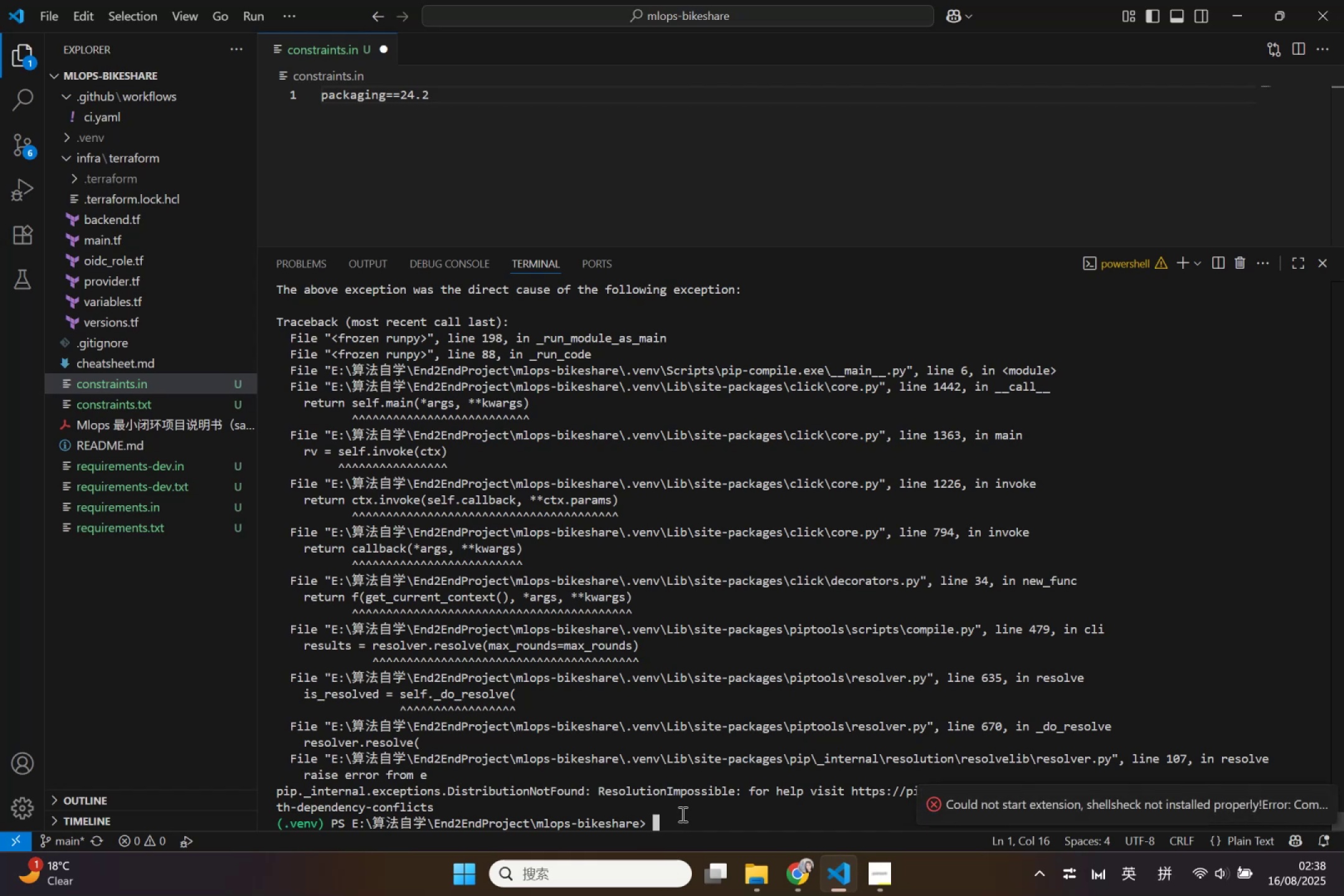 
key(ArrowUp)
 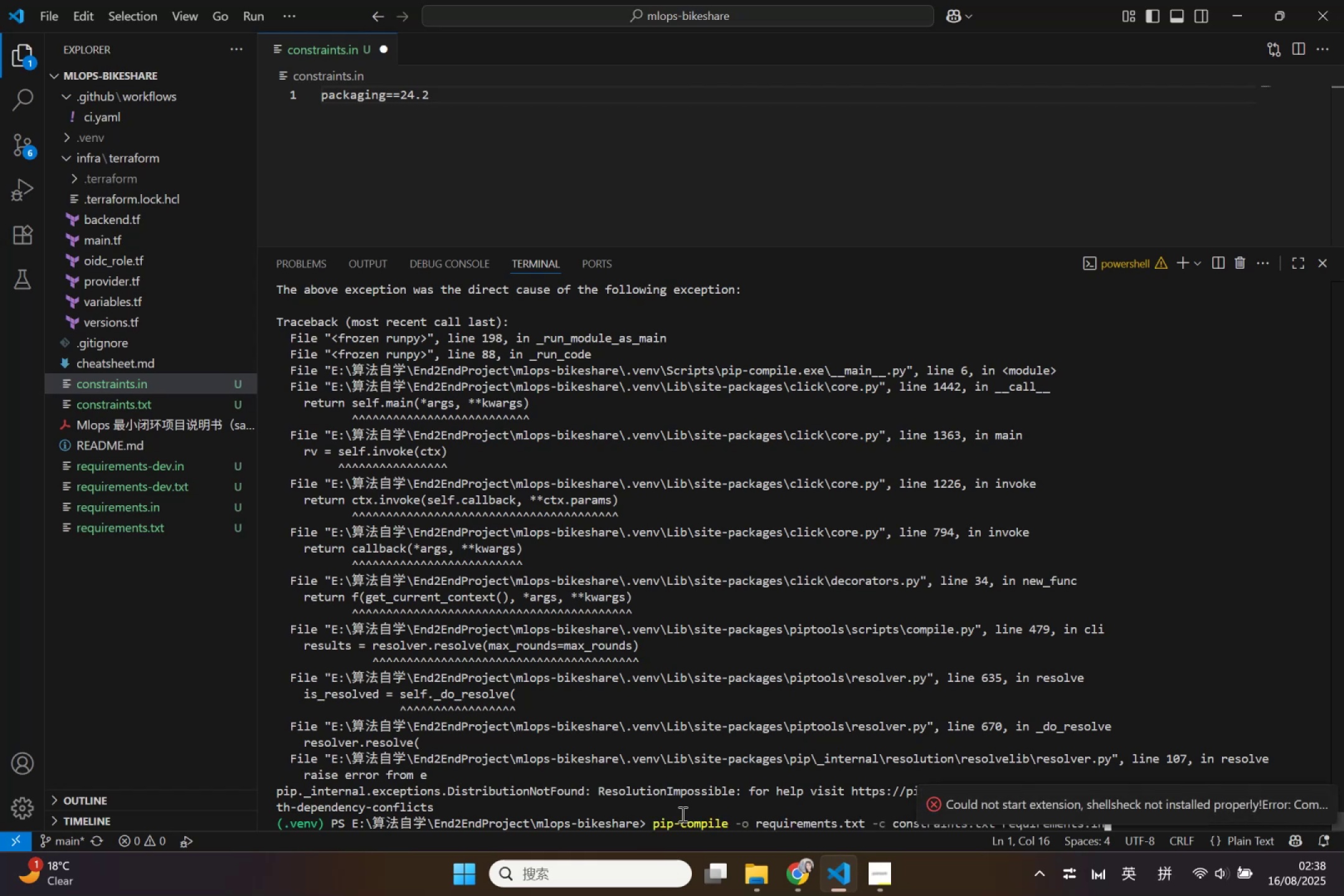 
key(ArrowUp)
 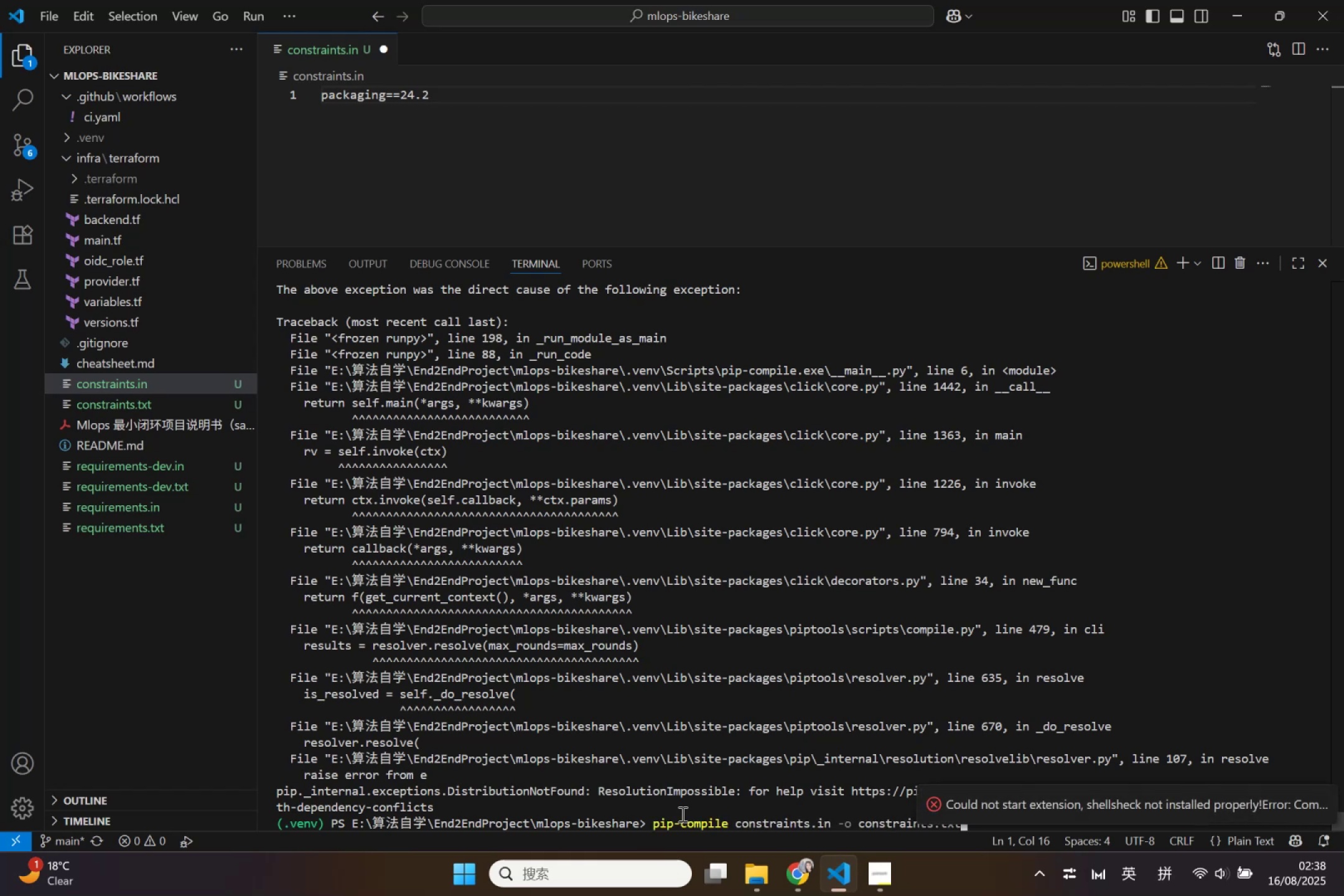 
key(Enter)
 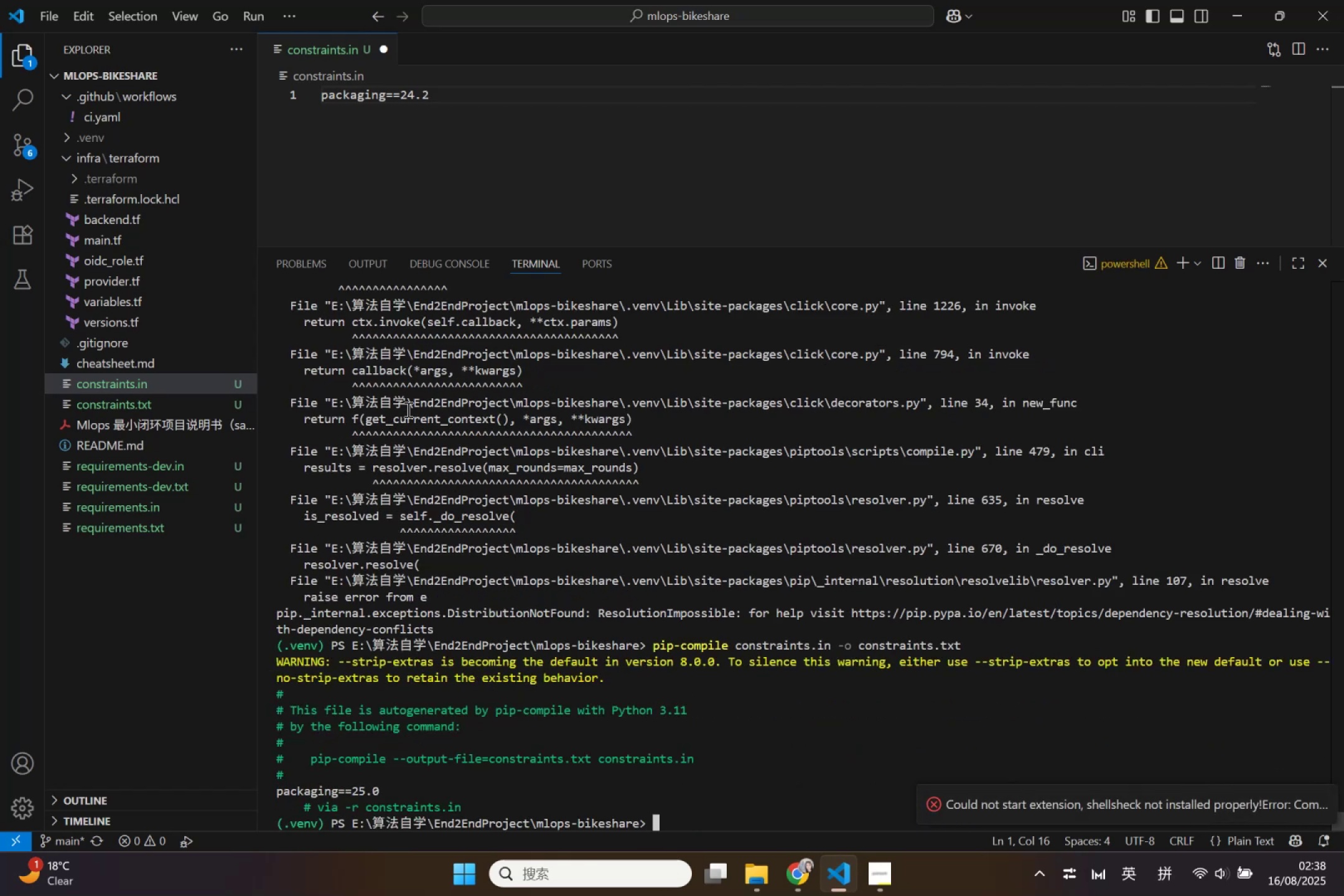 
wait(5.12)
 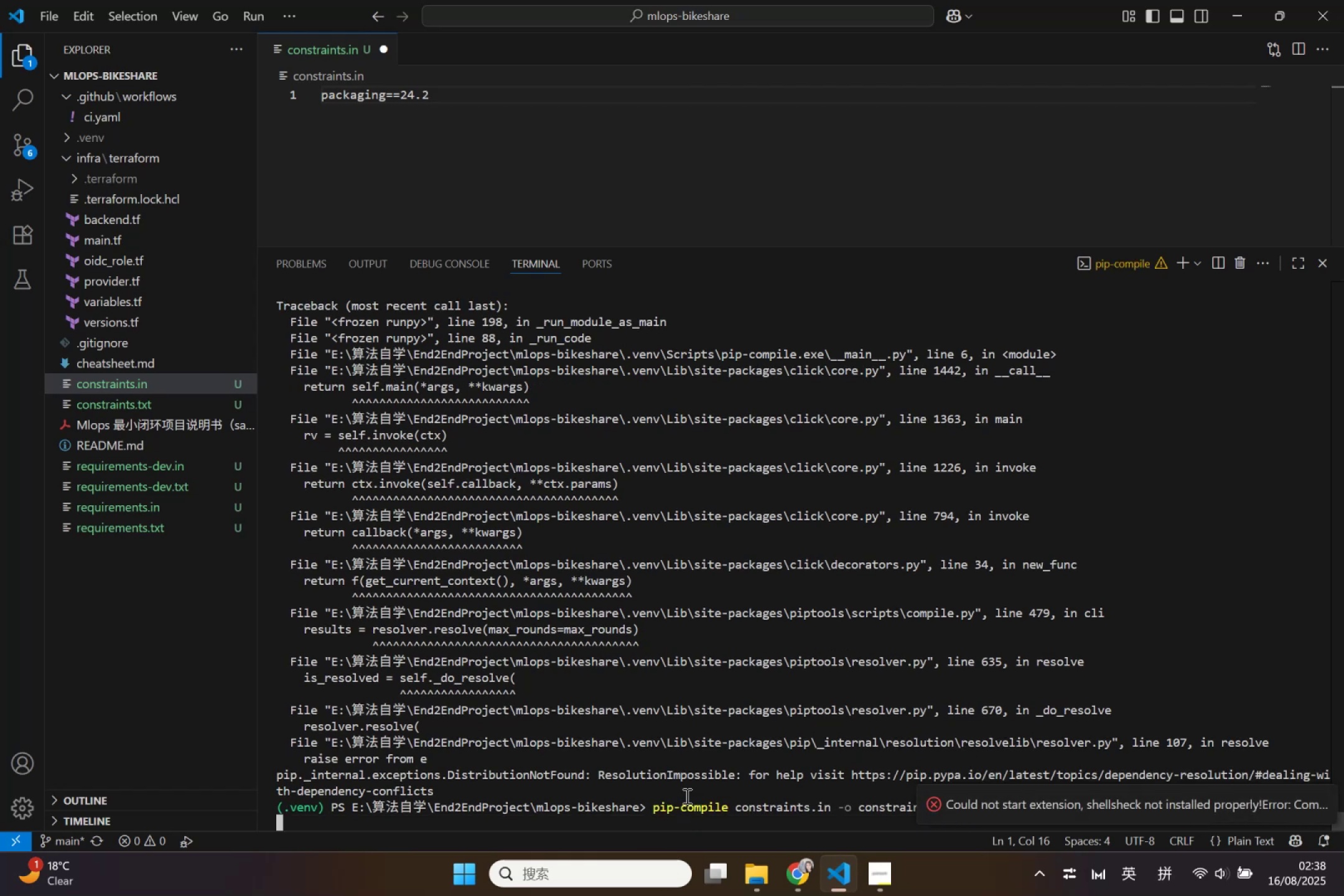 
double_click([186, 399])
 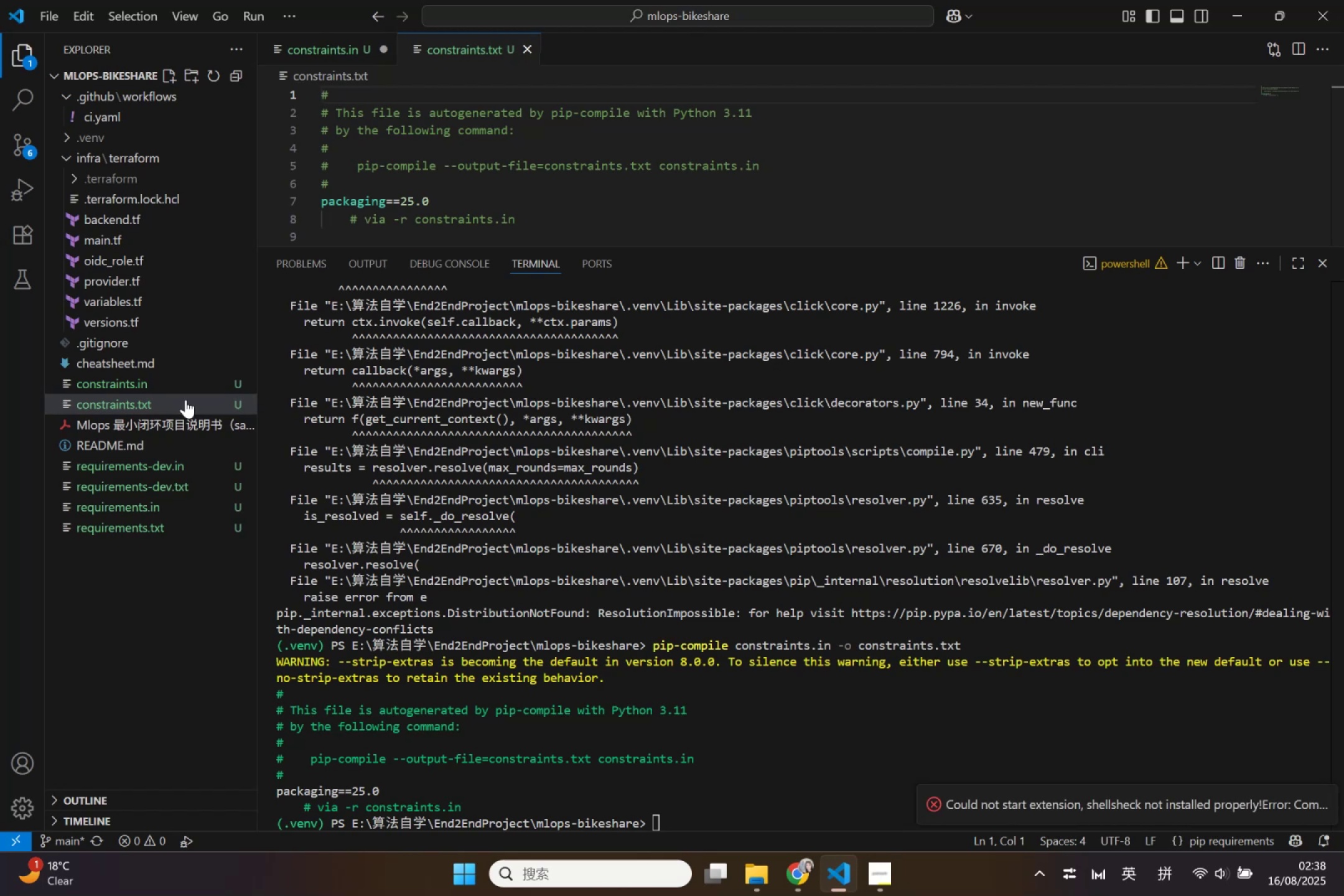 
left_click([182, 383])
 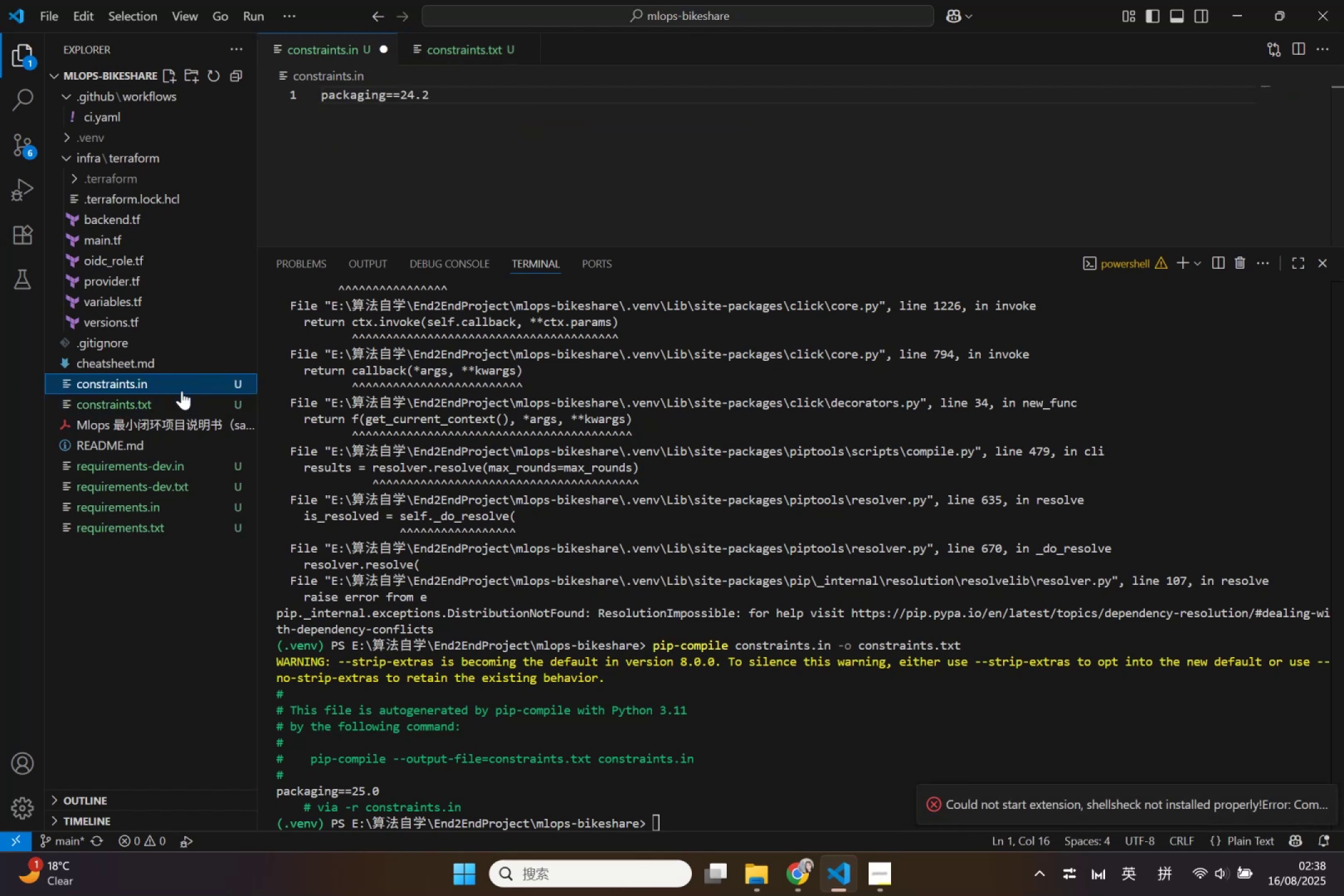 
left_click([182, 395])
 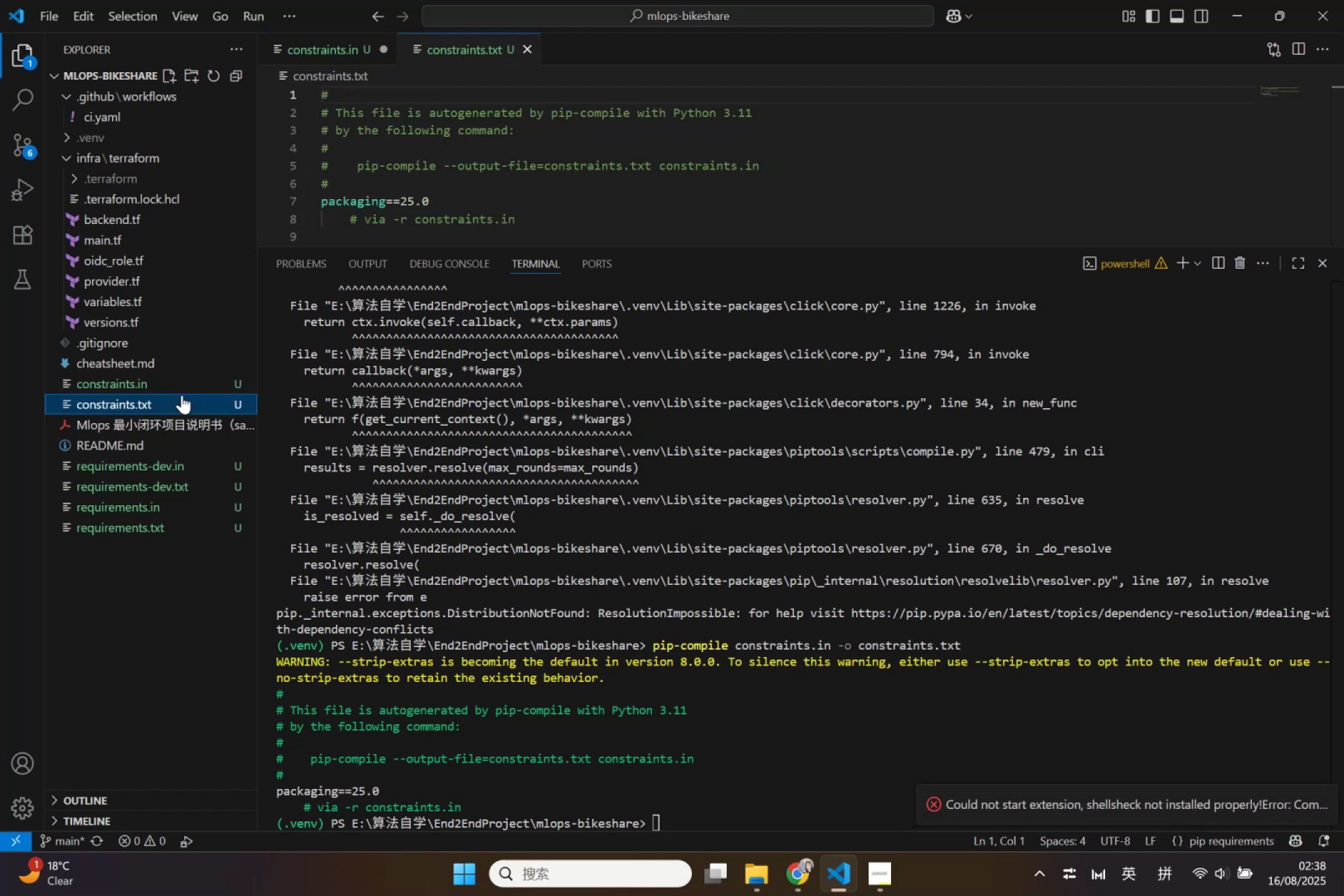 
key(Delete)
 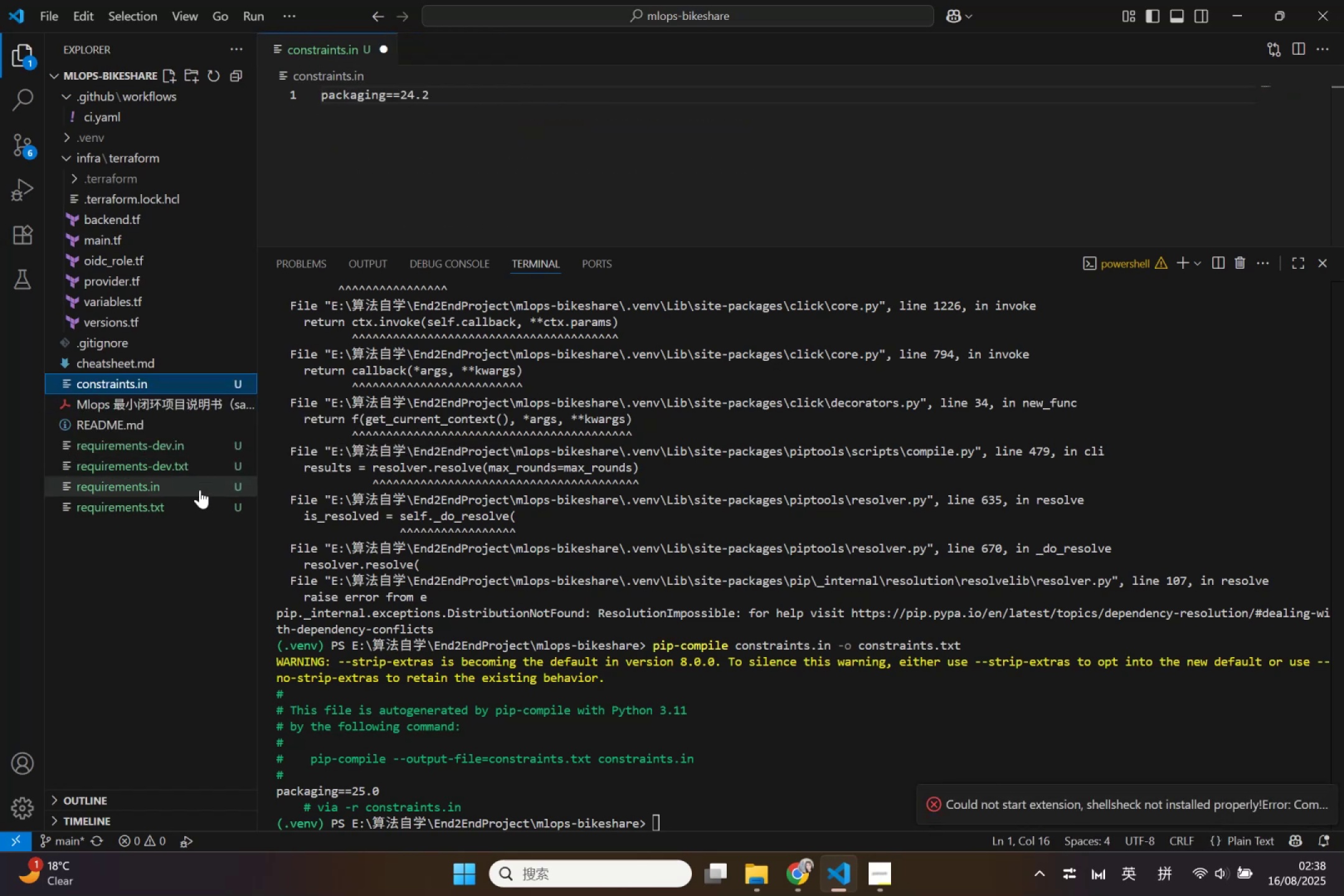 
left_click([203, 456])
 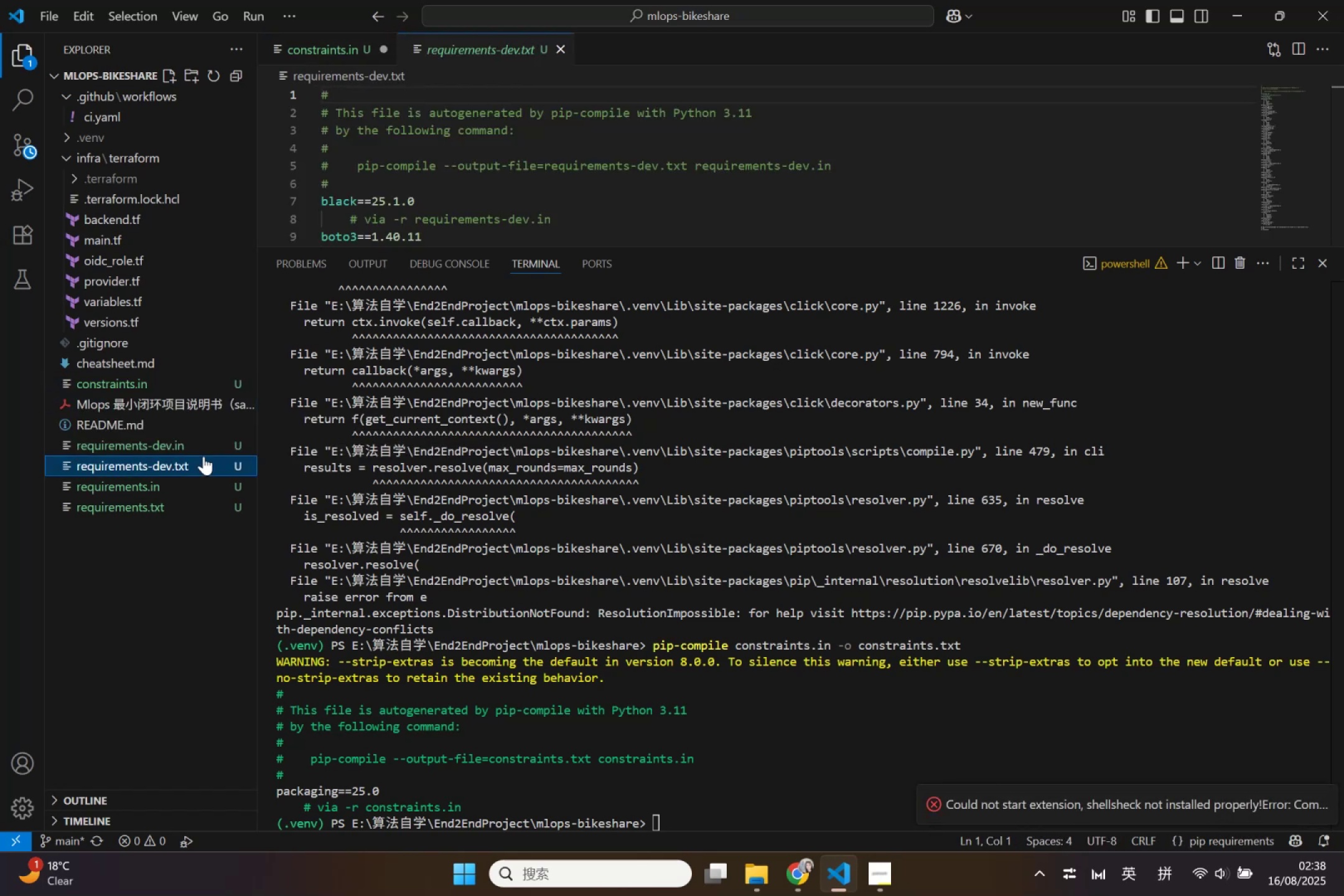 
key(Delete)
 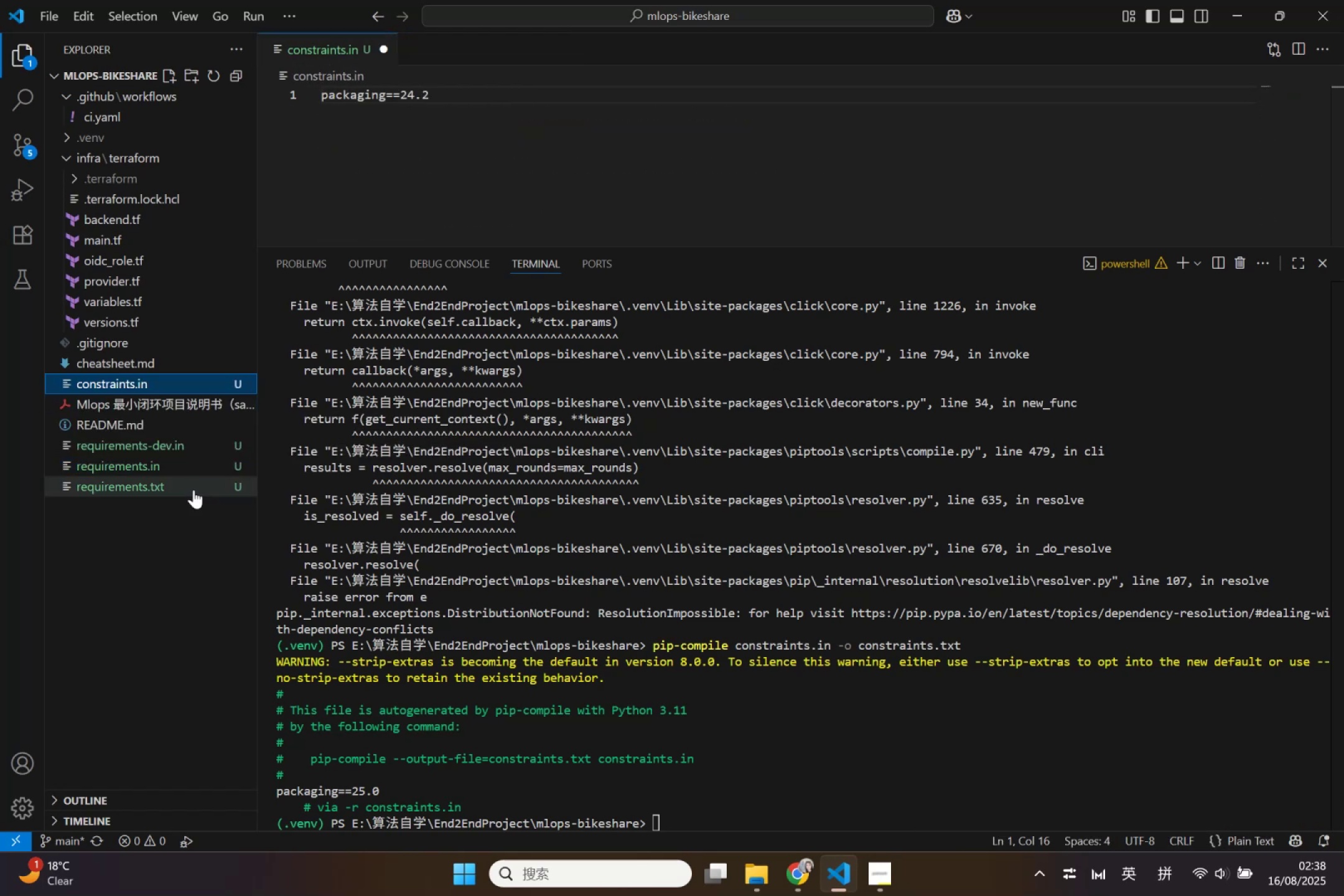 
left_click([194, 489])
 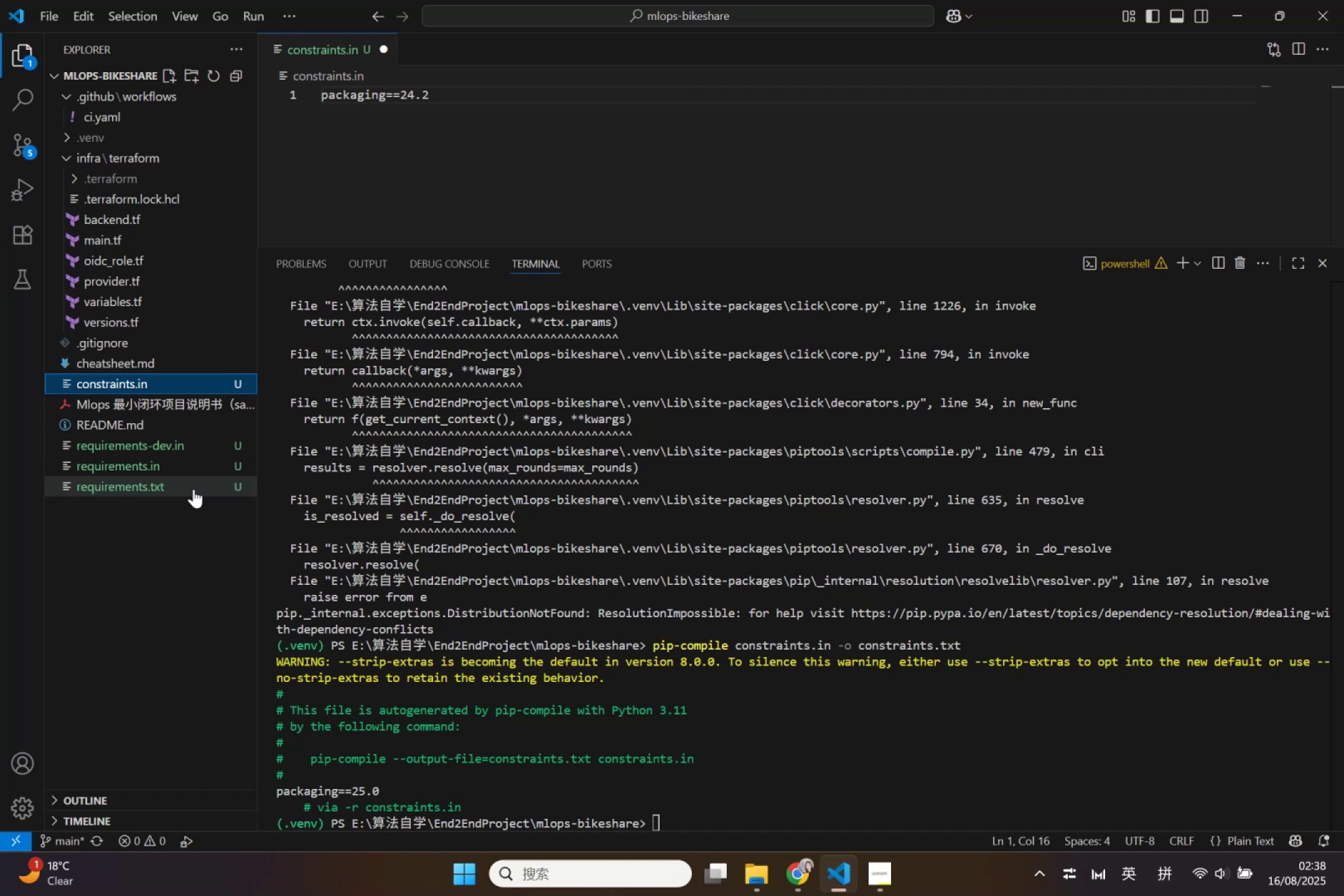 
key(Delete)
 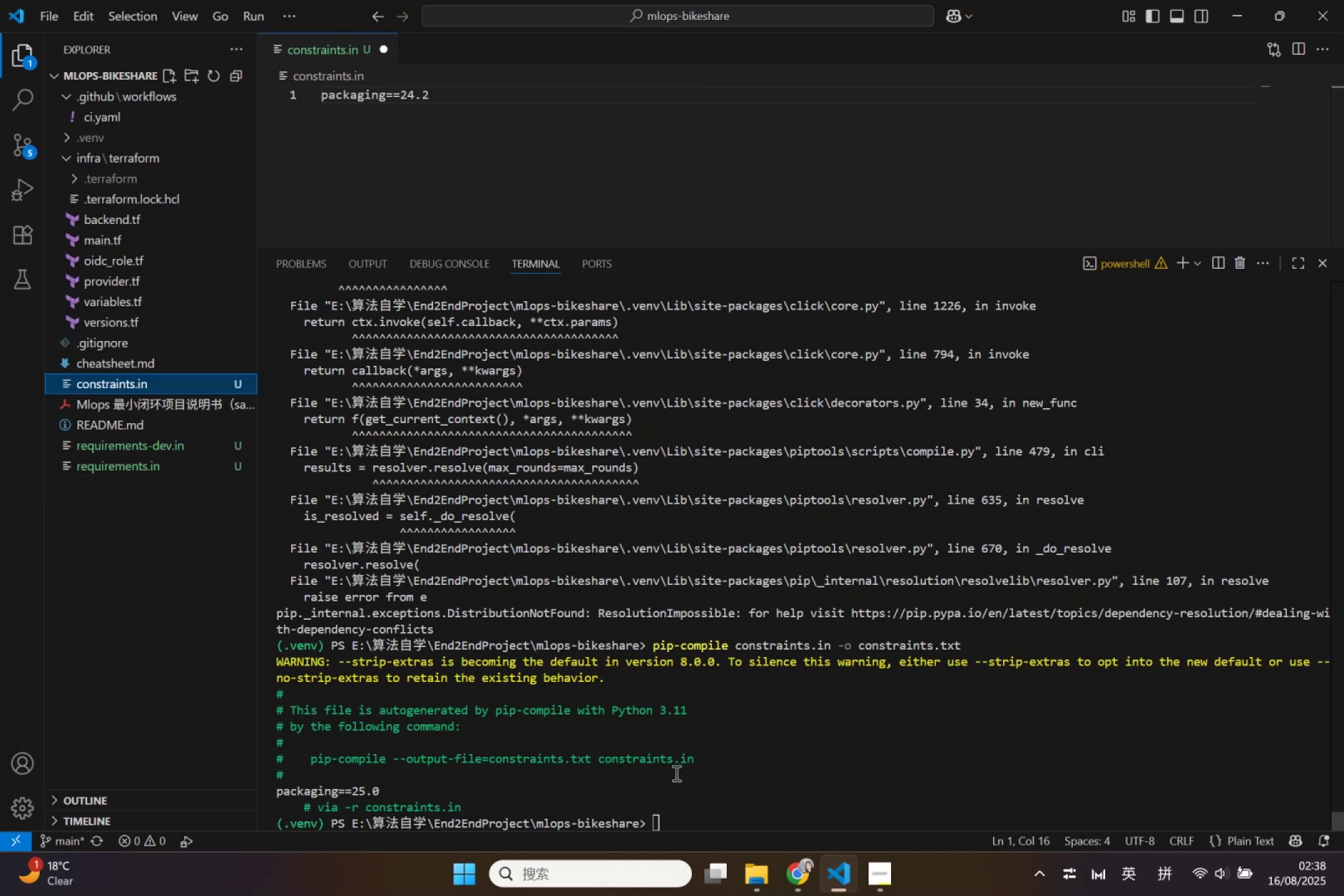 
left_click([721, 813])
 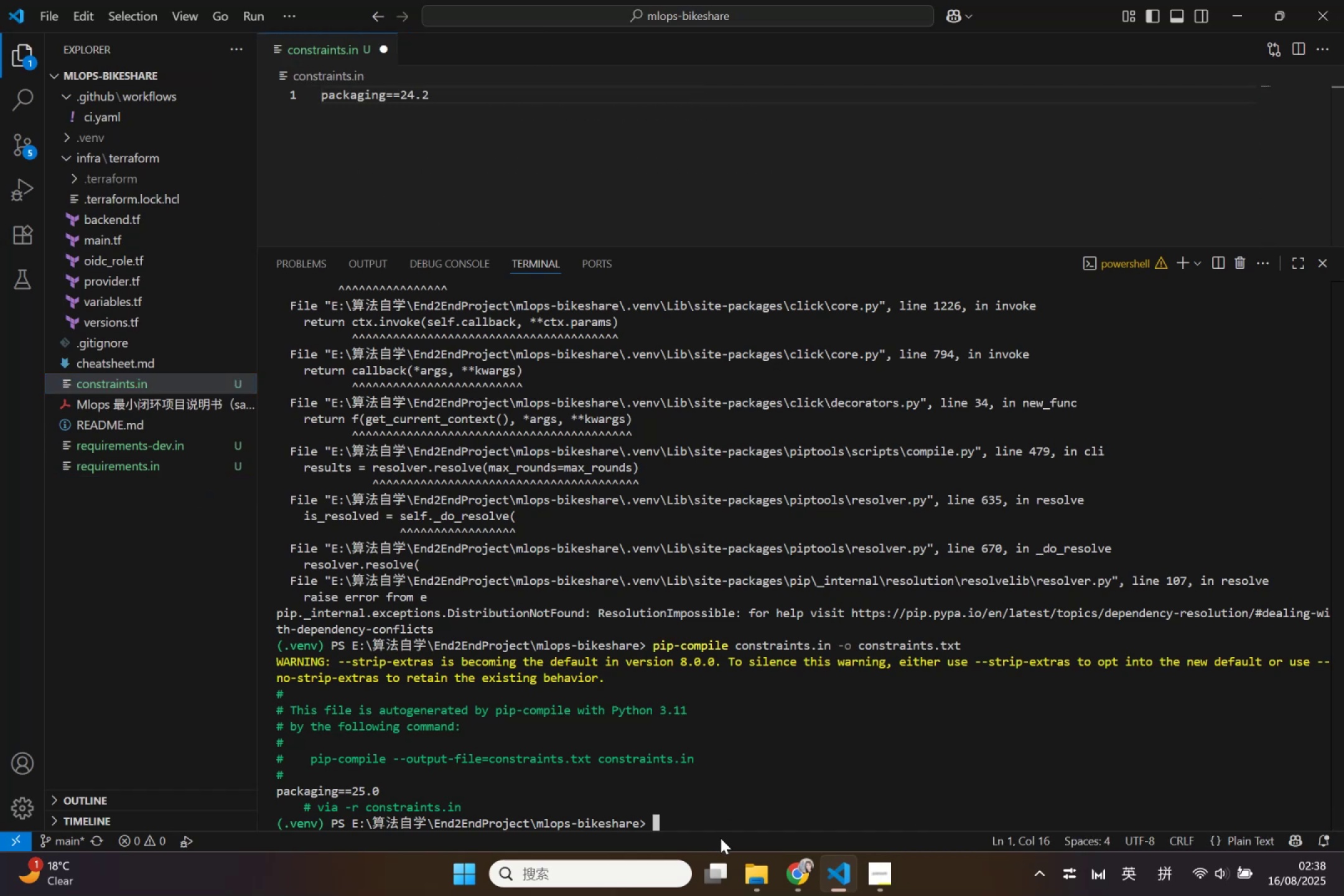 
key(ArrowUp)
 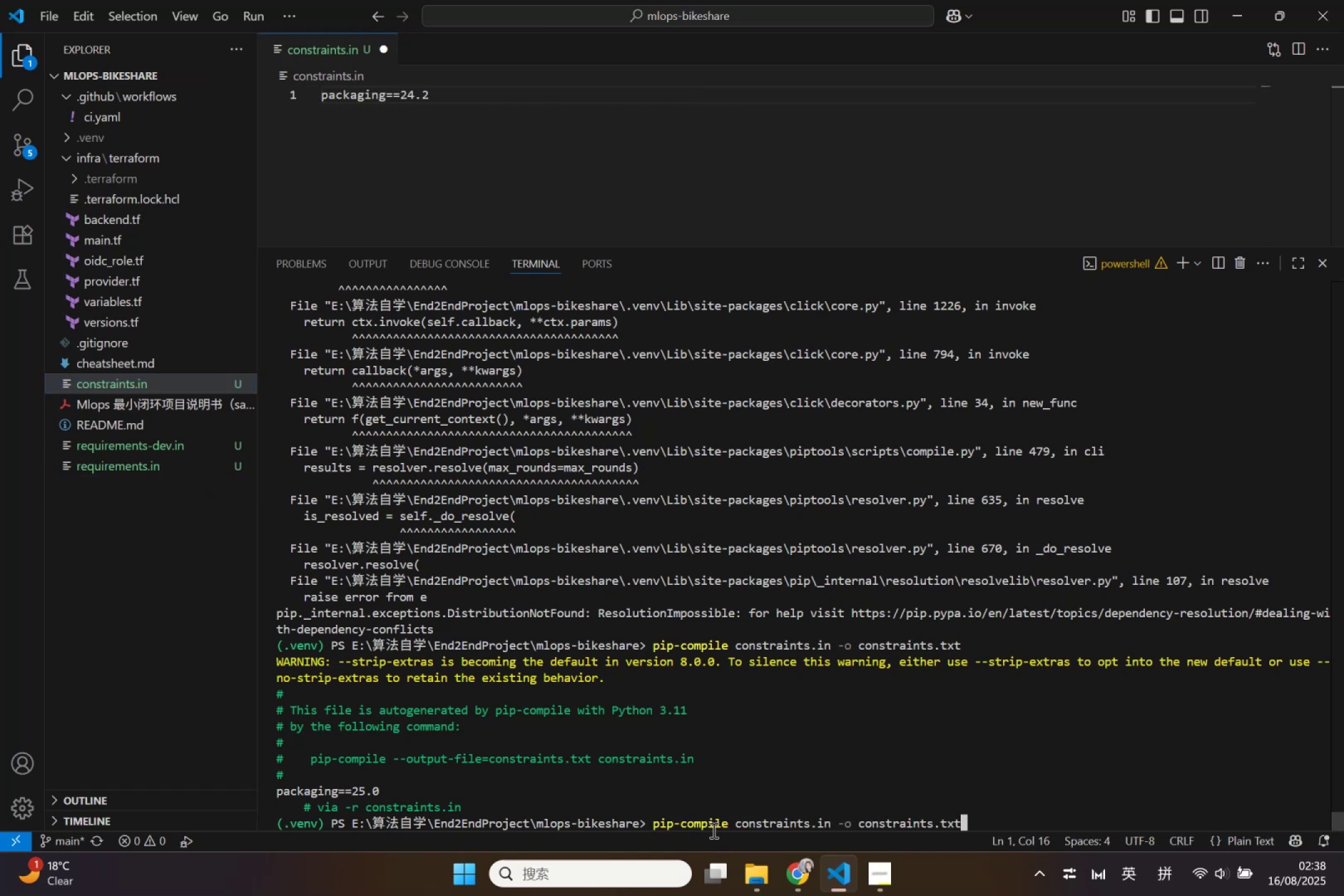 
key(ArrowUp)
 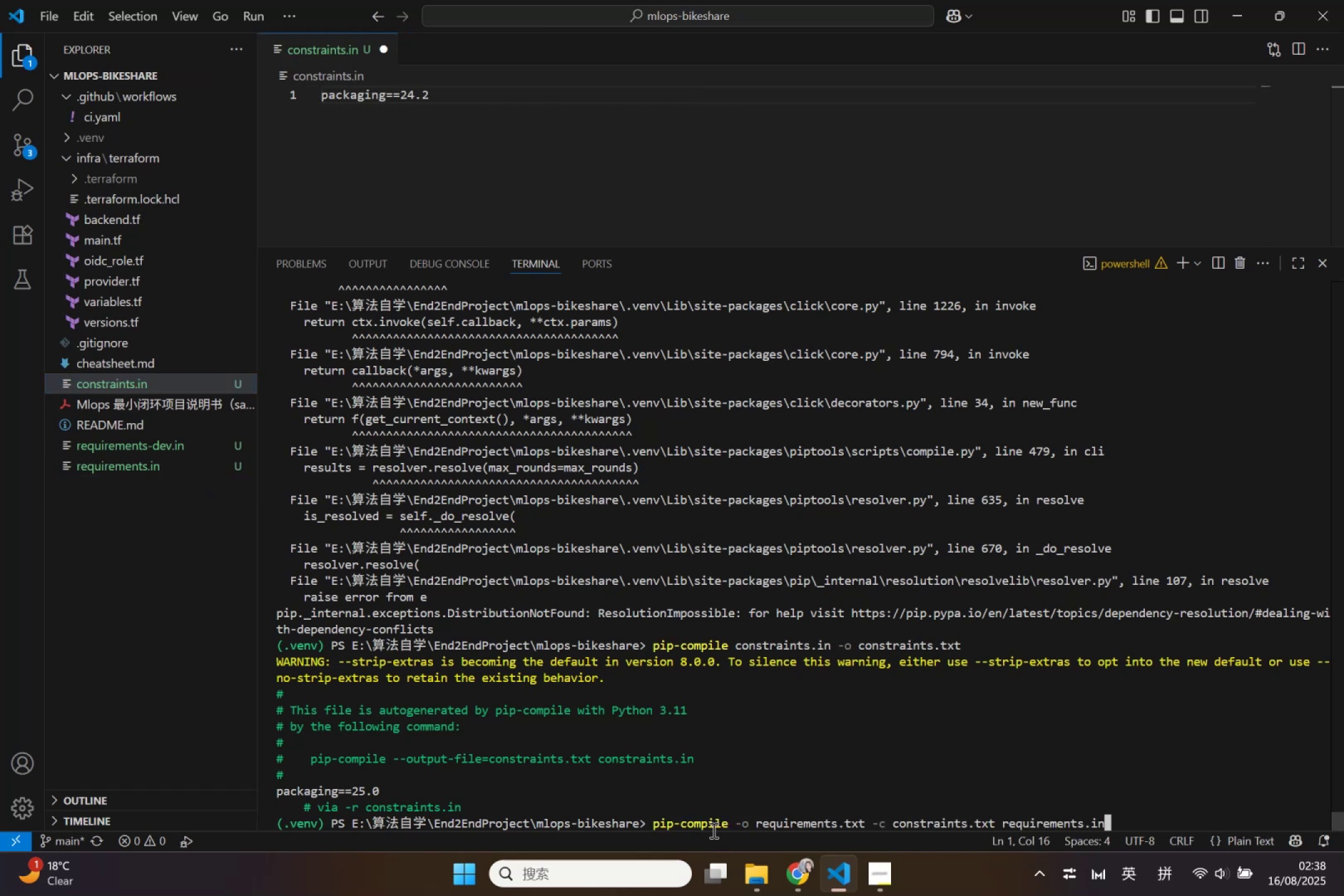 
key(ArrowUp)
 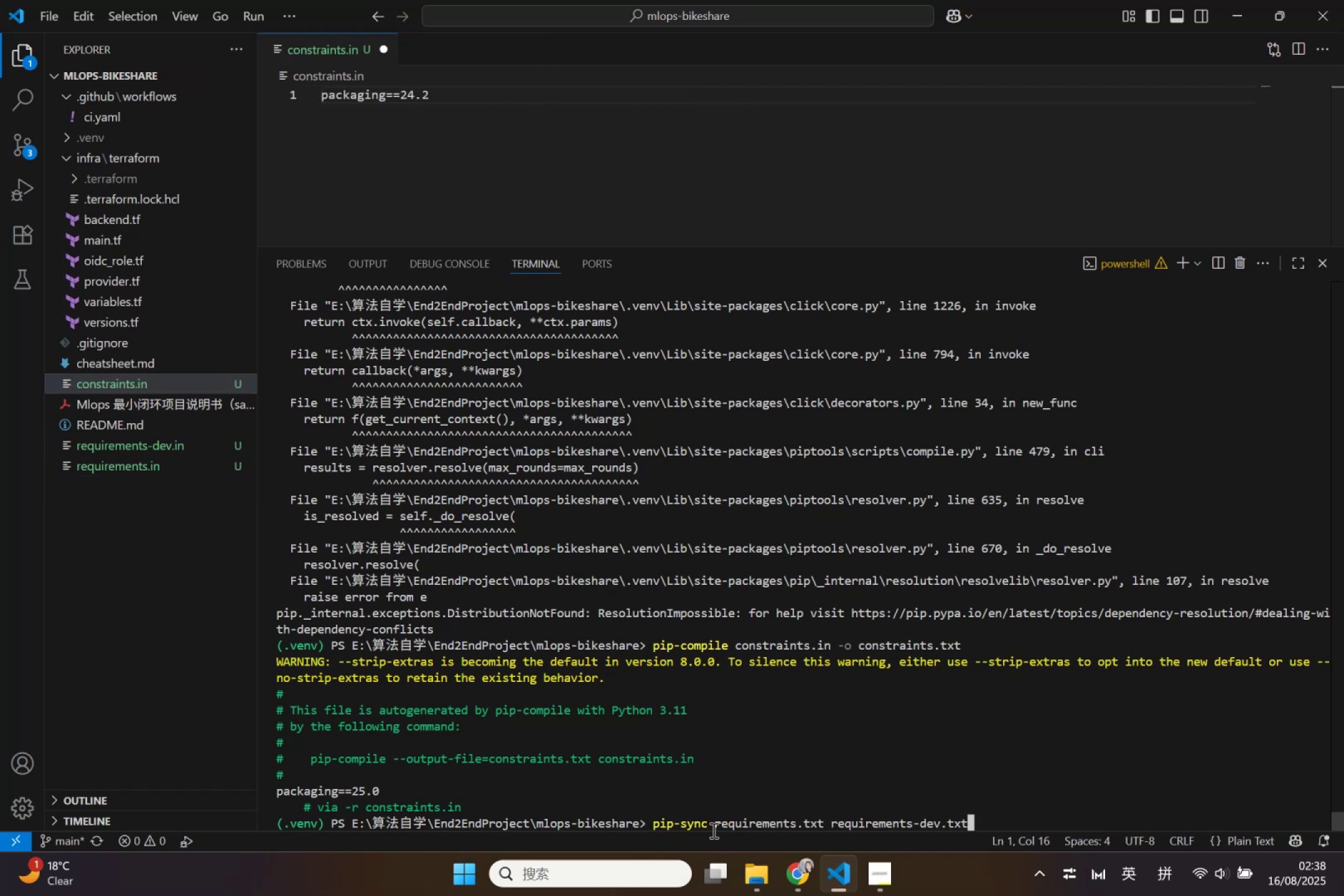 
key(ArrowUp)
 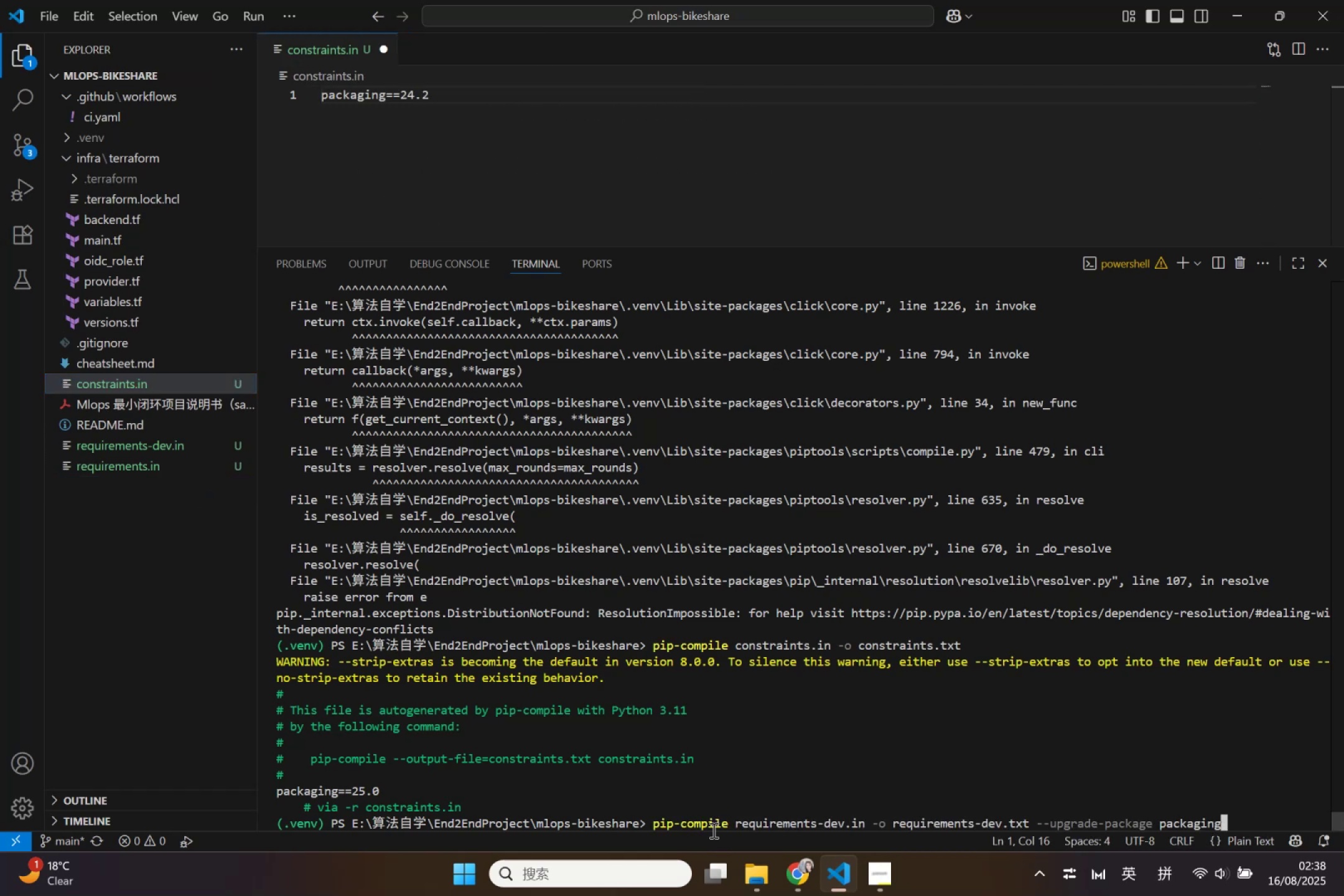 
wait(5.78)
 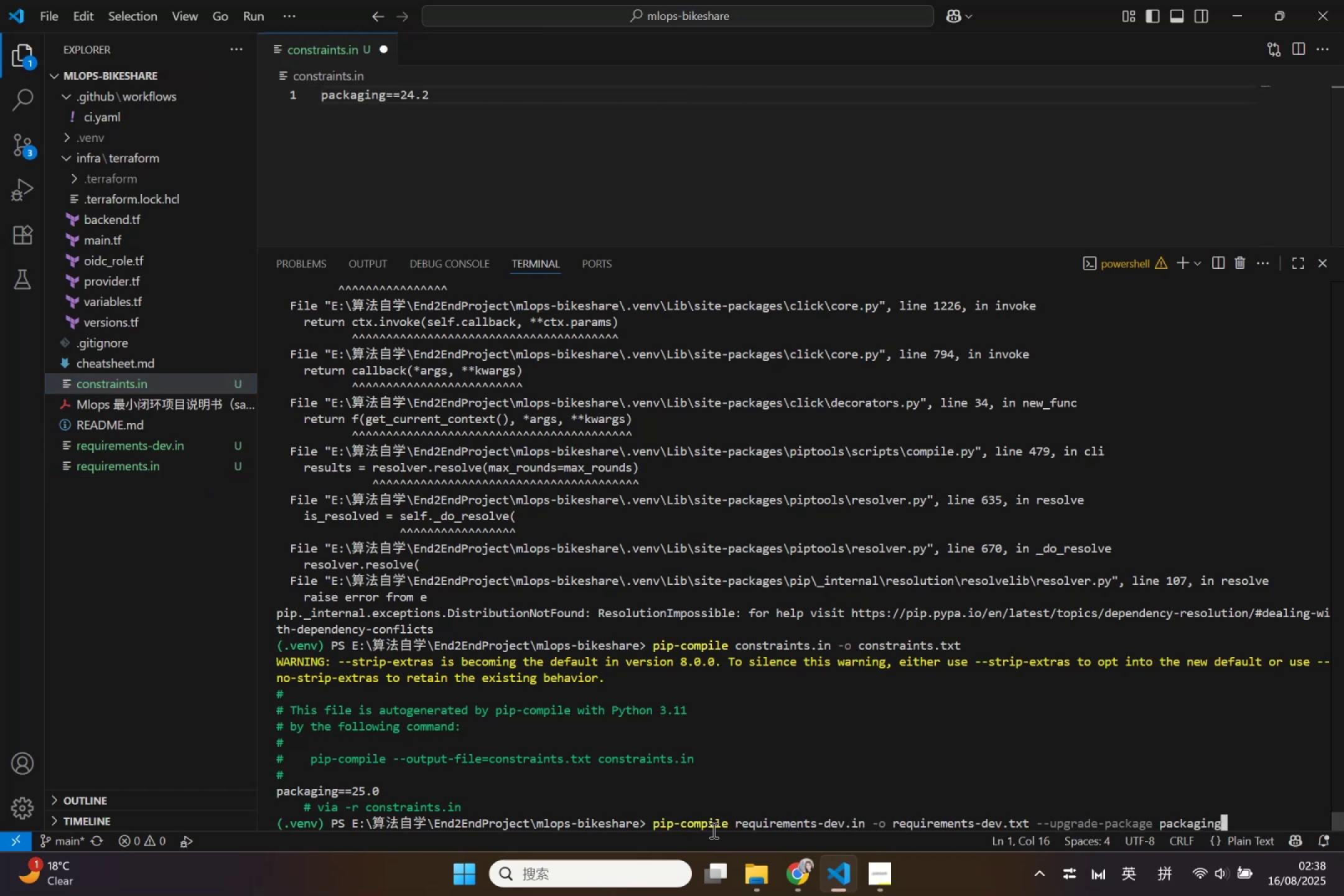 
key(ArrowUp)
 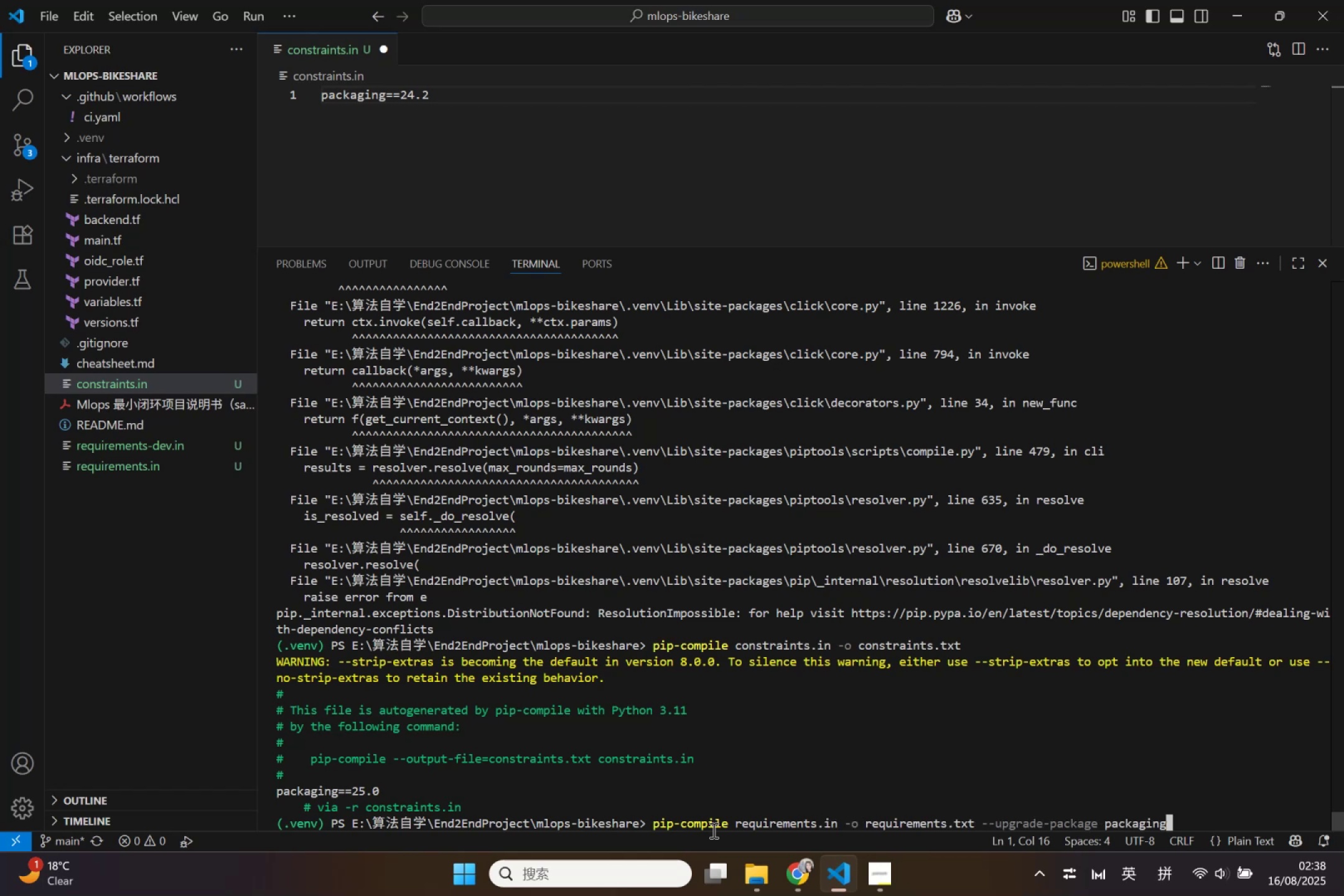 
hold_key(key=ArrowUp, duration=0.34)
 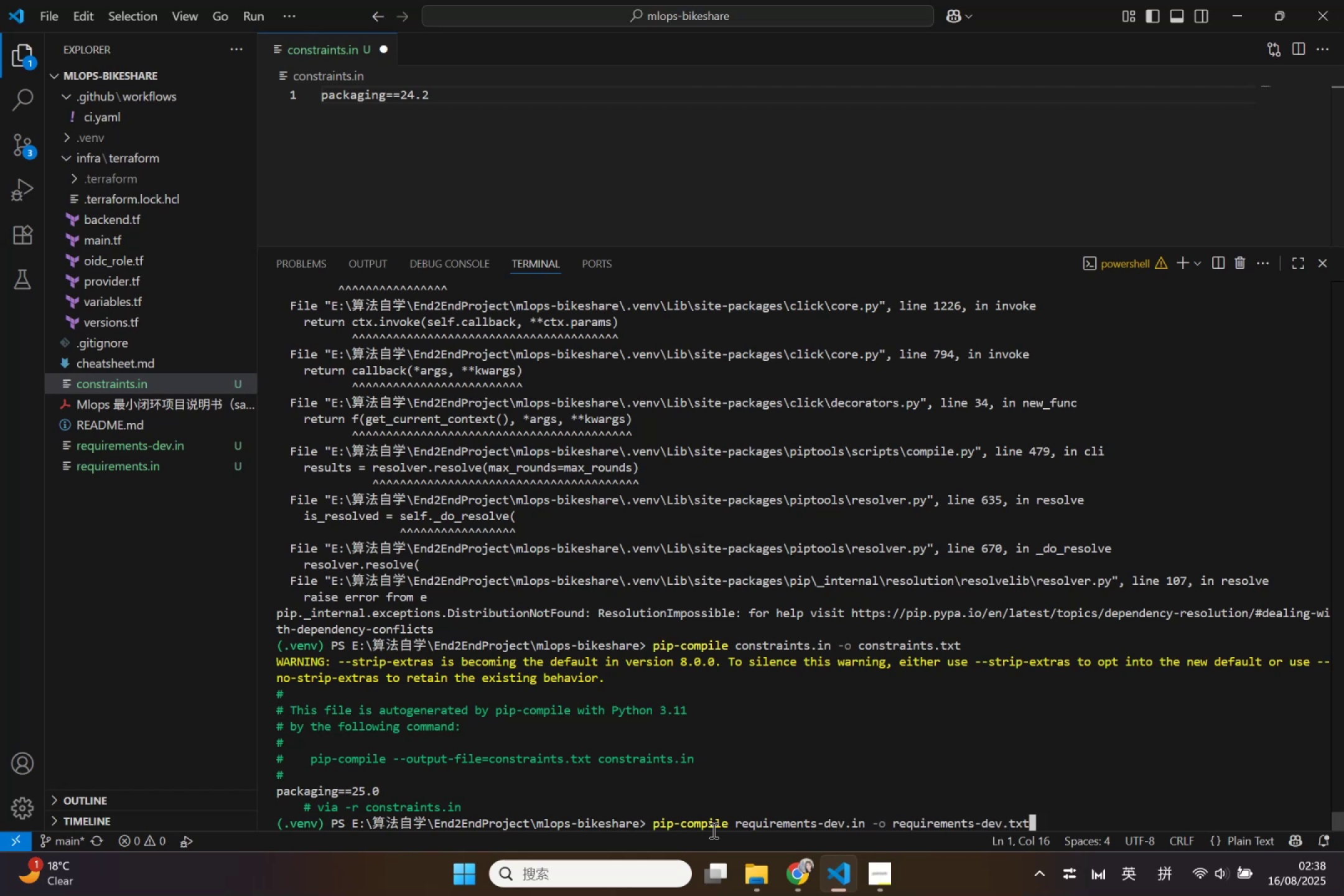 
key(ArrowDown)
 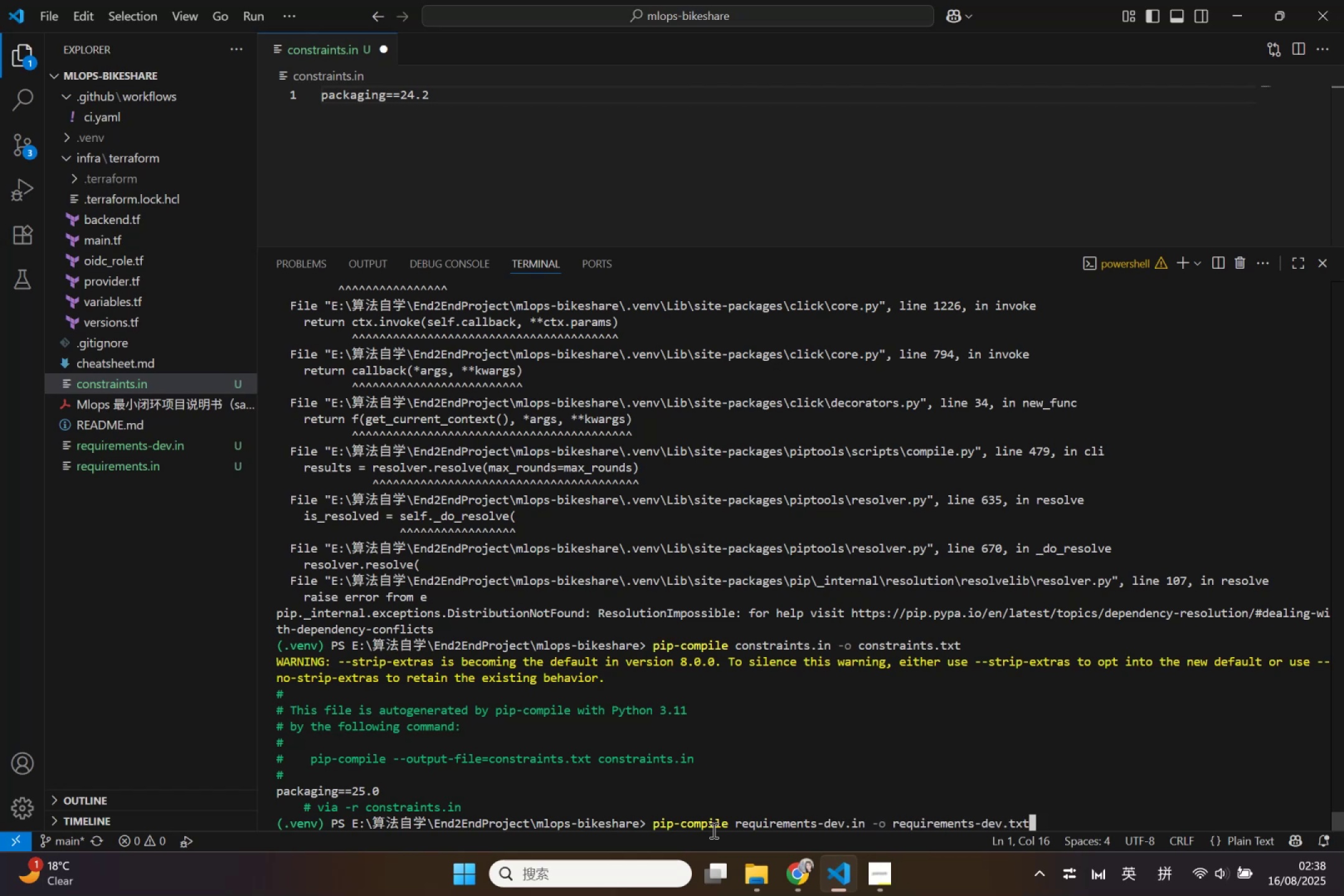 
key(ArrowDown)
 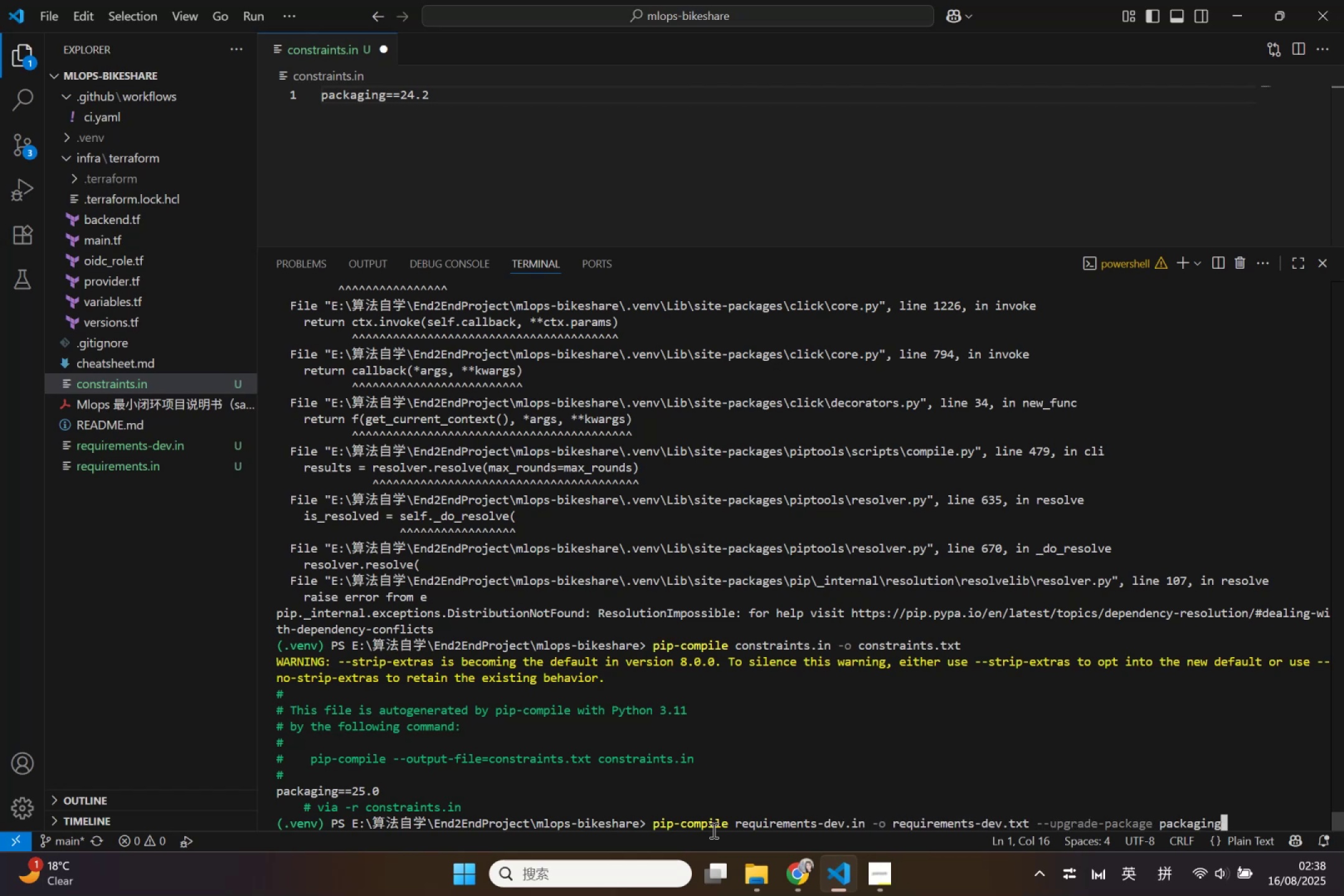 
key(ArrowDown)
 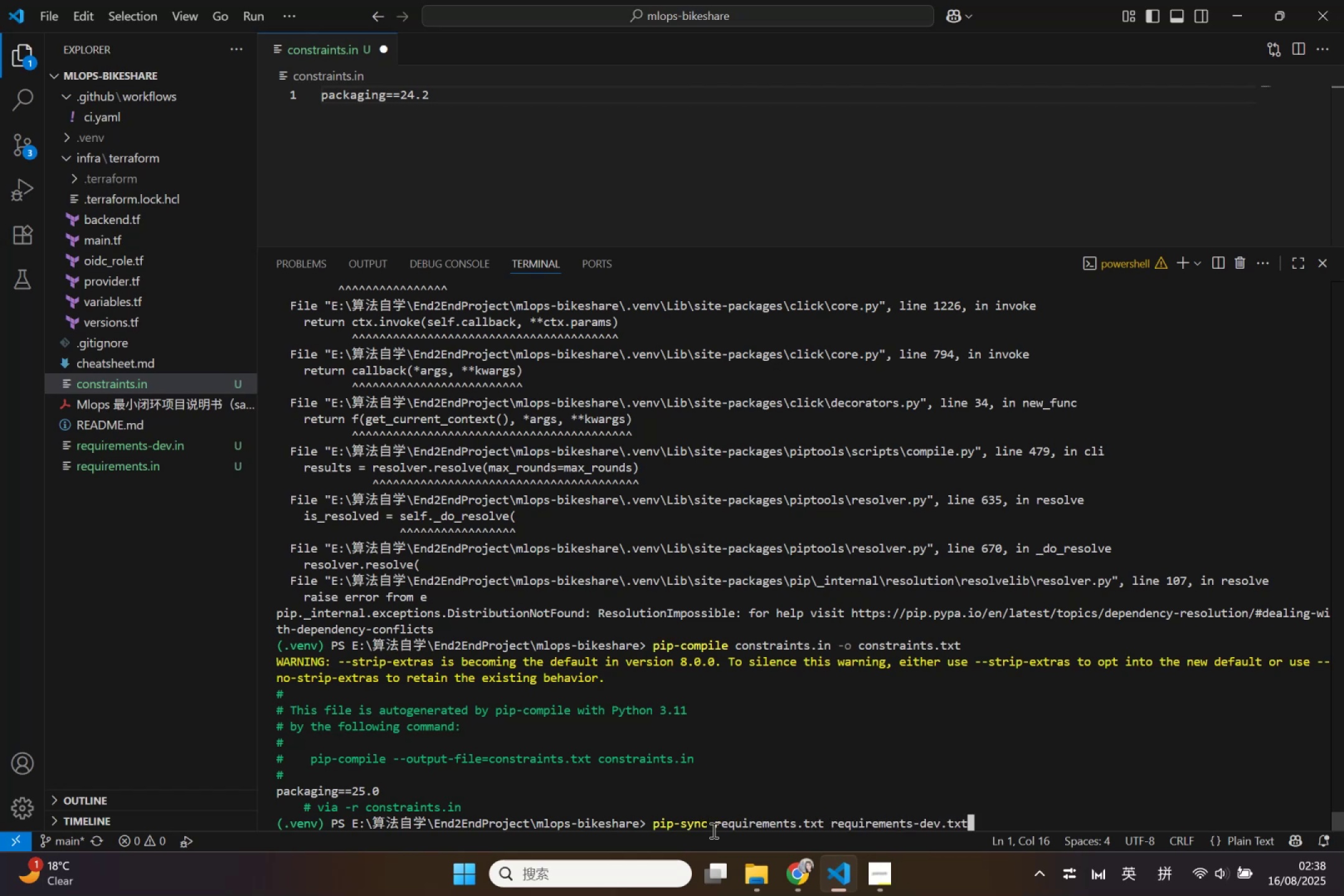 
key(ArrowDown)
 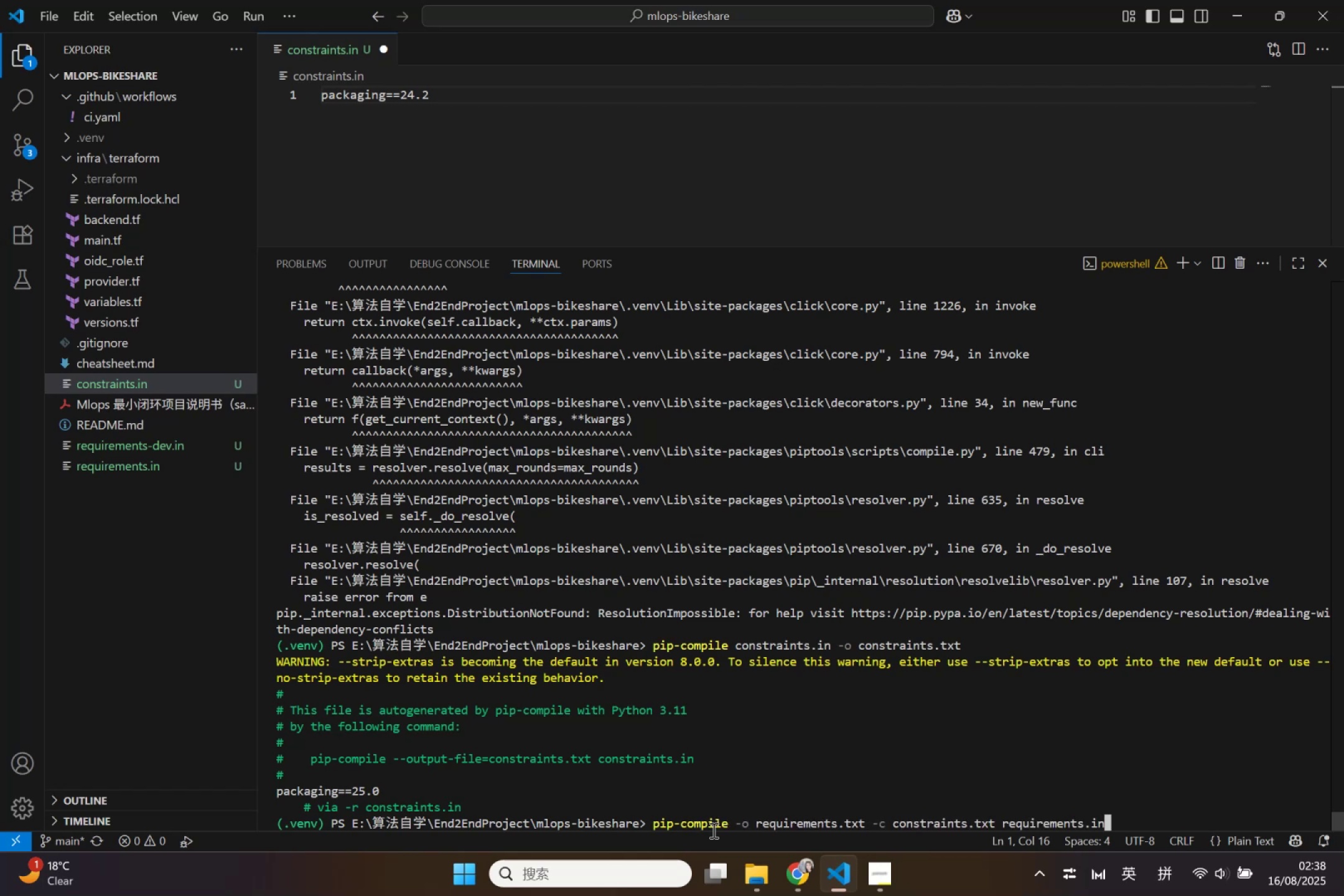 
key(ArrowDown)
 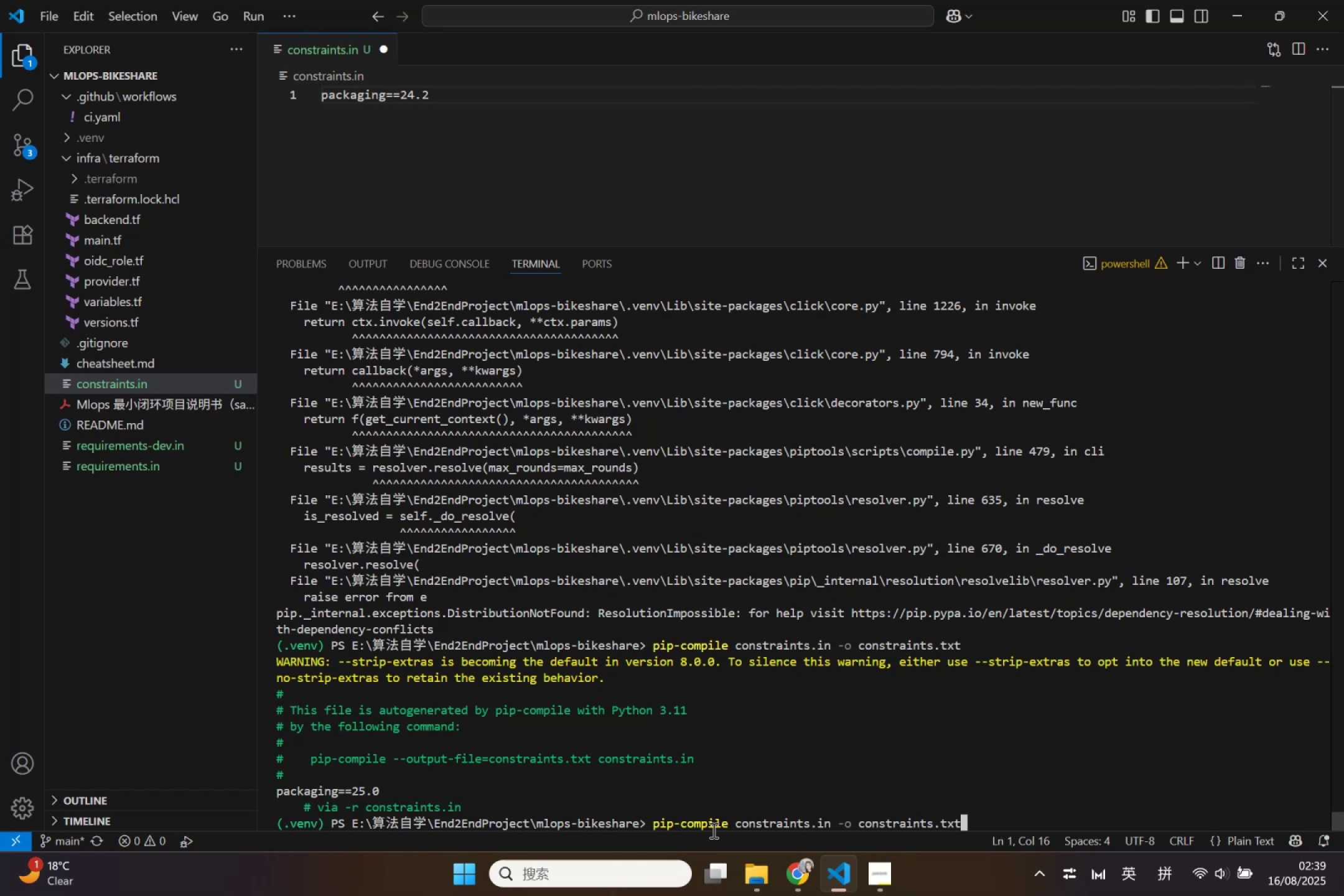 
key(Enter)
 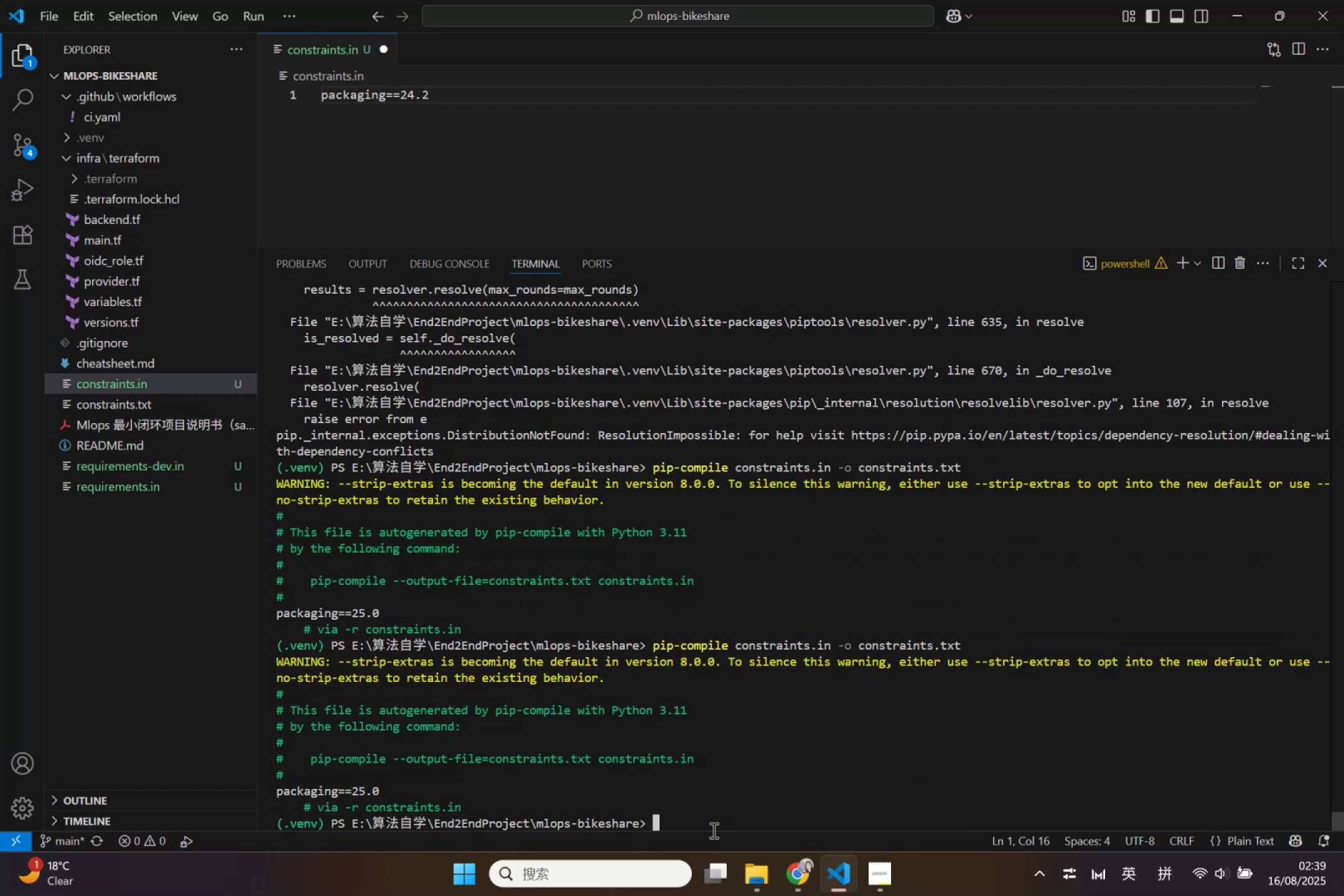 
key(ArrowDown)
 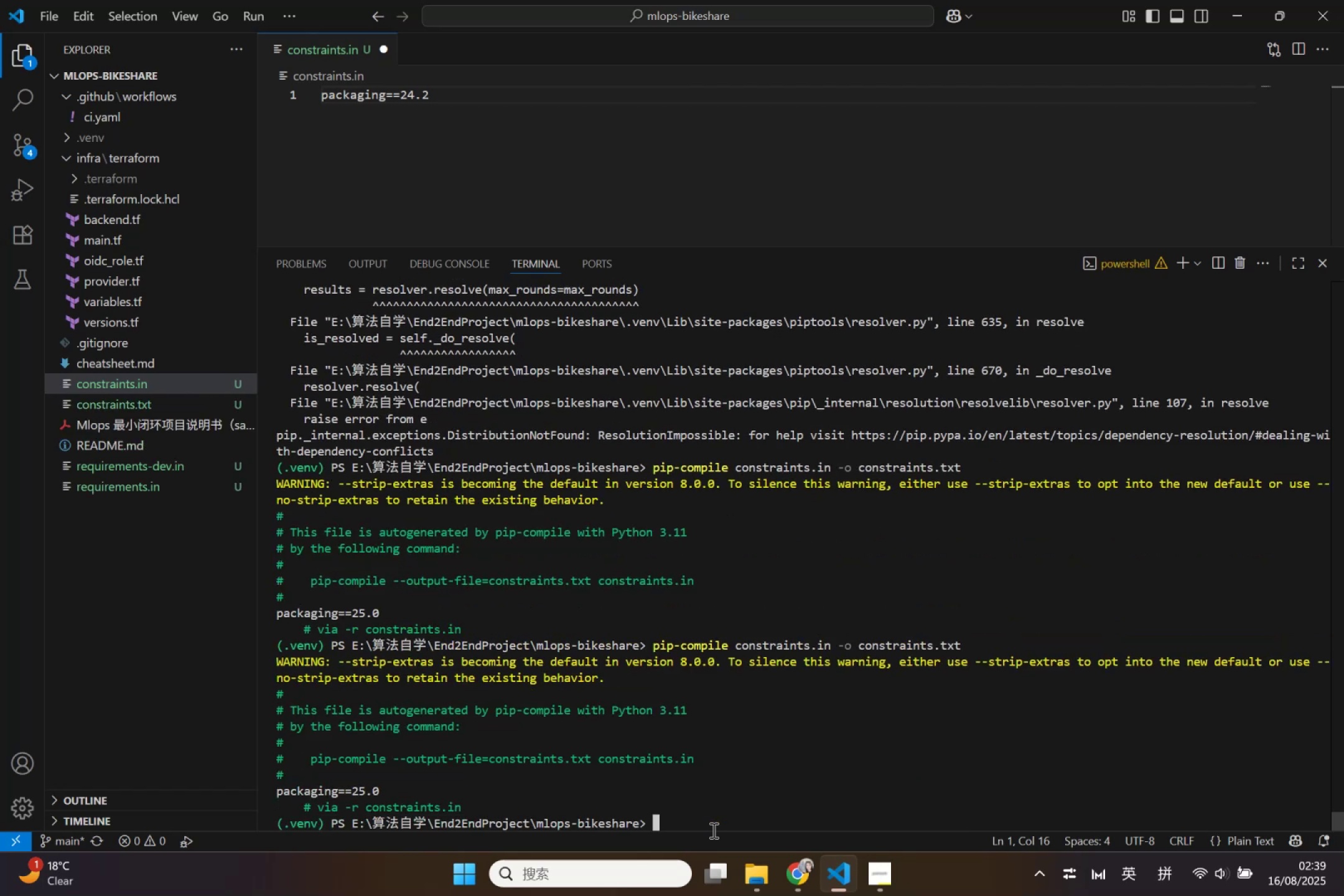 
key(ArrowUp)
 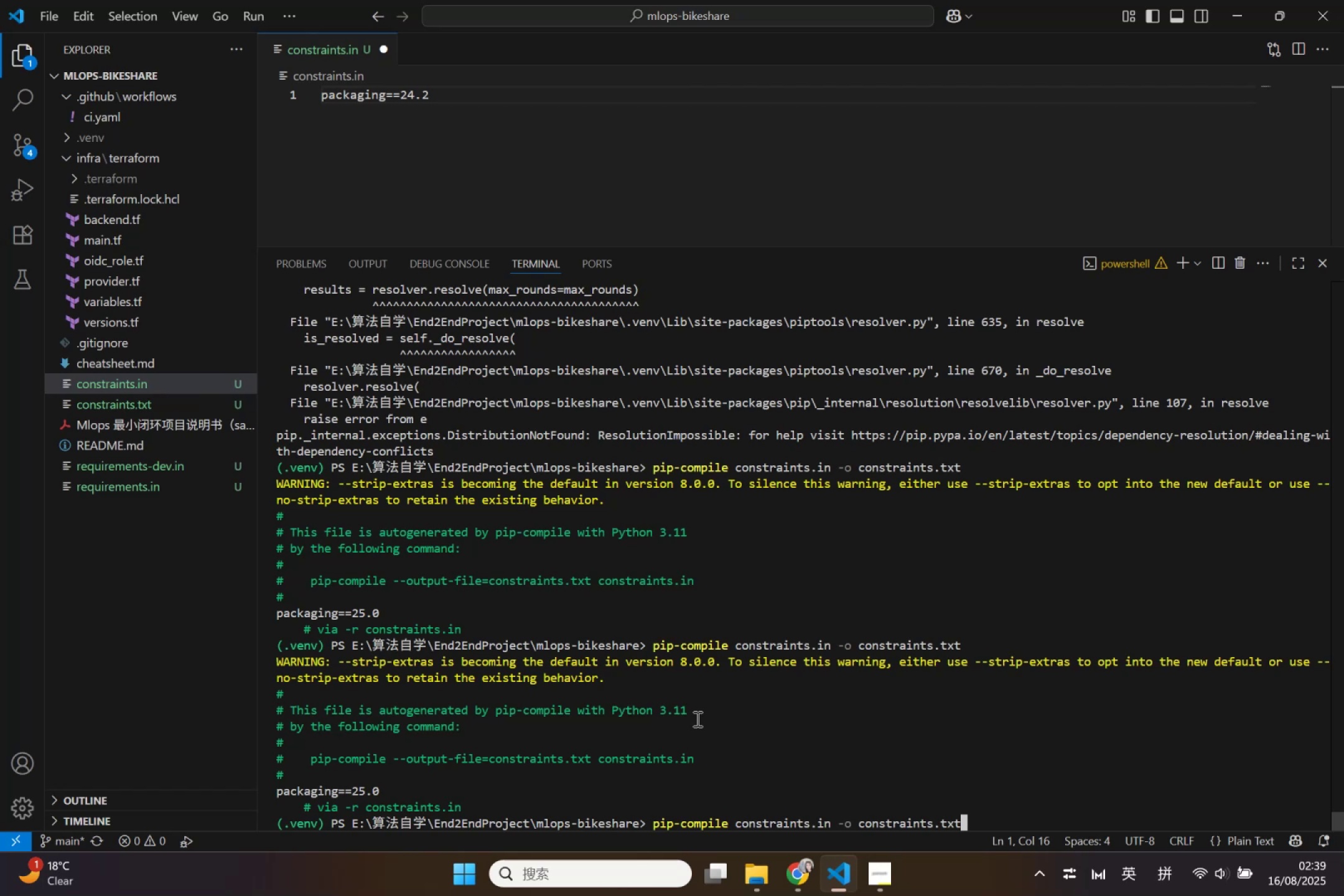 
wait(11.42)
 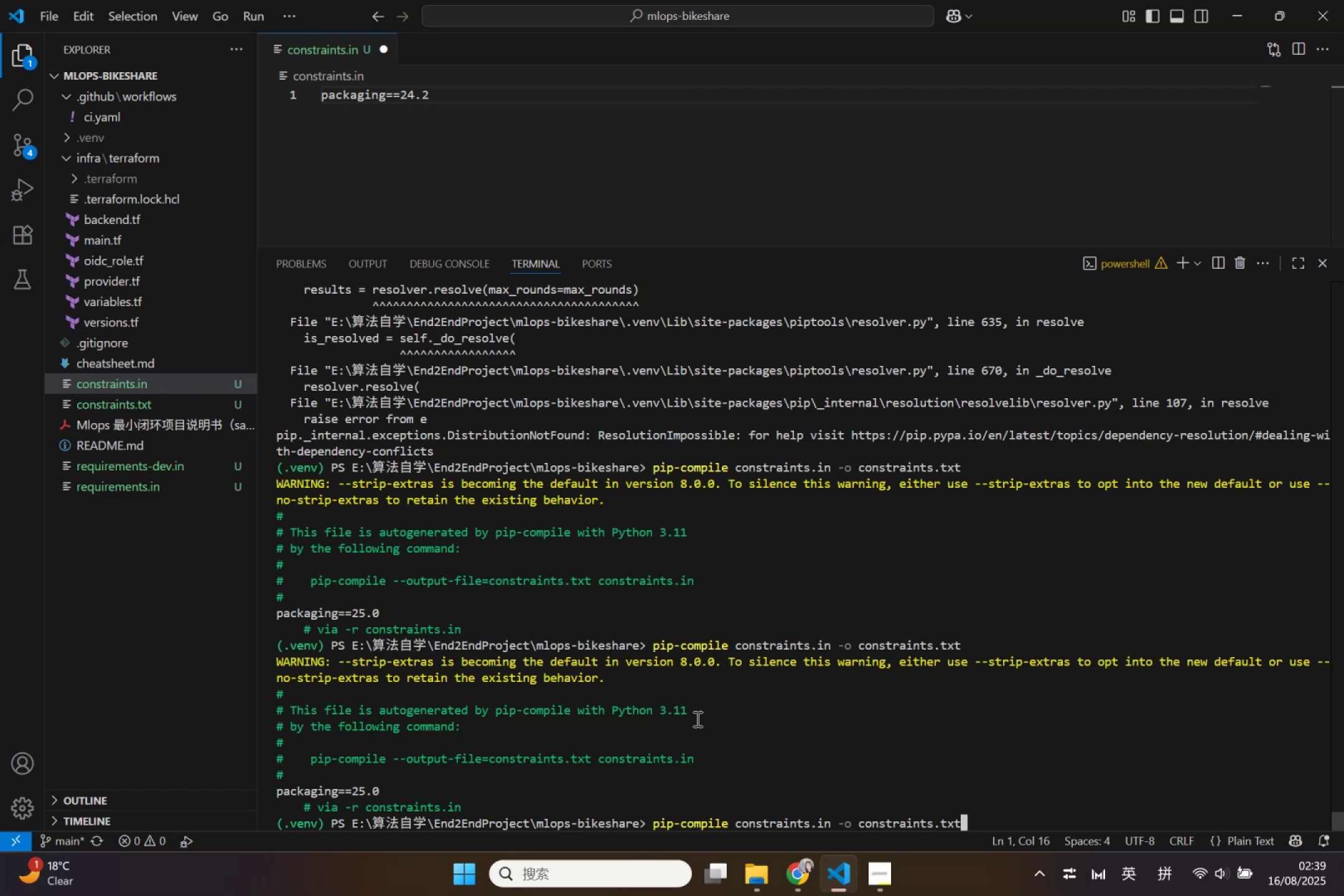 
key(ArrowDown)
 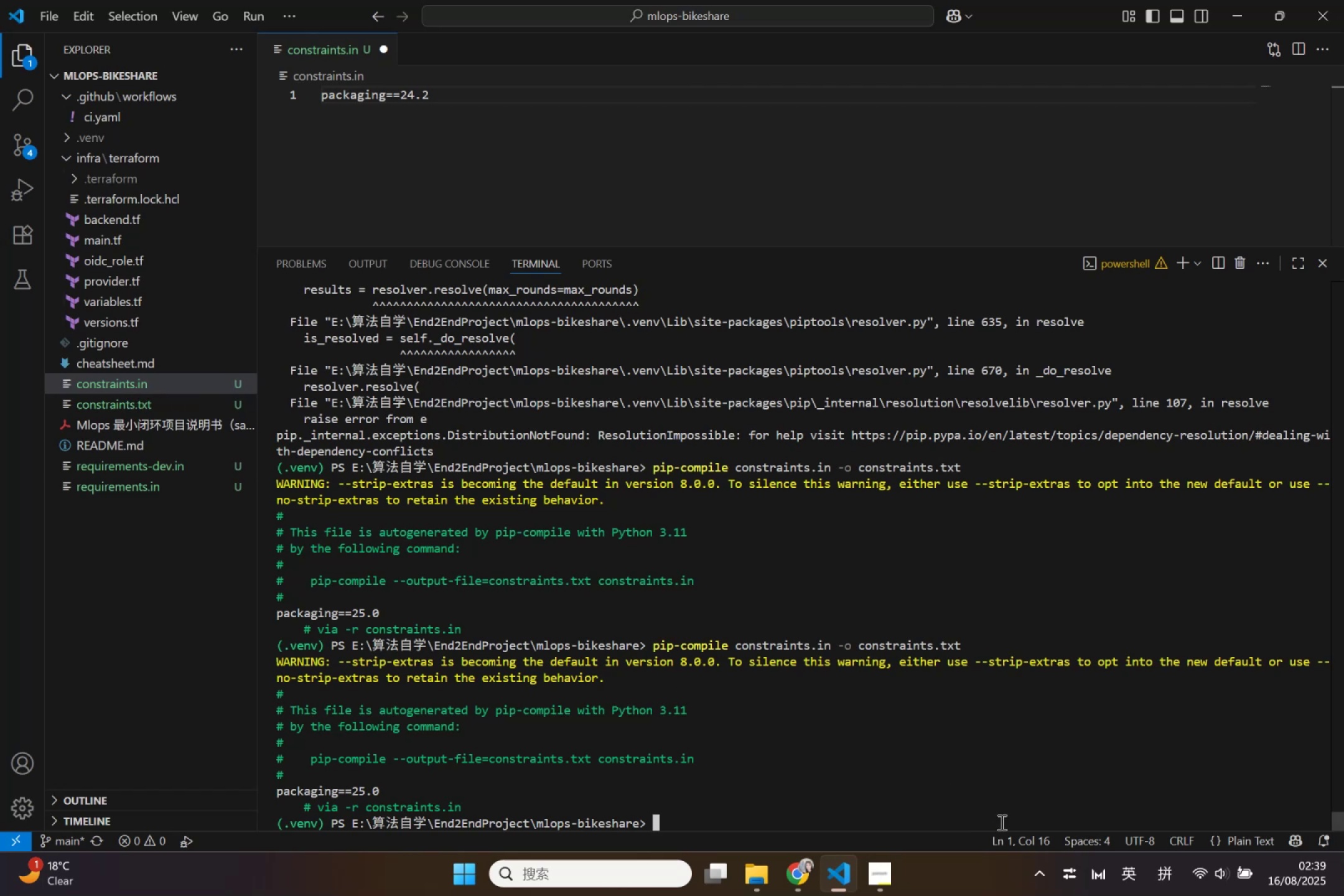 
key(ArrowDown)
 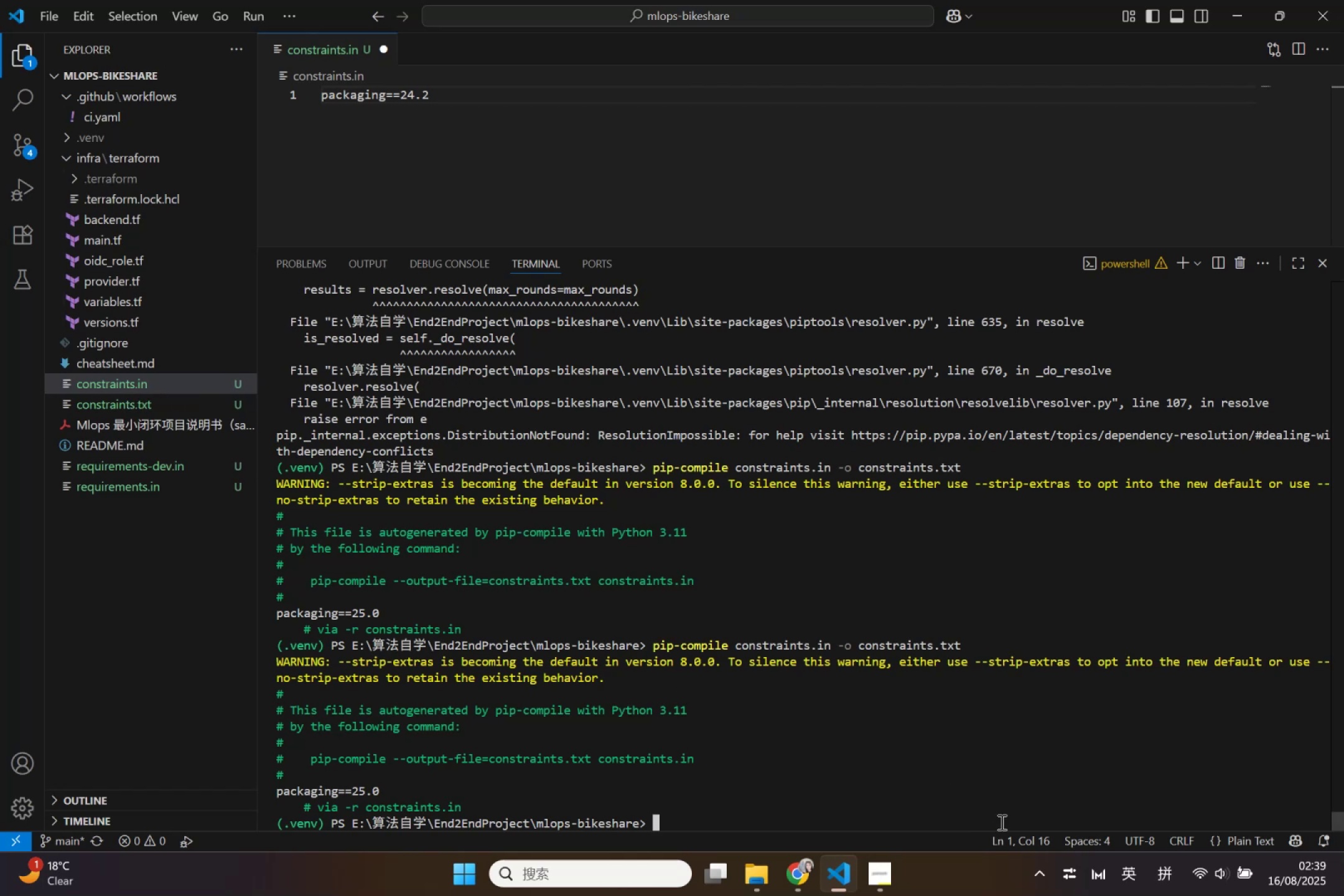 
key(ArrowUp)
 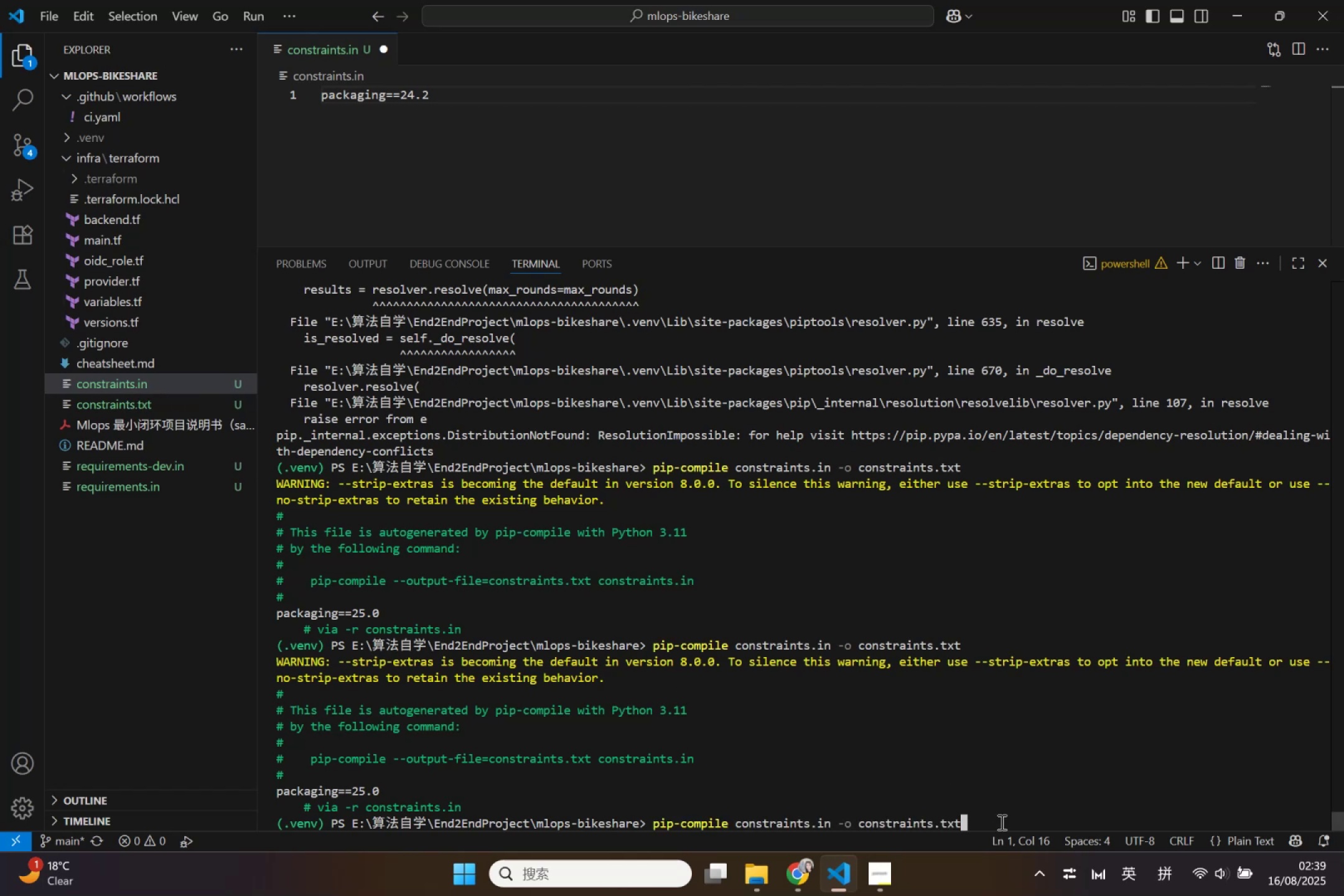 
key(ArrowUp)
 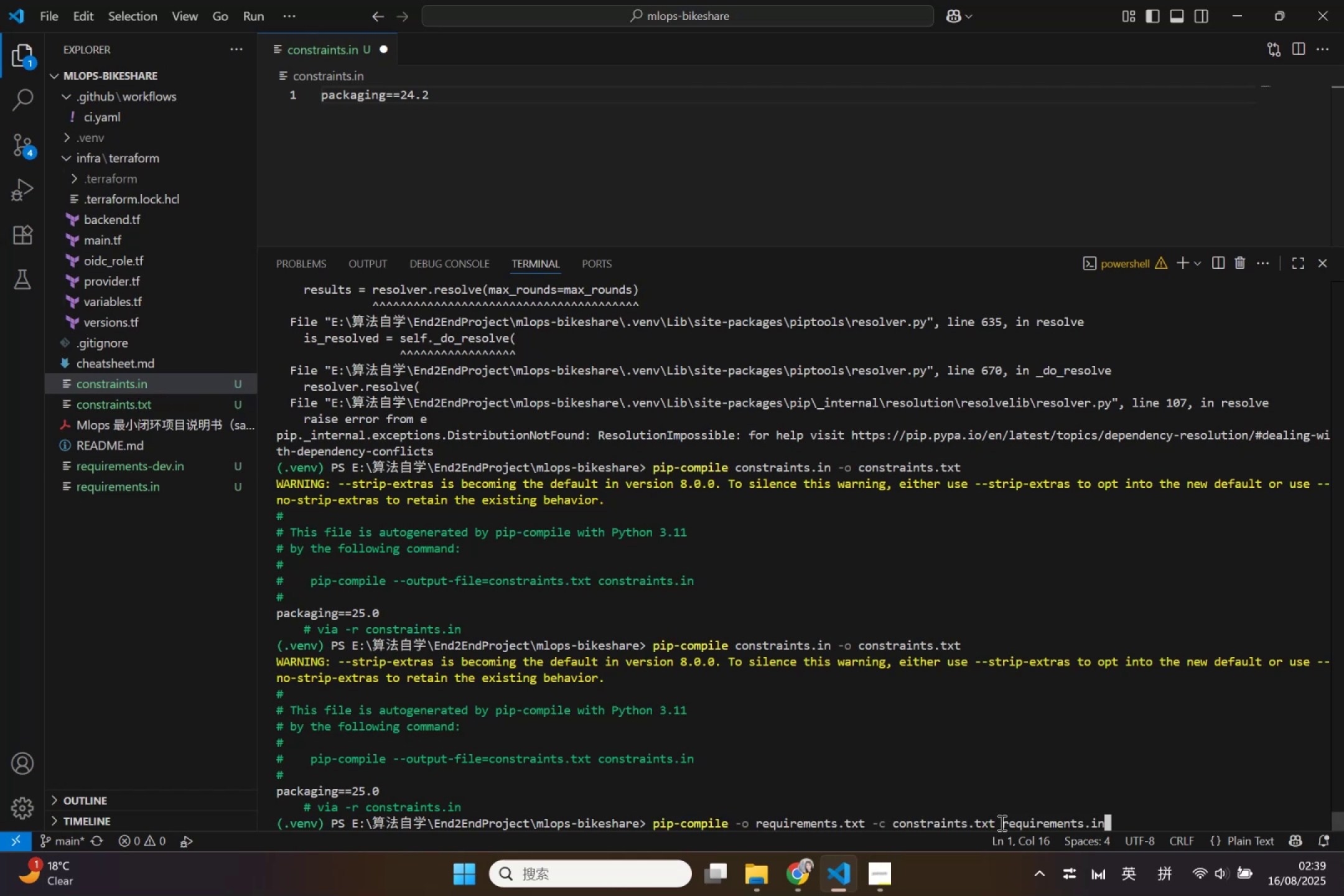 
key(Enter)
 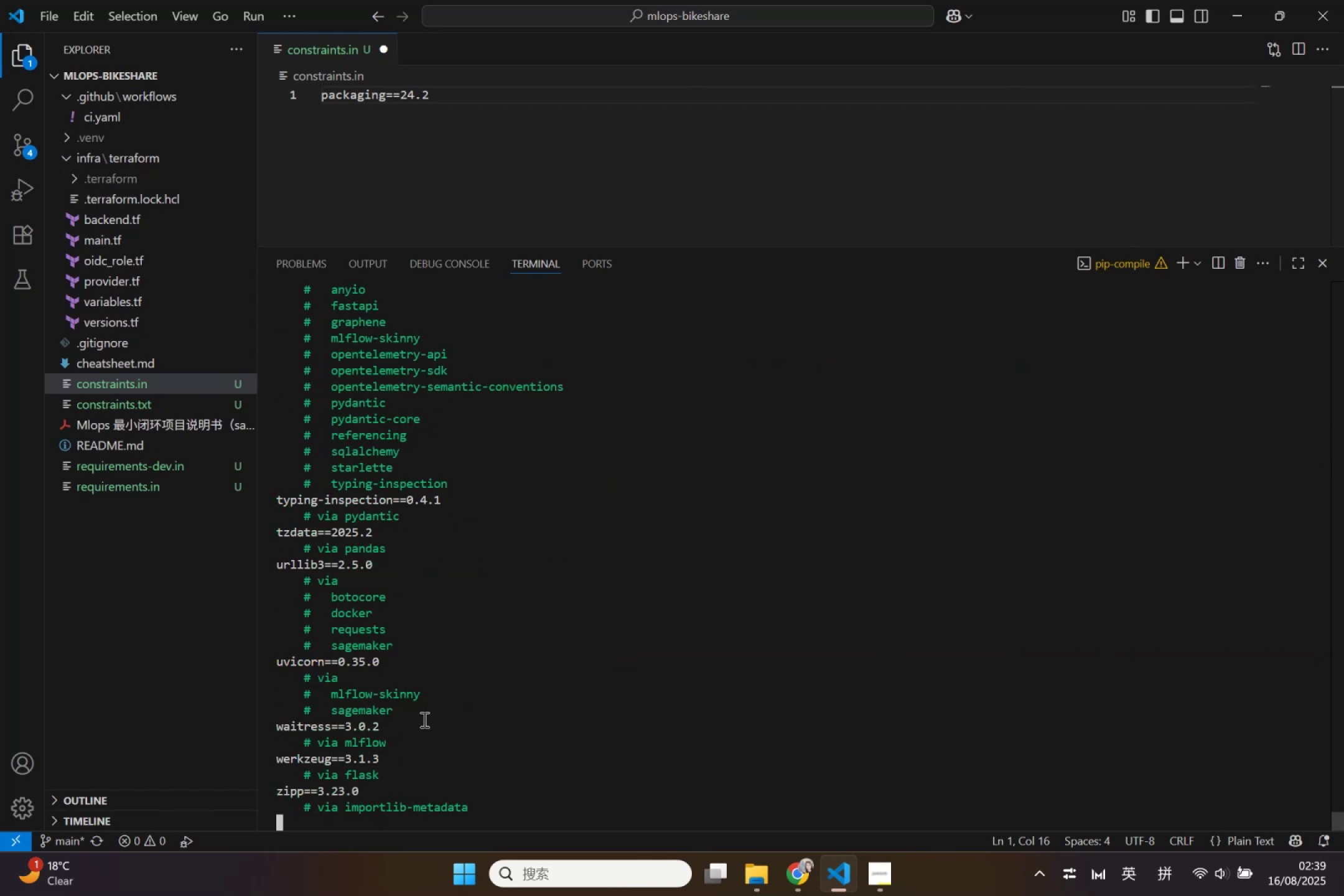 
wait(27.8)
 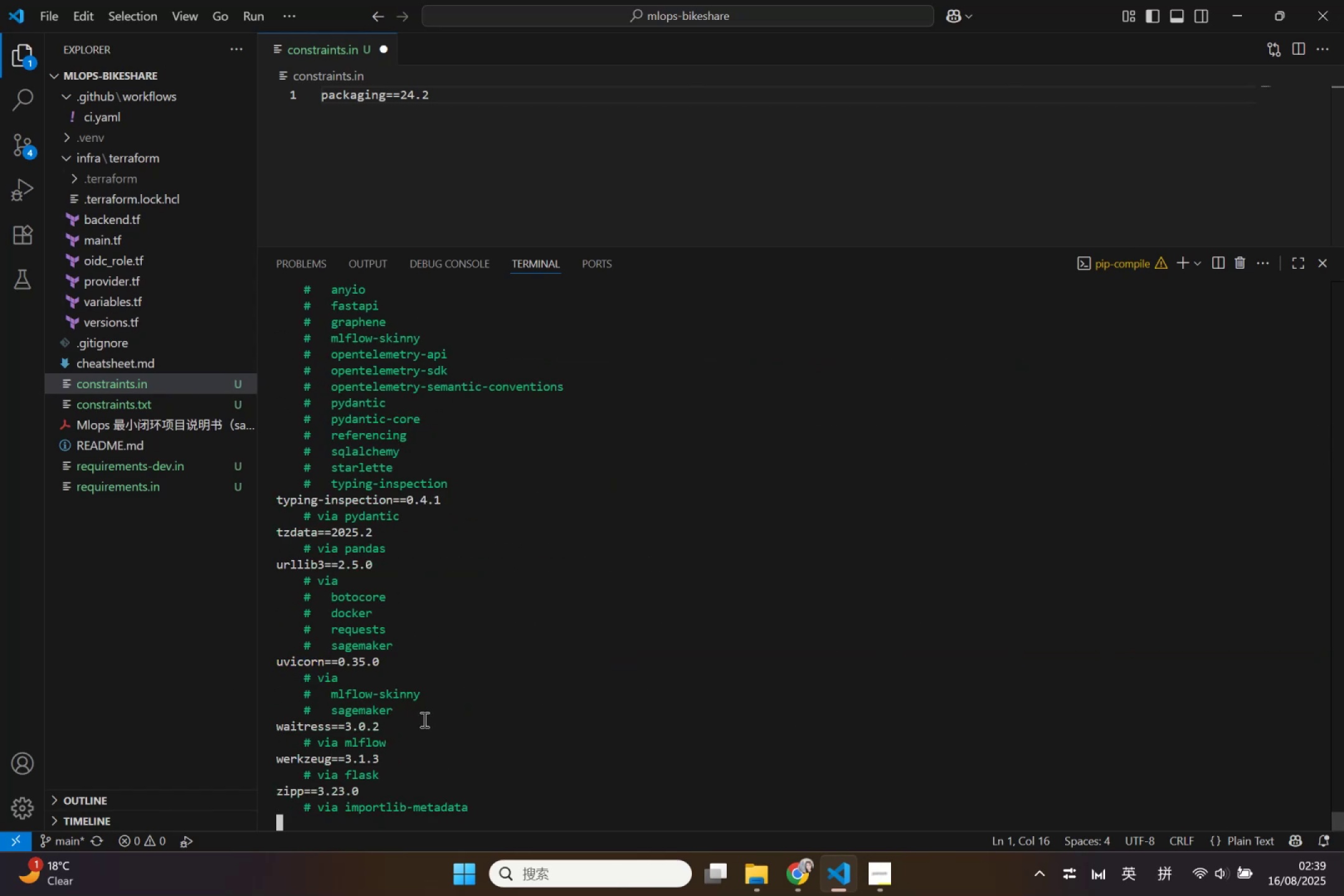 
key(ArrowDown)
 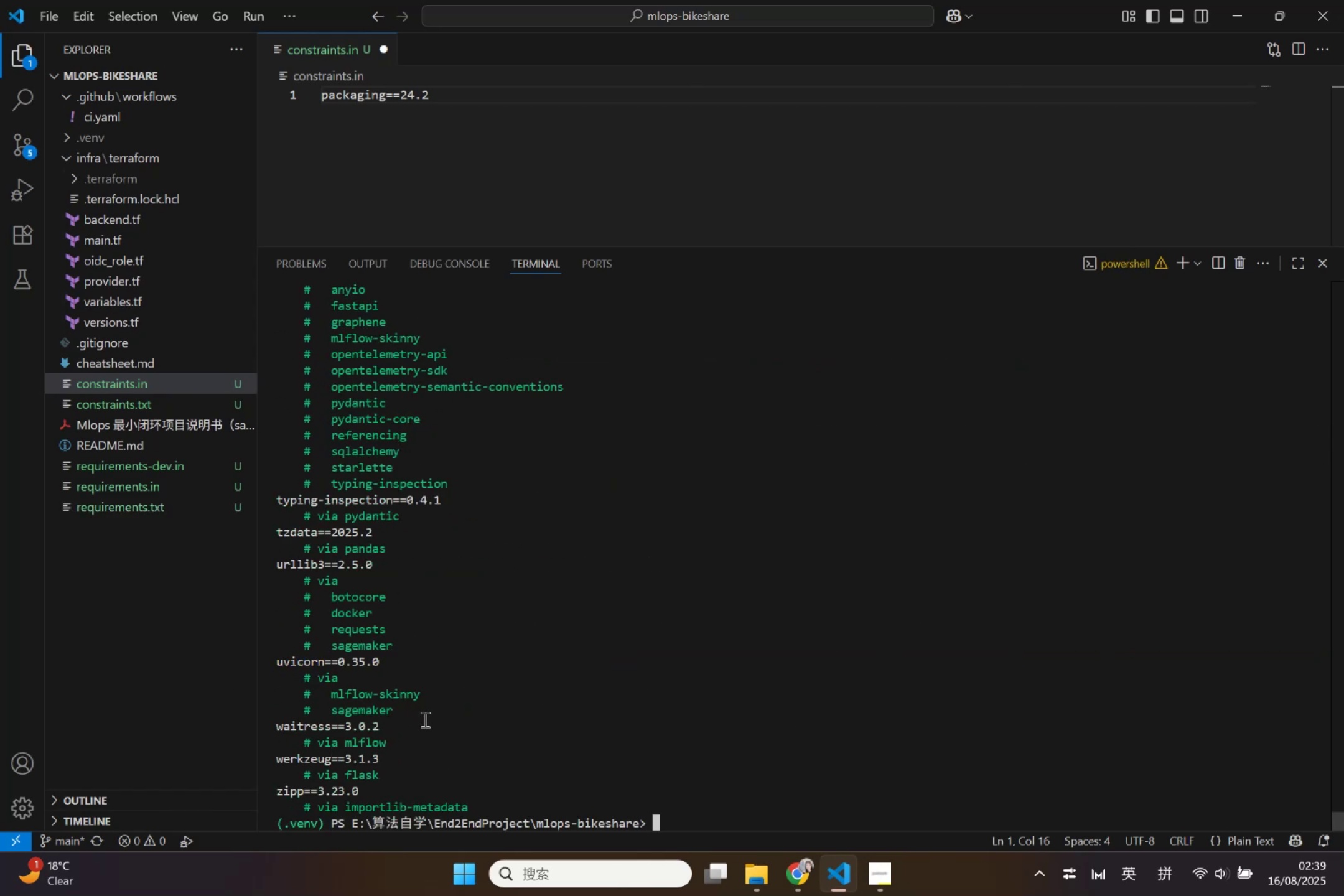 
key(ArrowUp)
 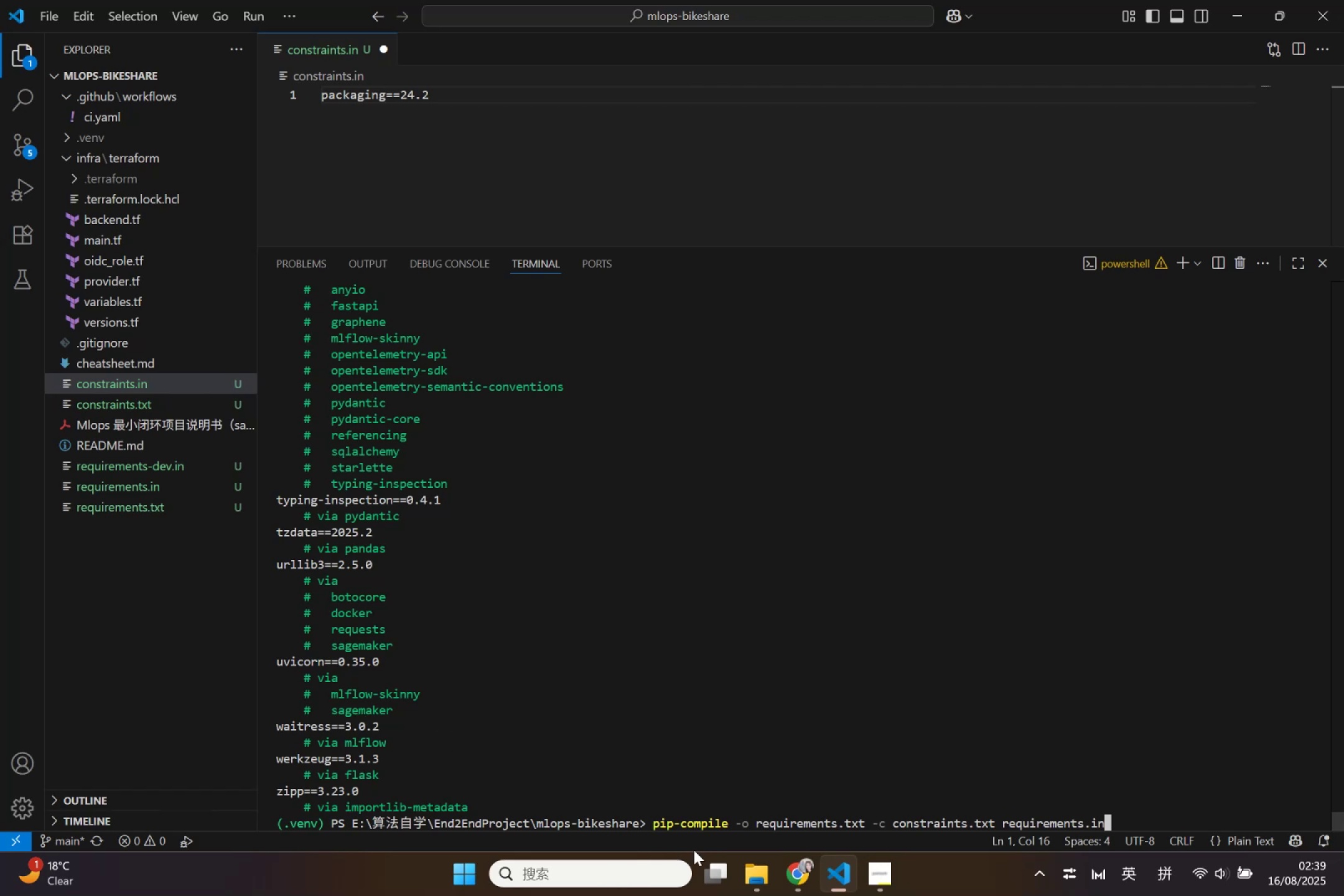 
left_click([795, 870])
 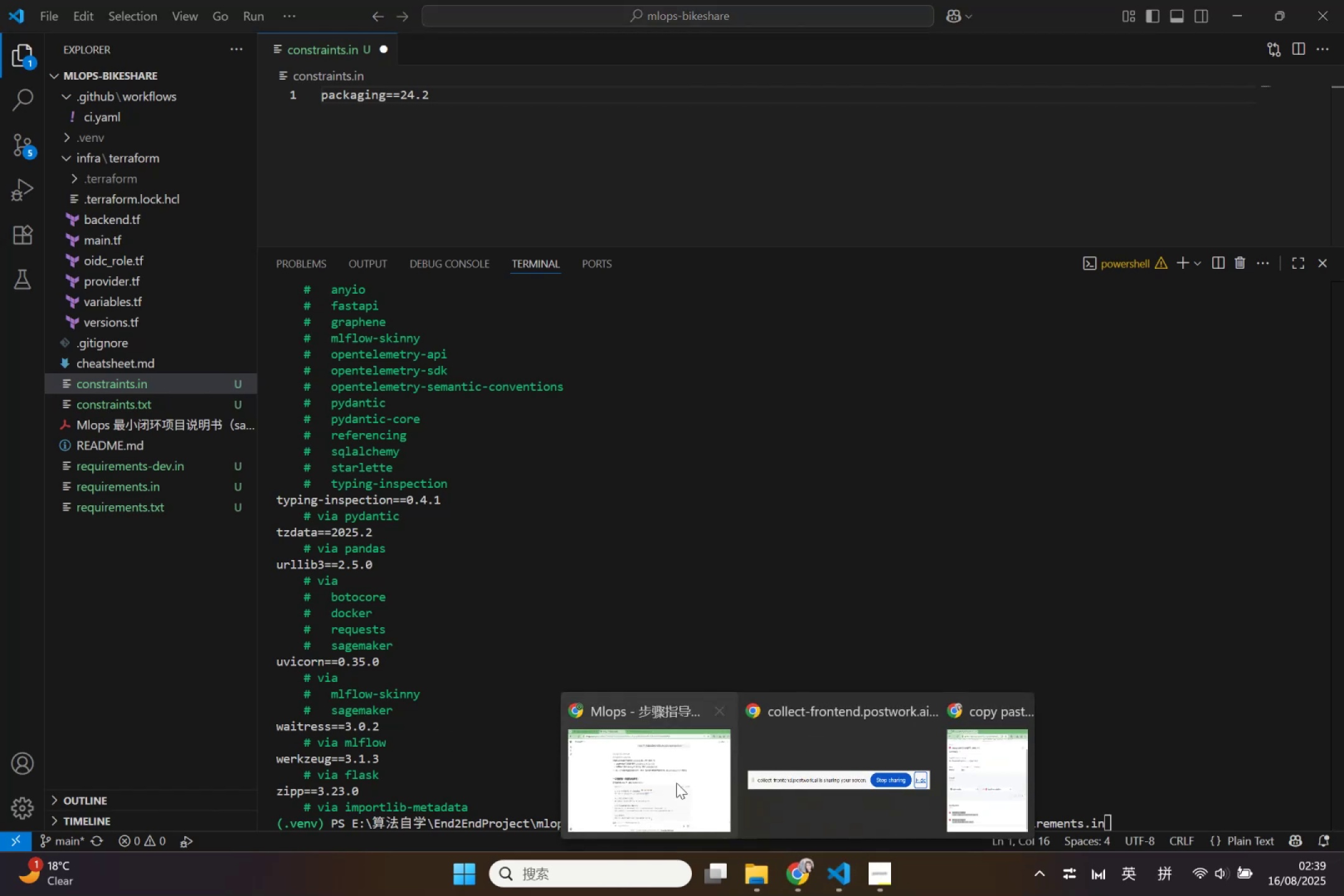 
left_click([658, 770])
 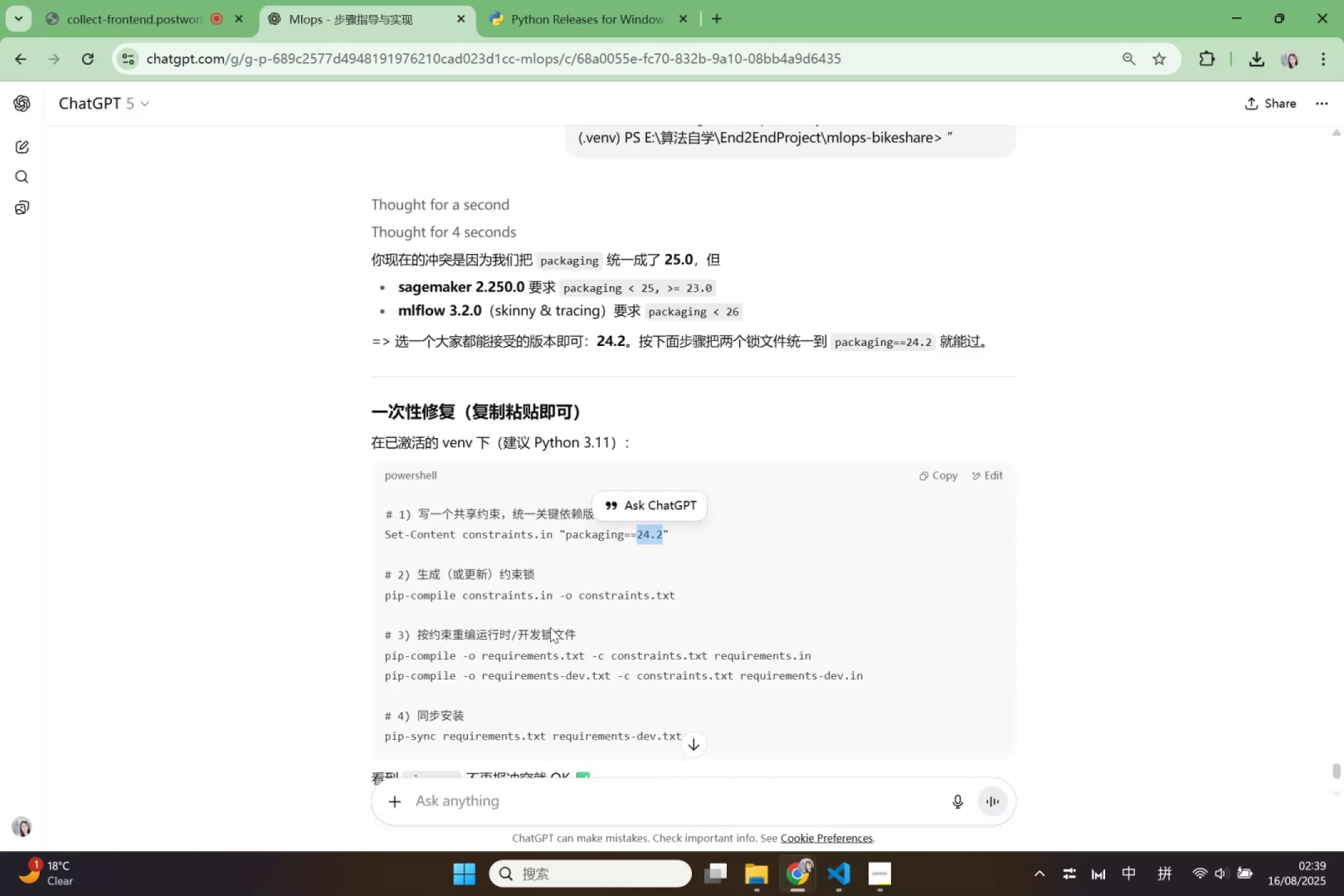 
left_click([547, 616])
 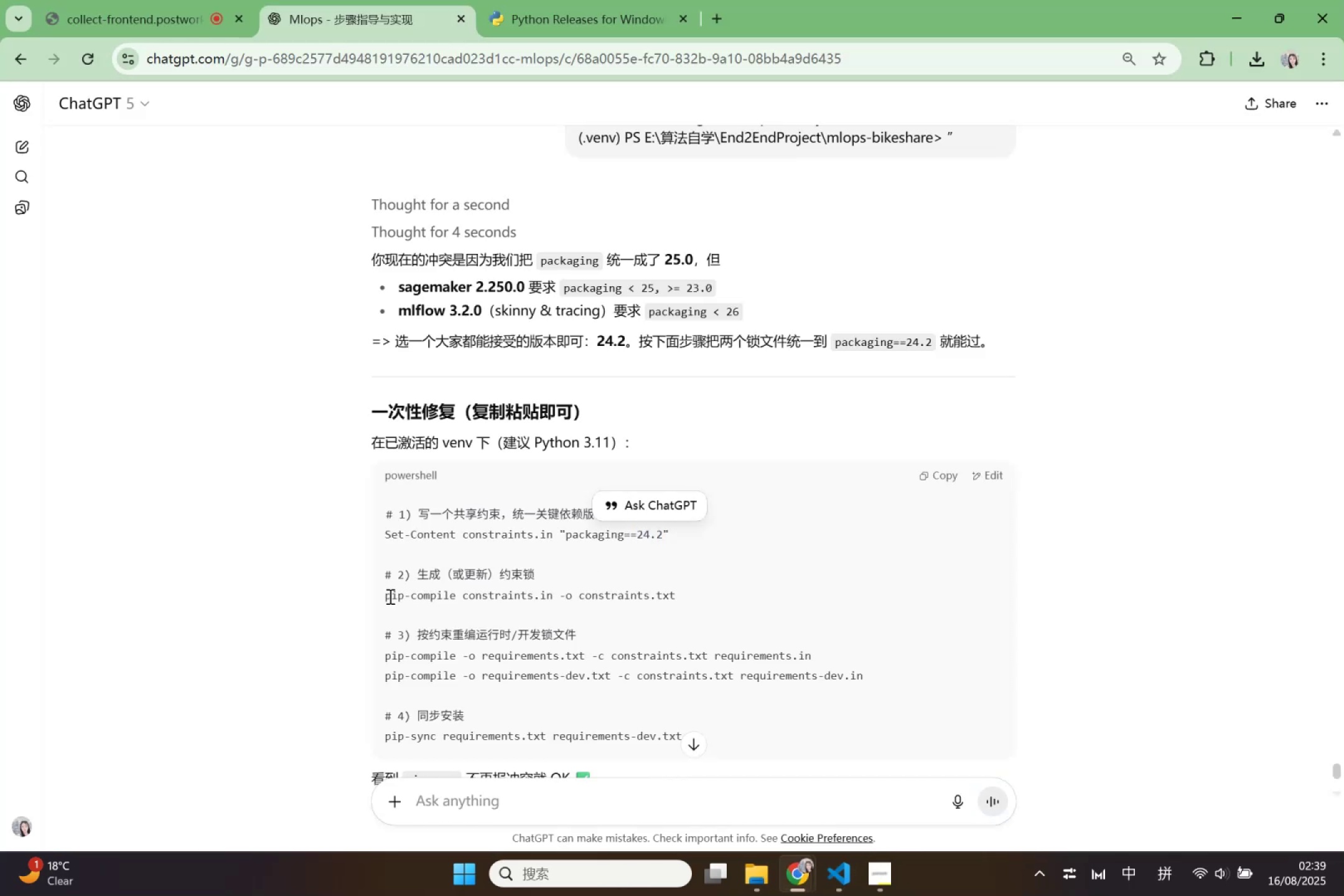 
left_click_drag(start_coordinate=[386, 596], to_coordinate=[725, 593])
 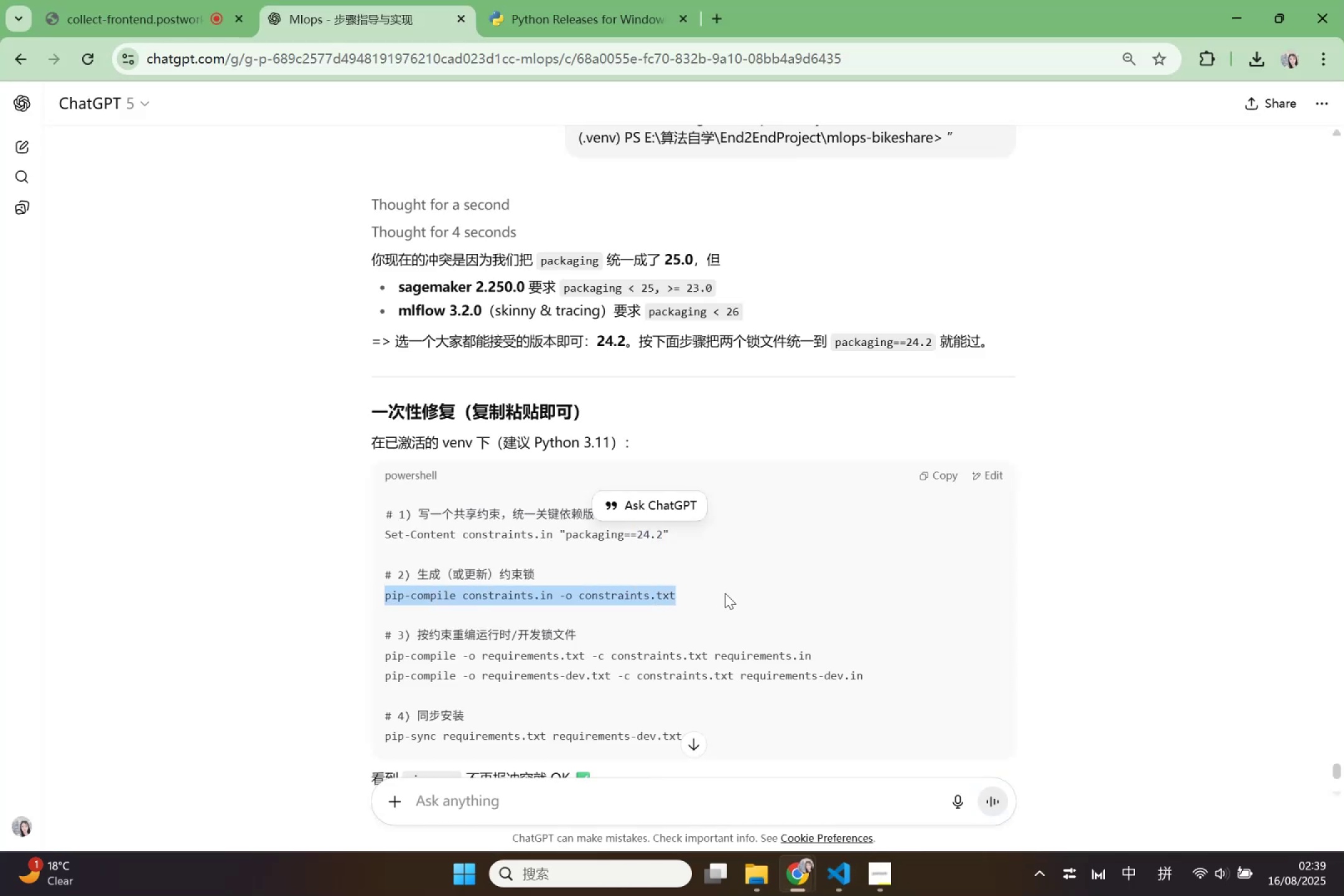 
key(Control+C)
 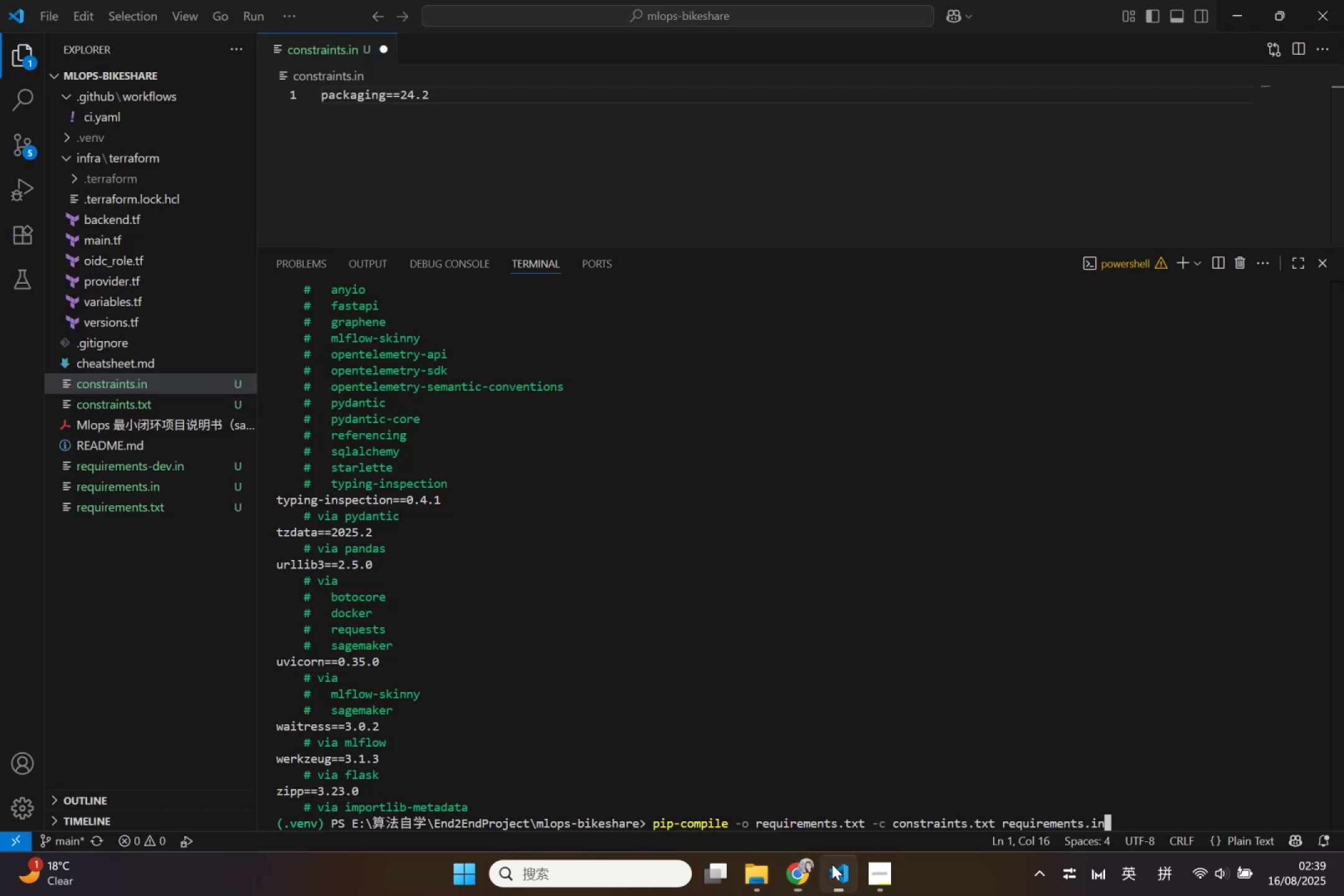 
left_click([833, 864])
 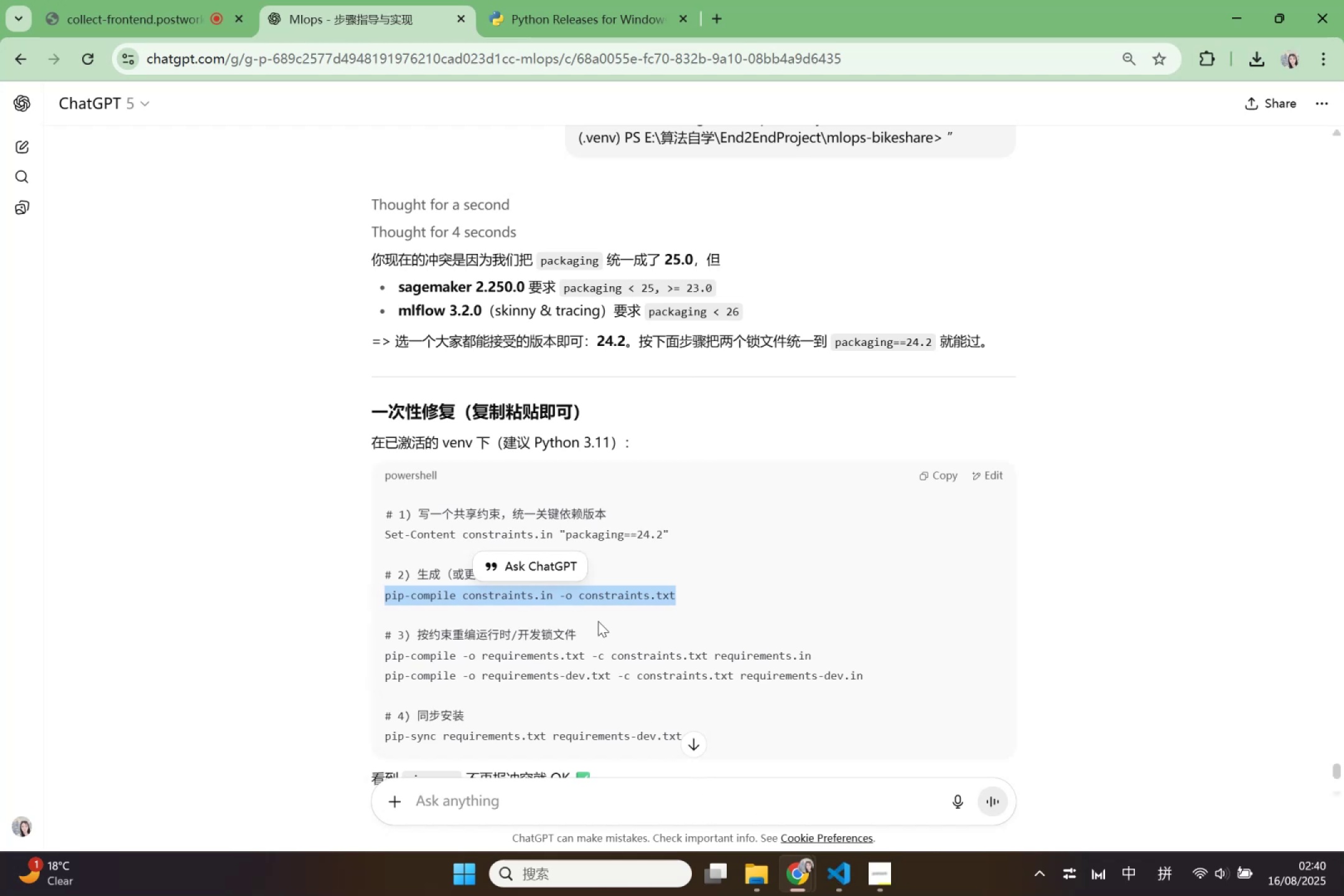 
left_click([598, 621])
 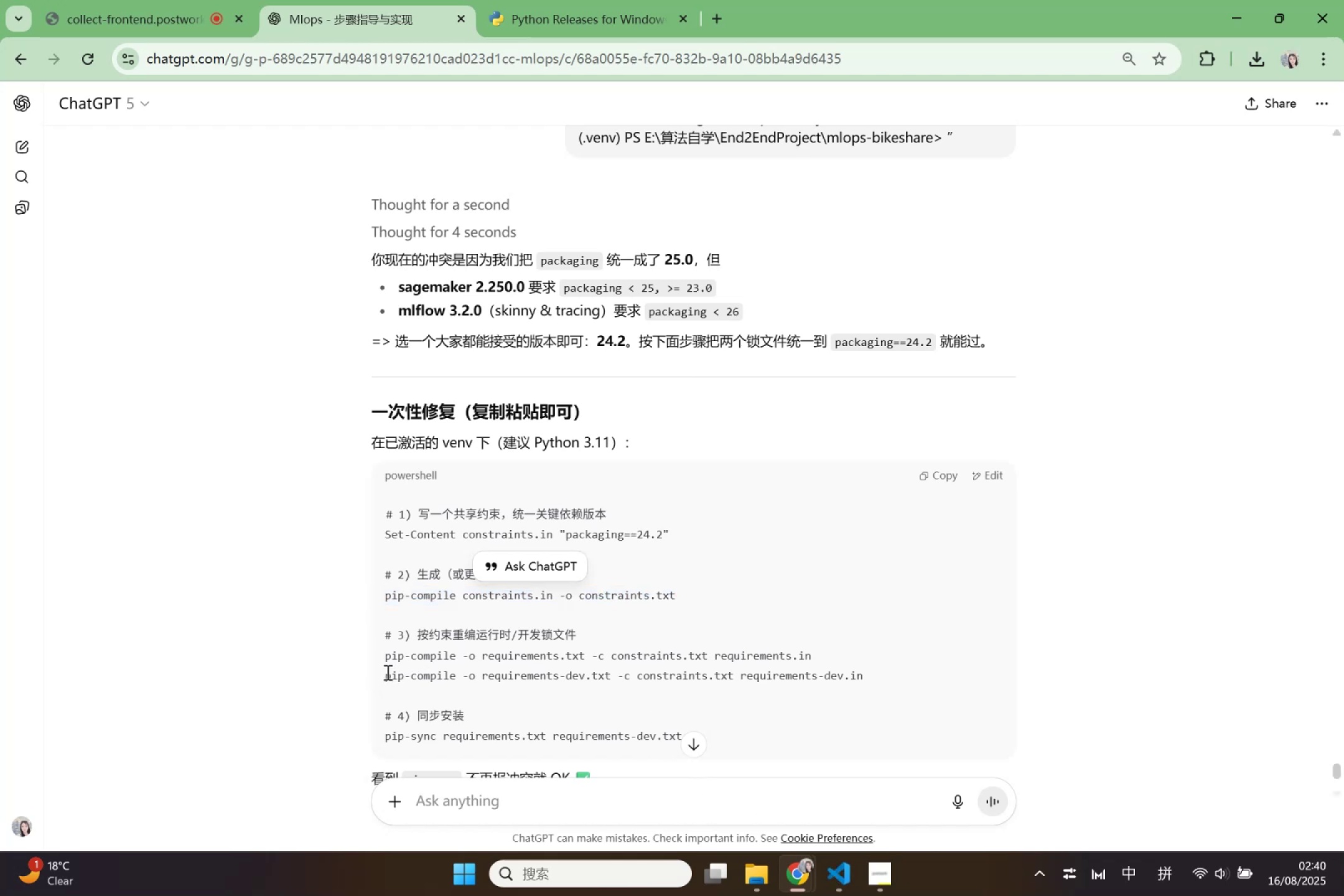 
left_click_drag(start_coordinate=[386, 674], to_coordinate=[877, 672])
 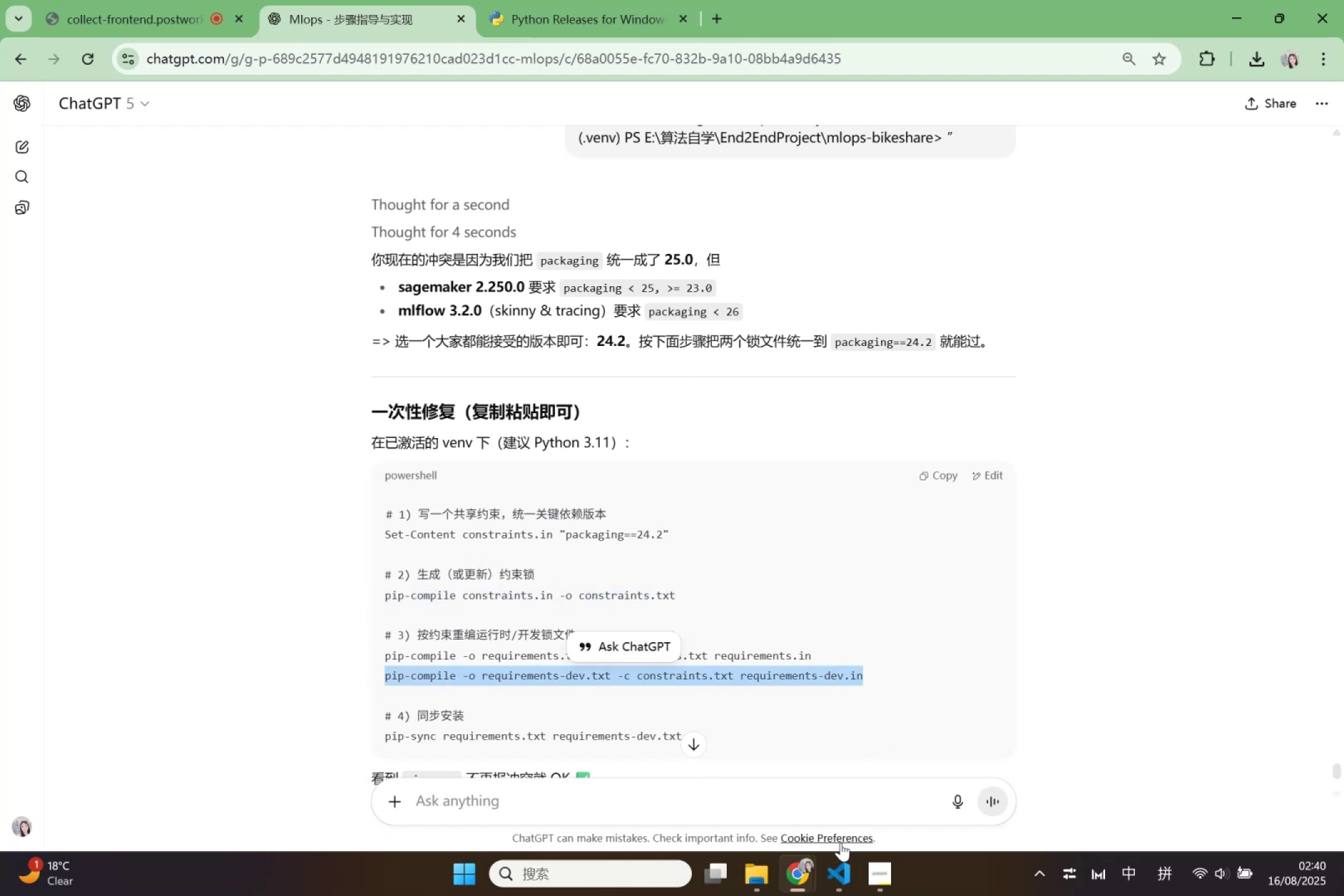 
key(Control+ControlLeft)
 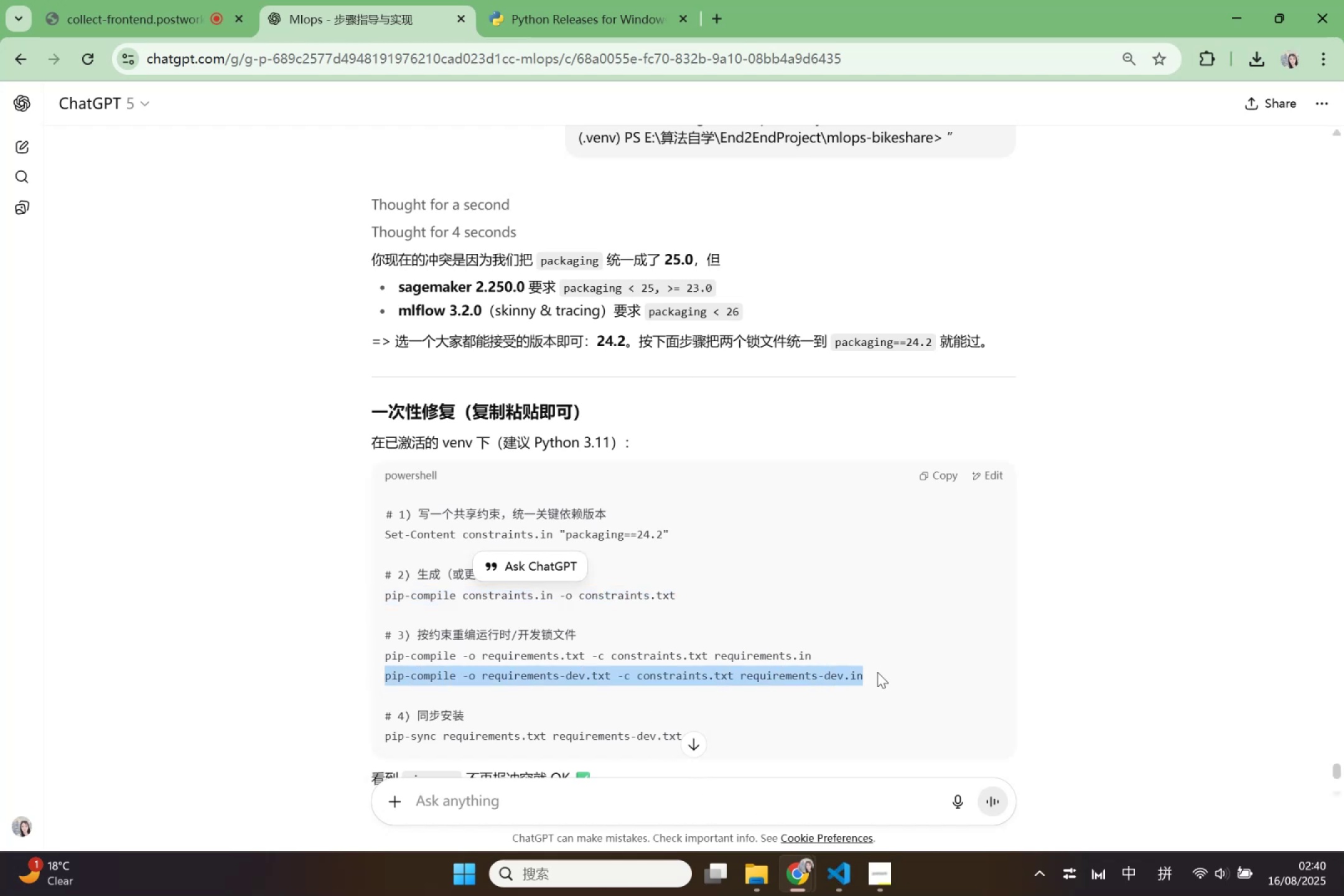 
key(Control+C)
 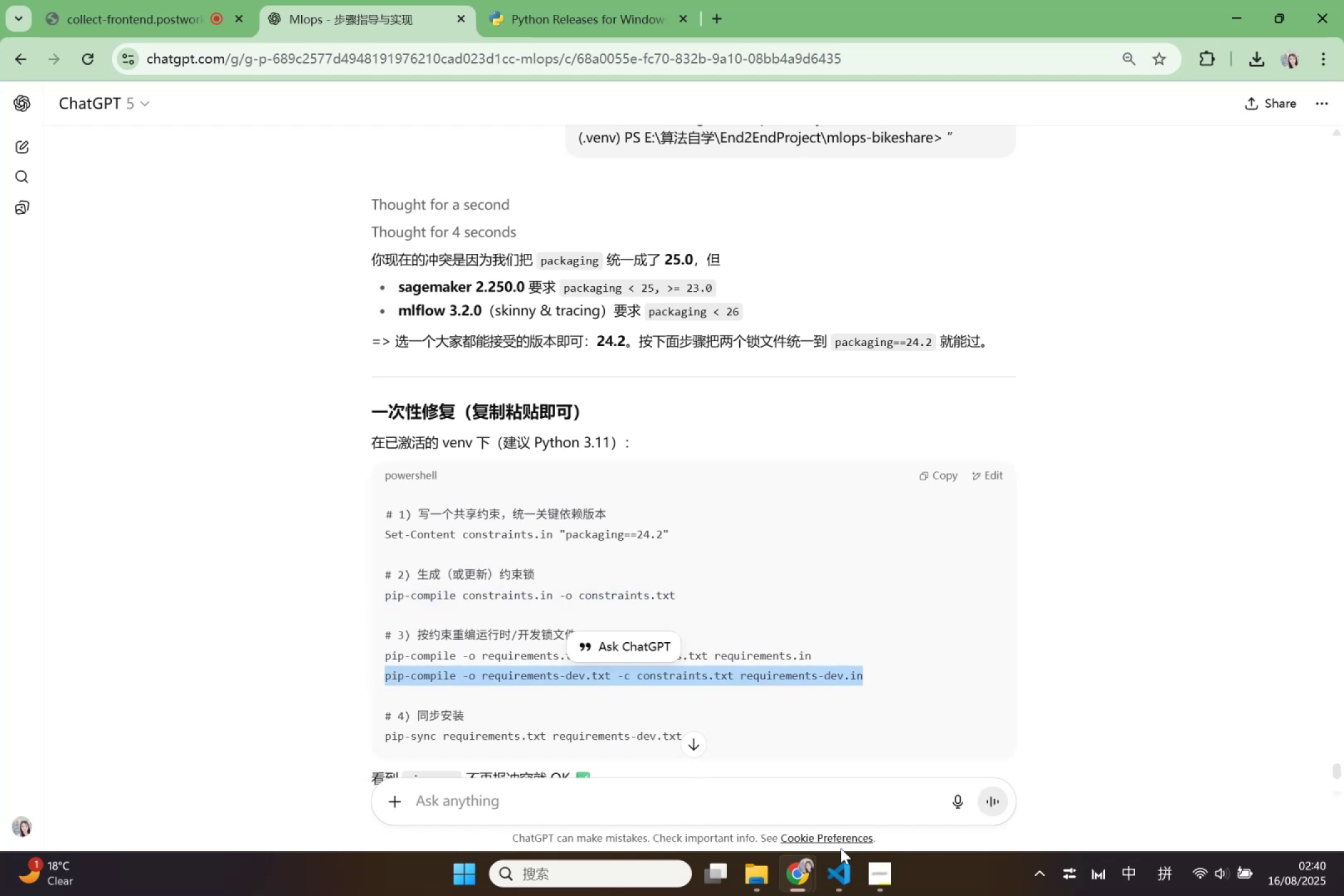 
left_click([844, 872])
 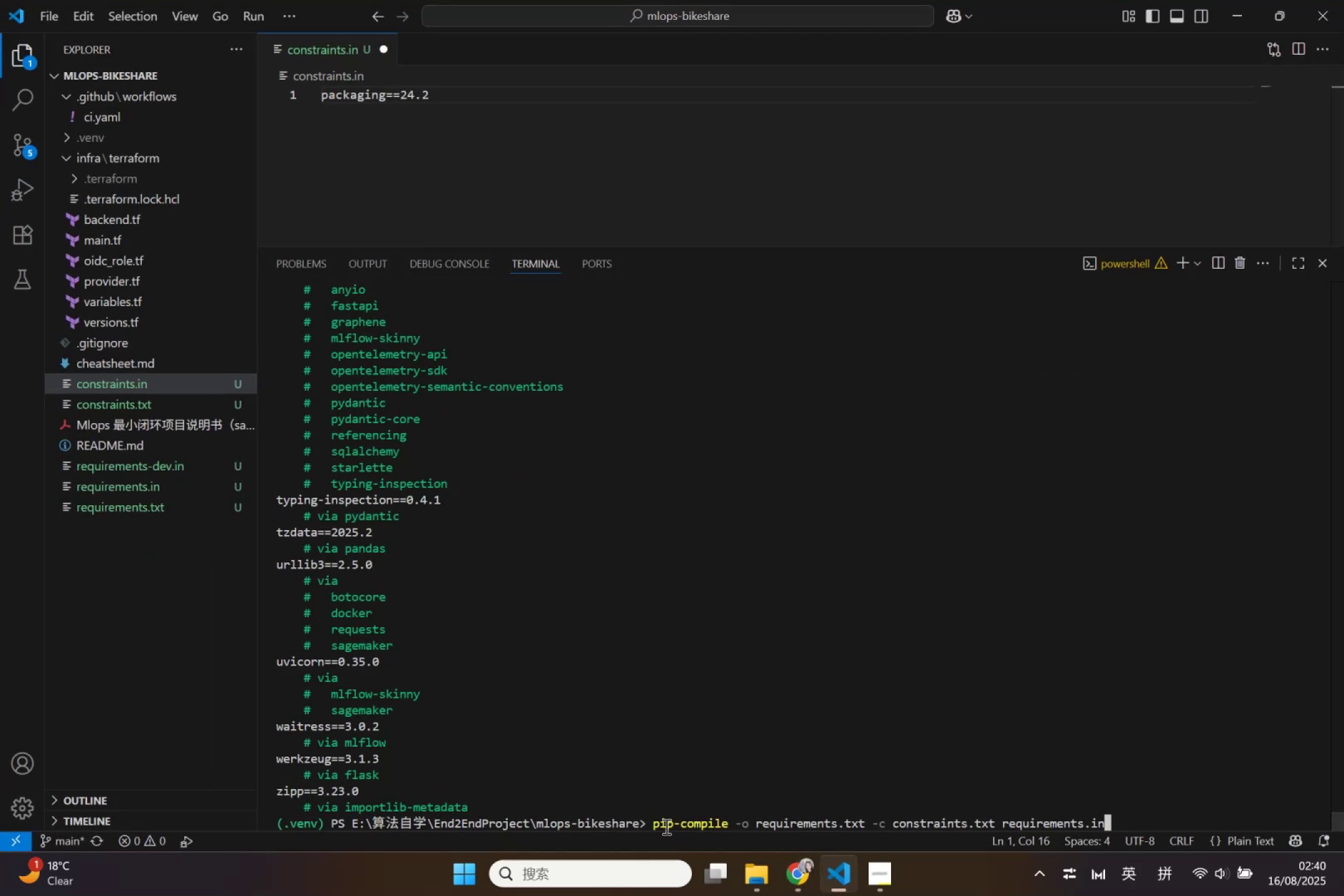 
left_click_drag(start_coordinate=[651, 823], to_coordinate=[1113, 825])
 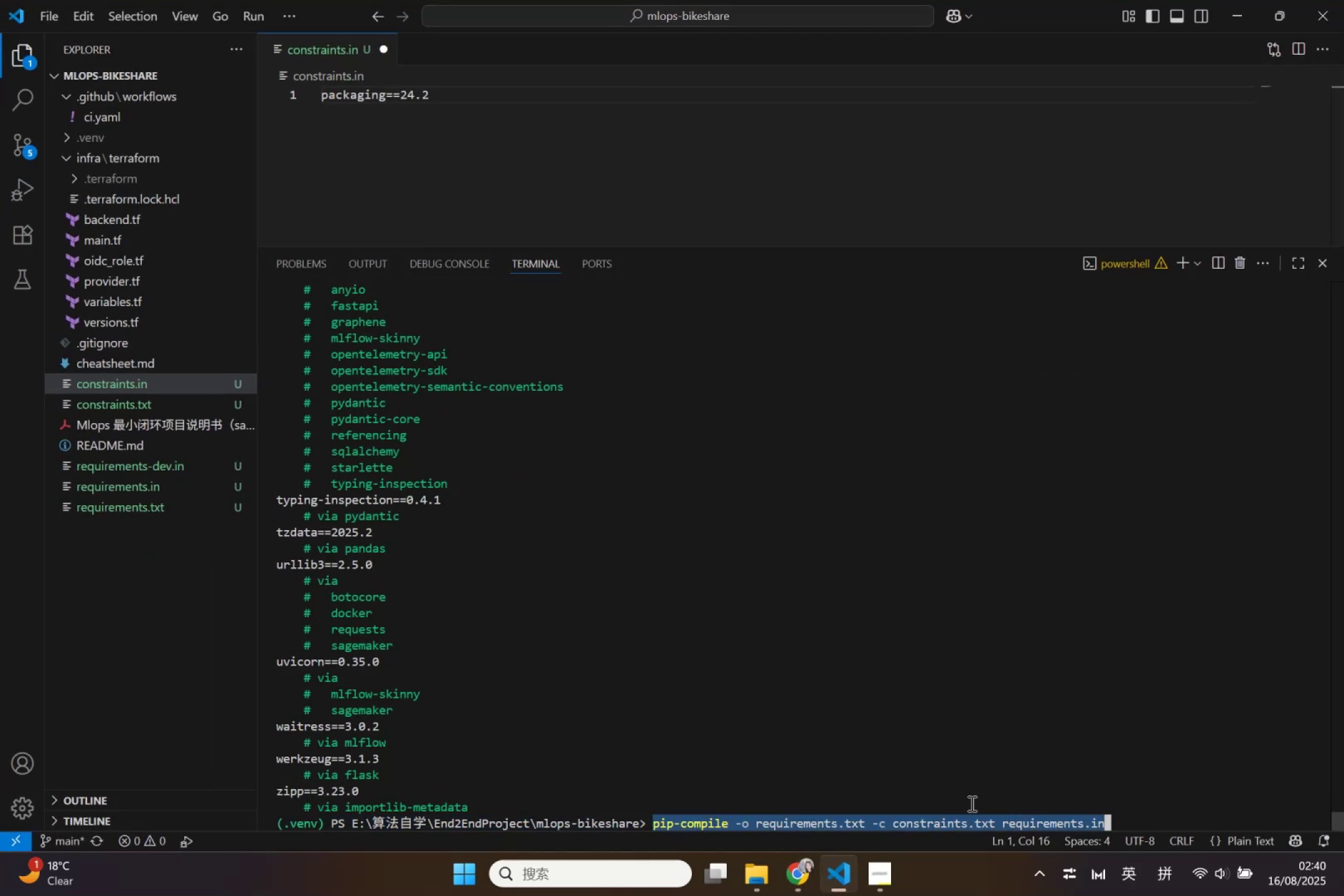 
hold_key(key=Backspace, duration=1.53)
 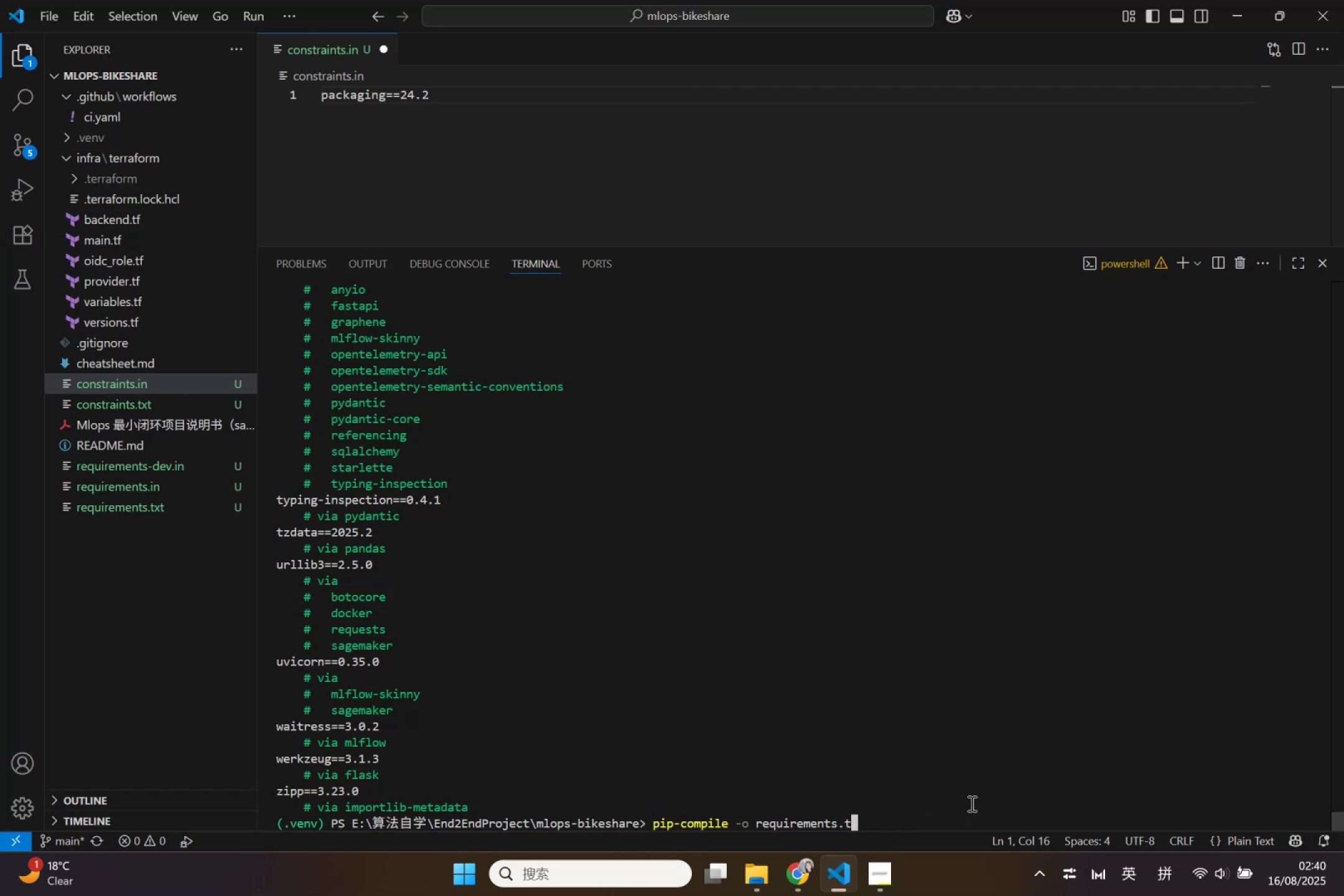 
hold_key(key=Backspace, duration=1.37)
 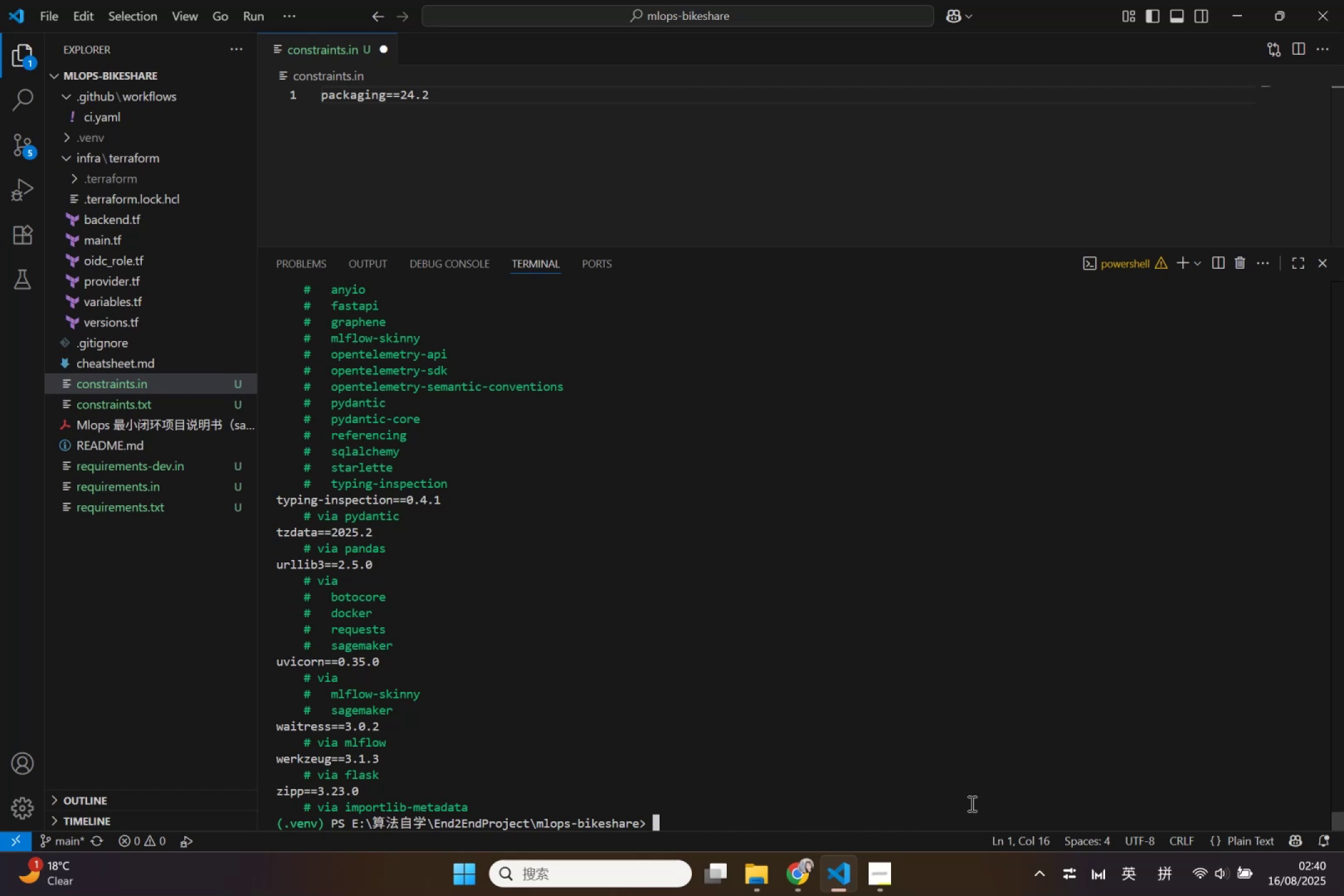 
key(Backspace)
 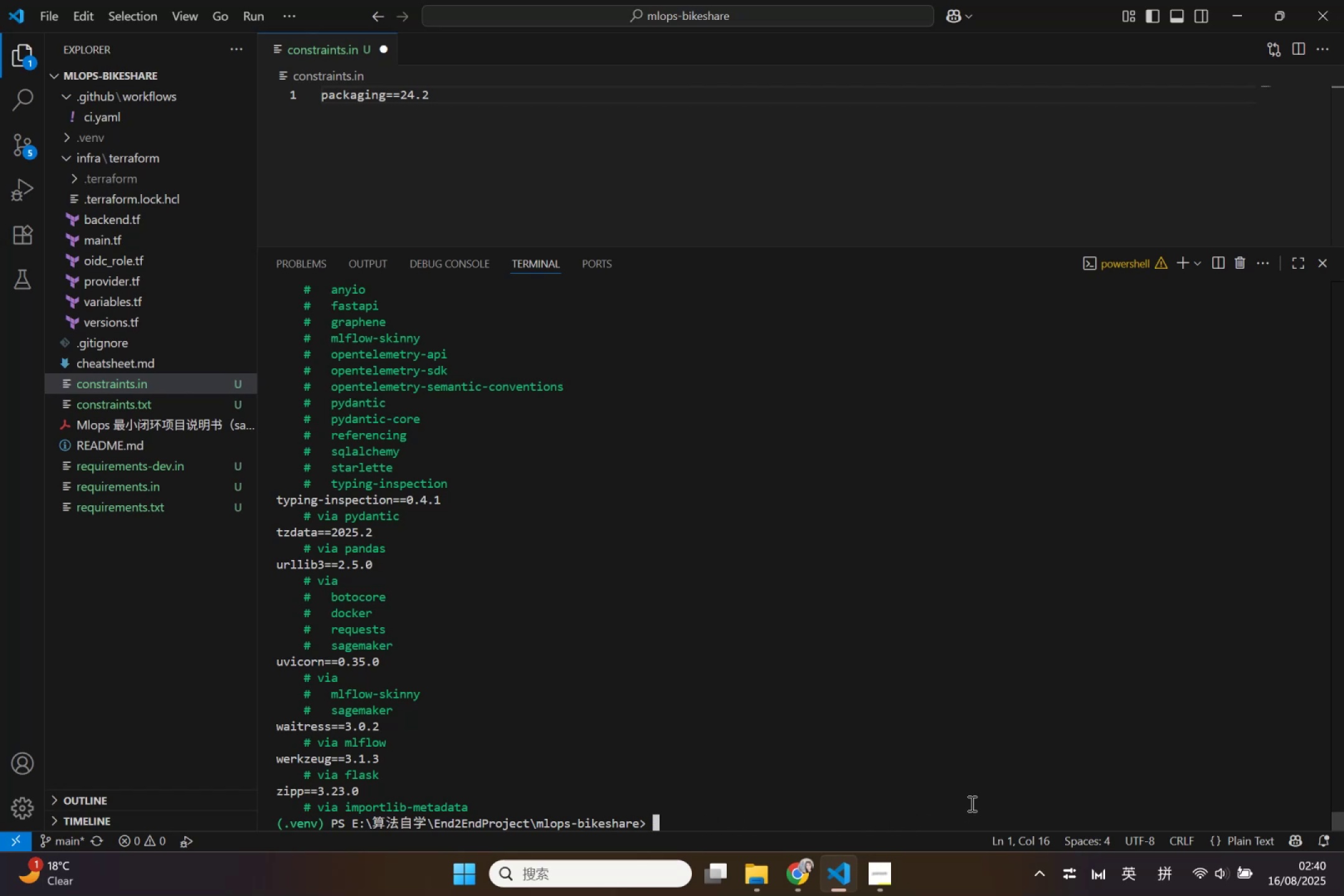 
key(Control+ControlLeft)
 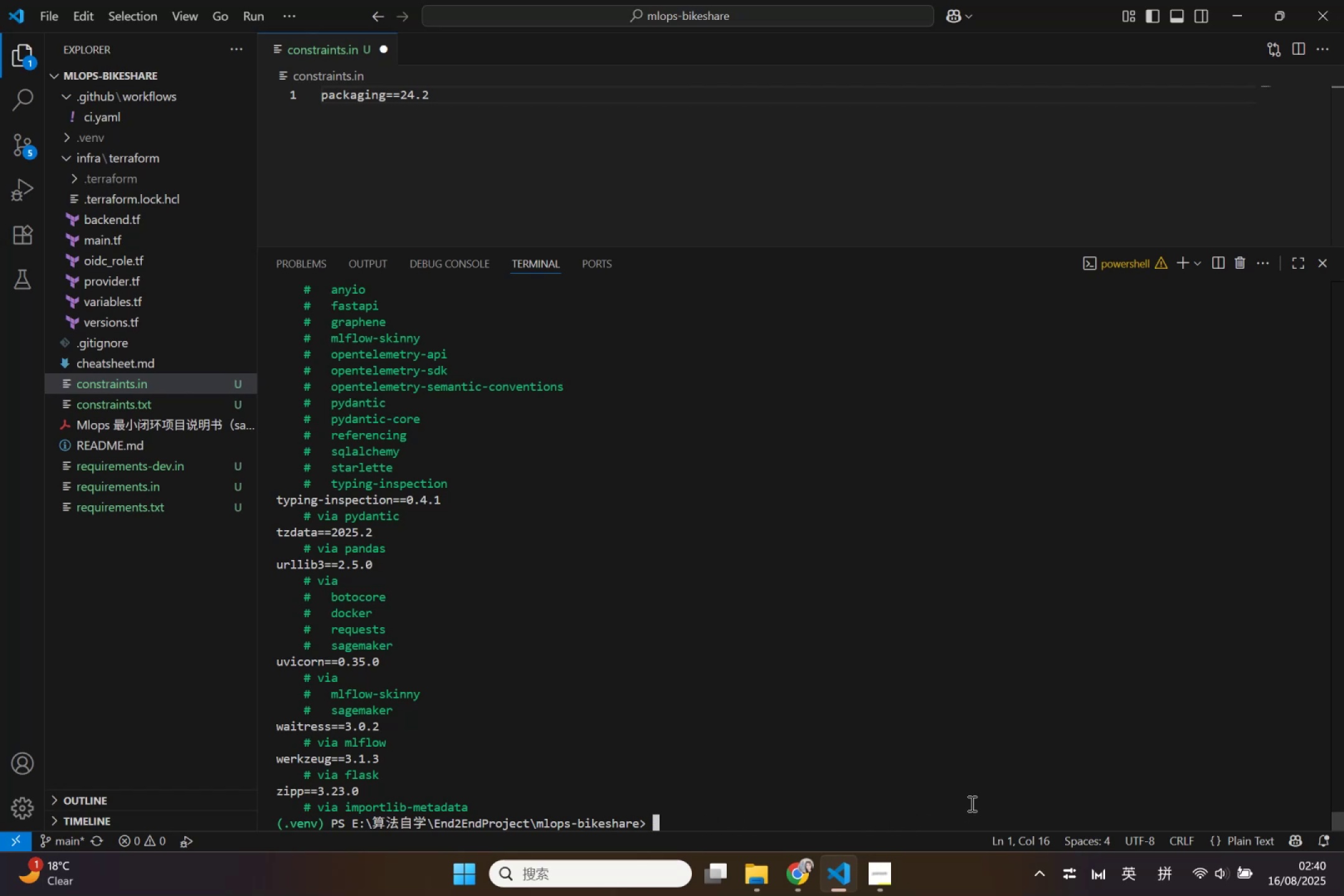 
key(Control+V)
 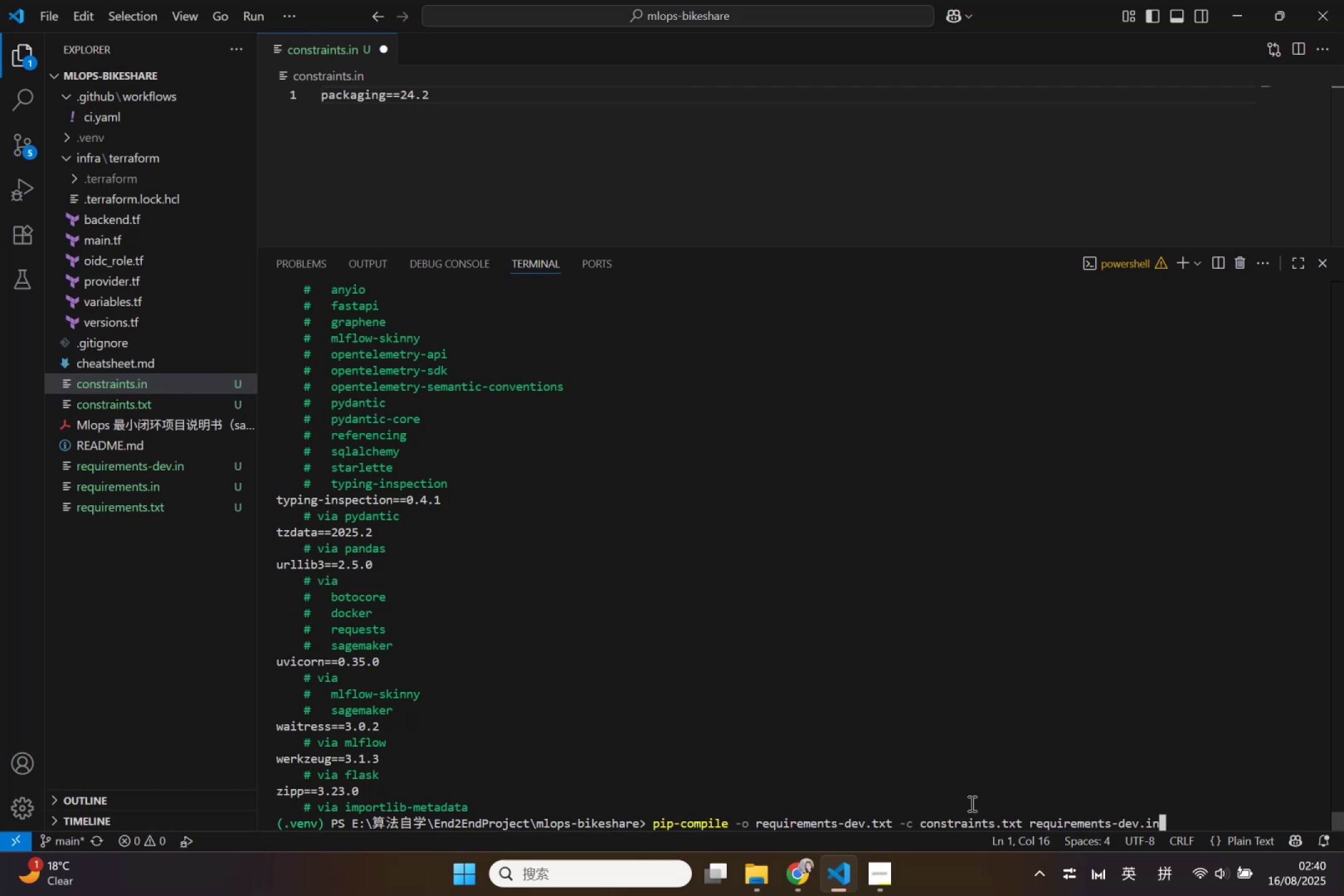 
key(Enter)
 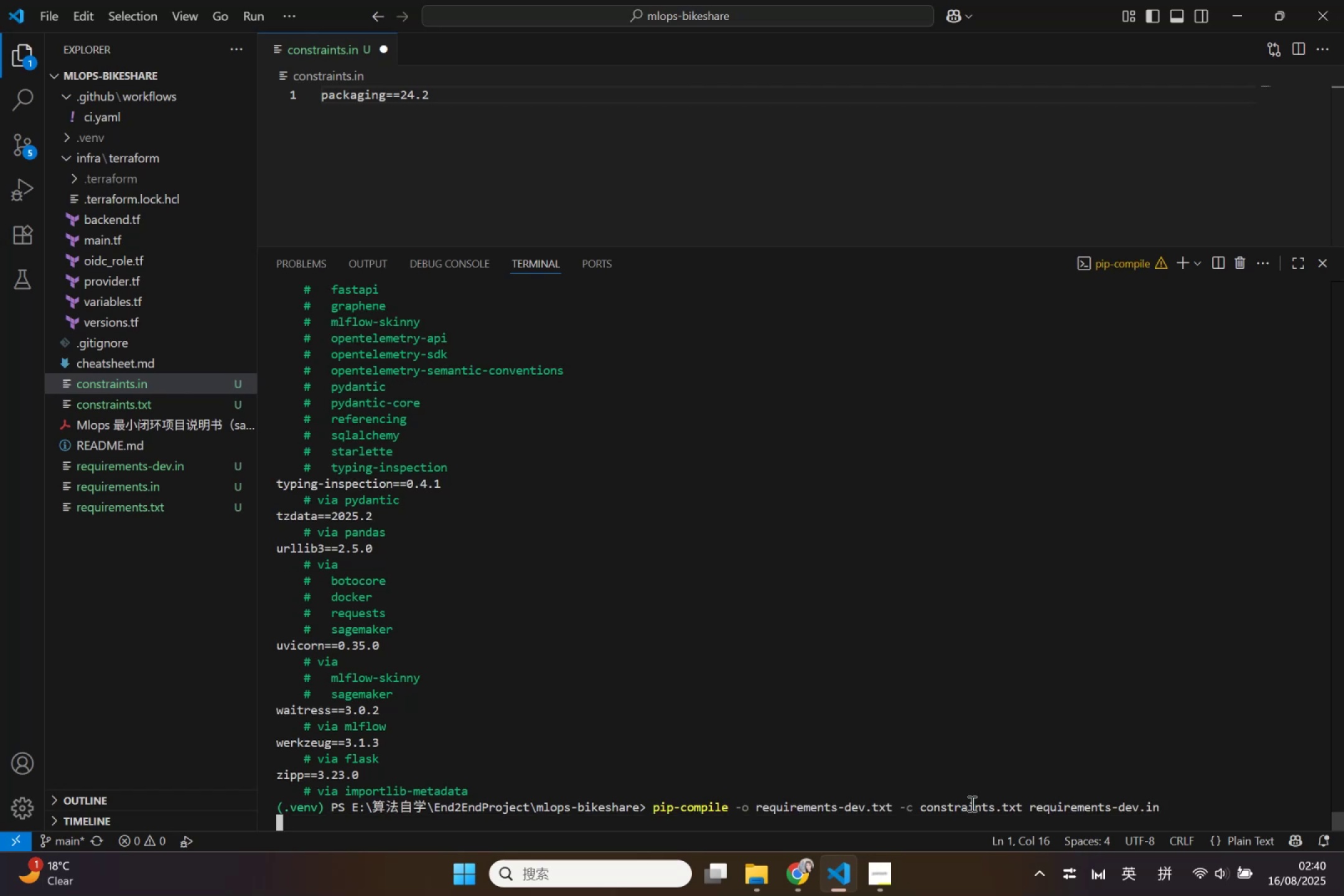 
wait(8.77)
 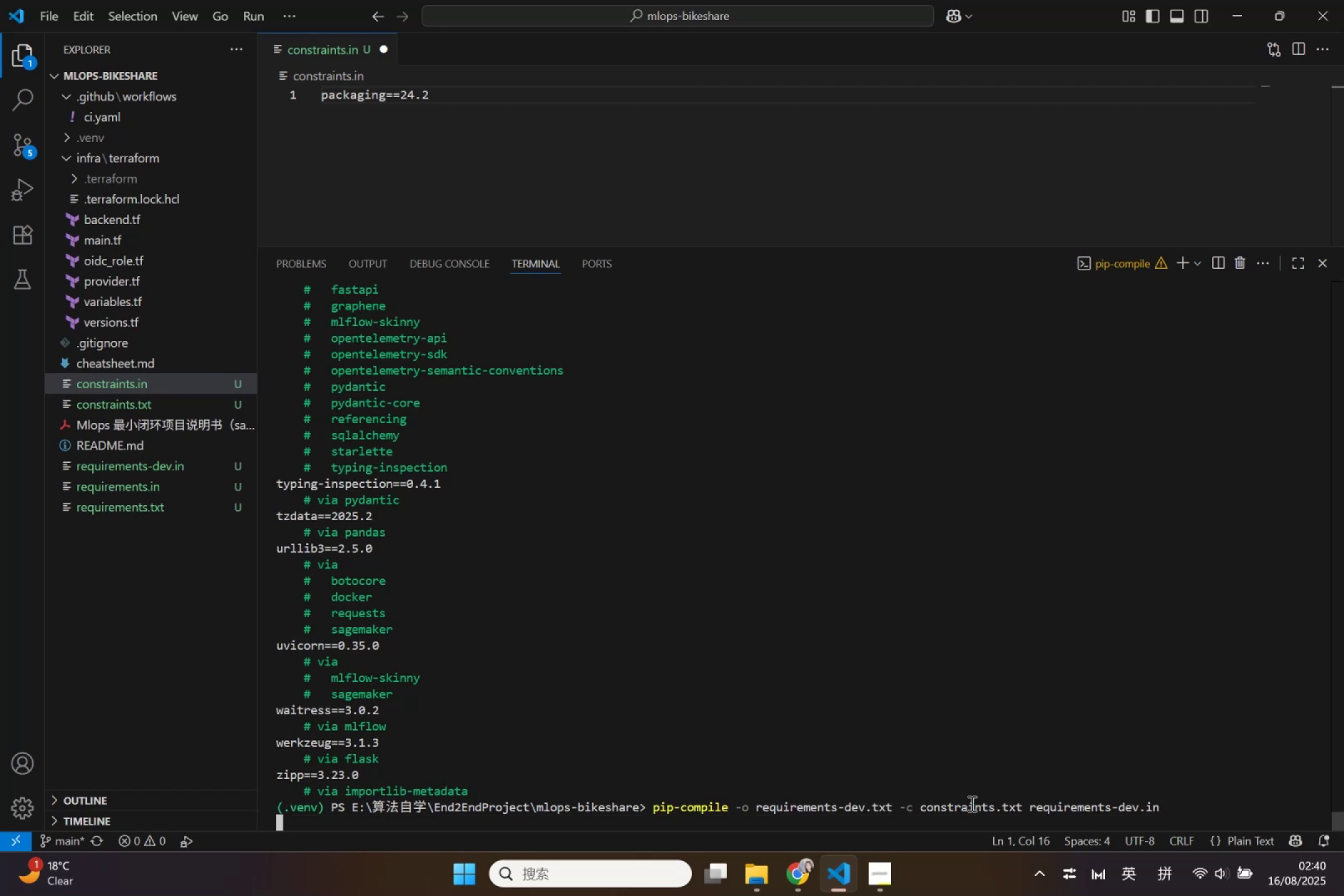 
scroll: coordinate [523, 596], scroll_direction: up, amount: 16.0
 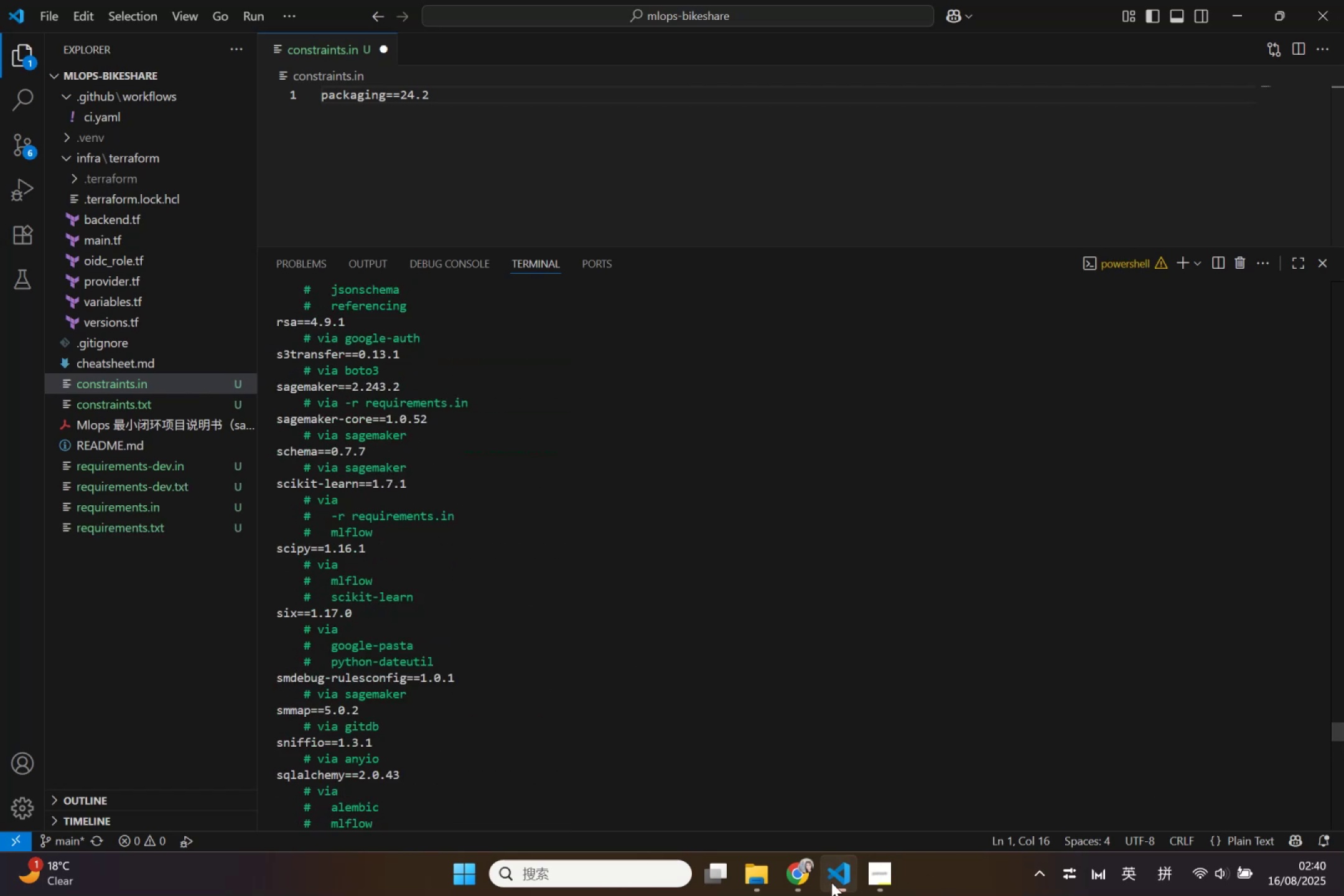 
left_click([834, 885])
 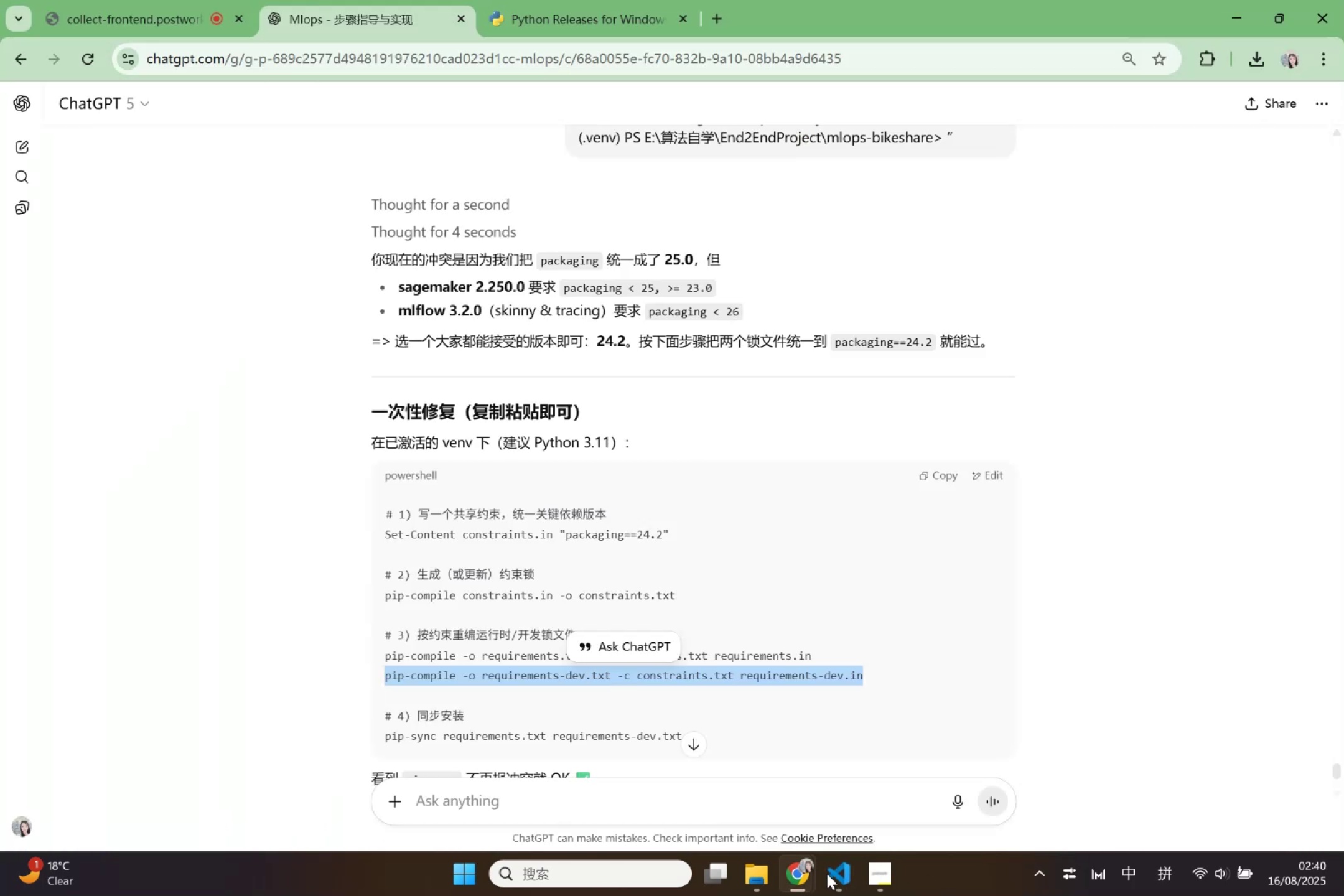 
scroll: coordinate [586, 700], scroll_direction: down, amount: 2.0
 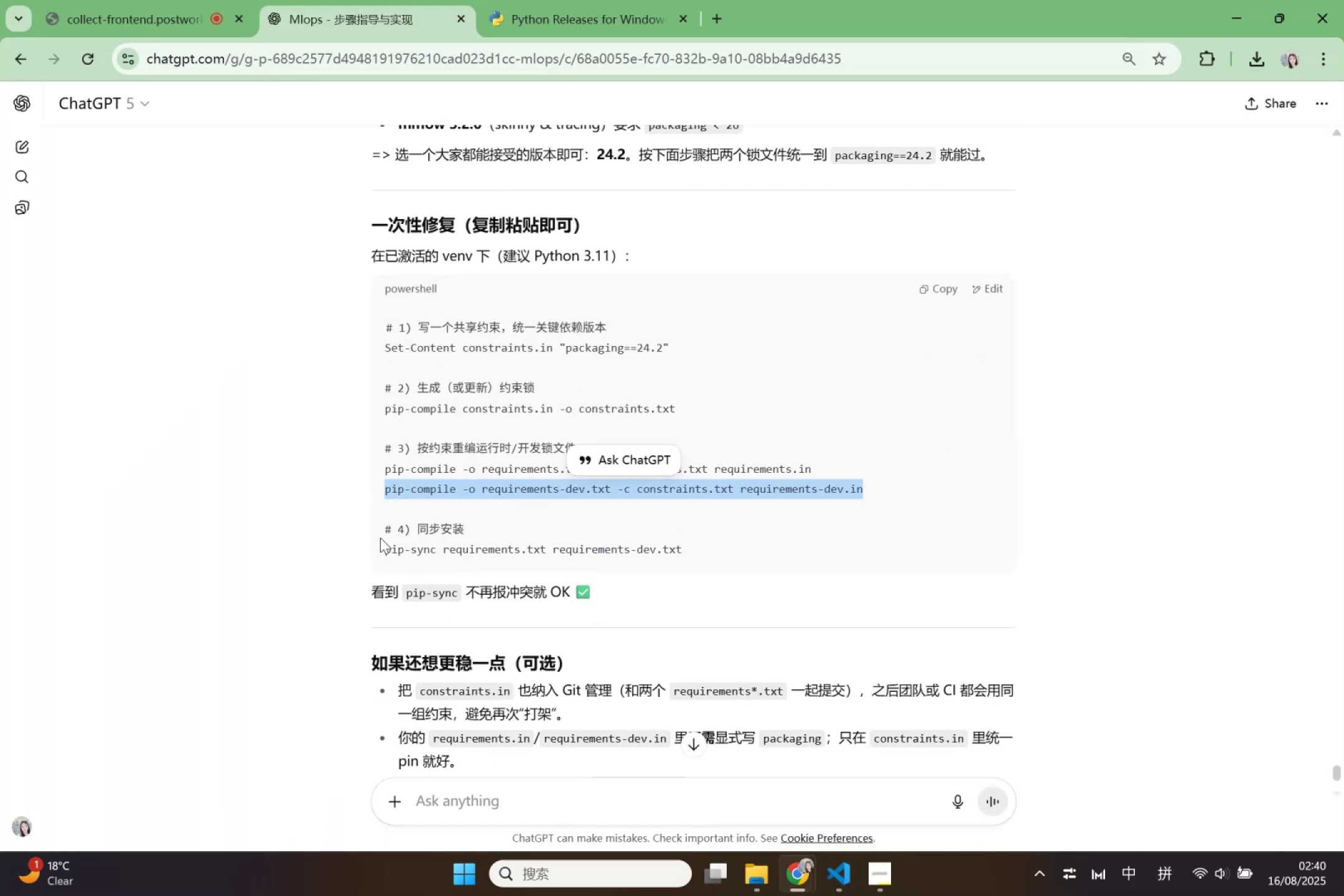 
left_click_drag(start_coordinate=[382, 548], to_coordinate=[722, 548])
 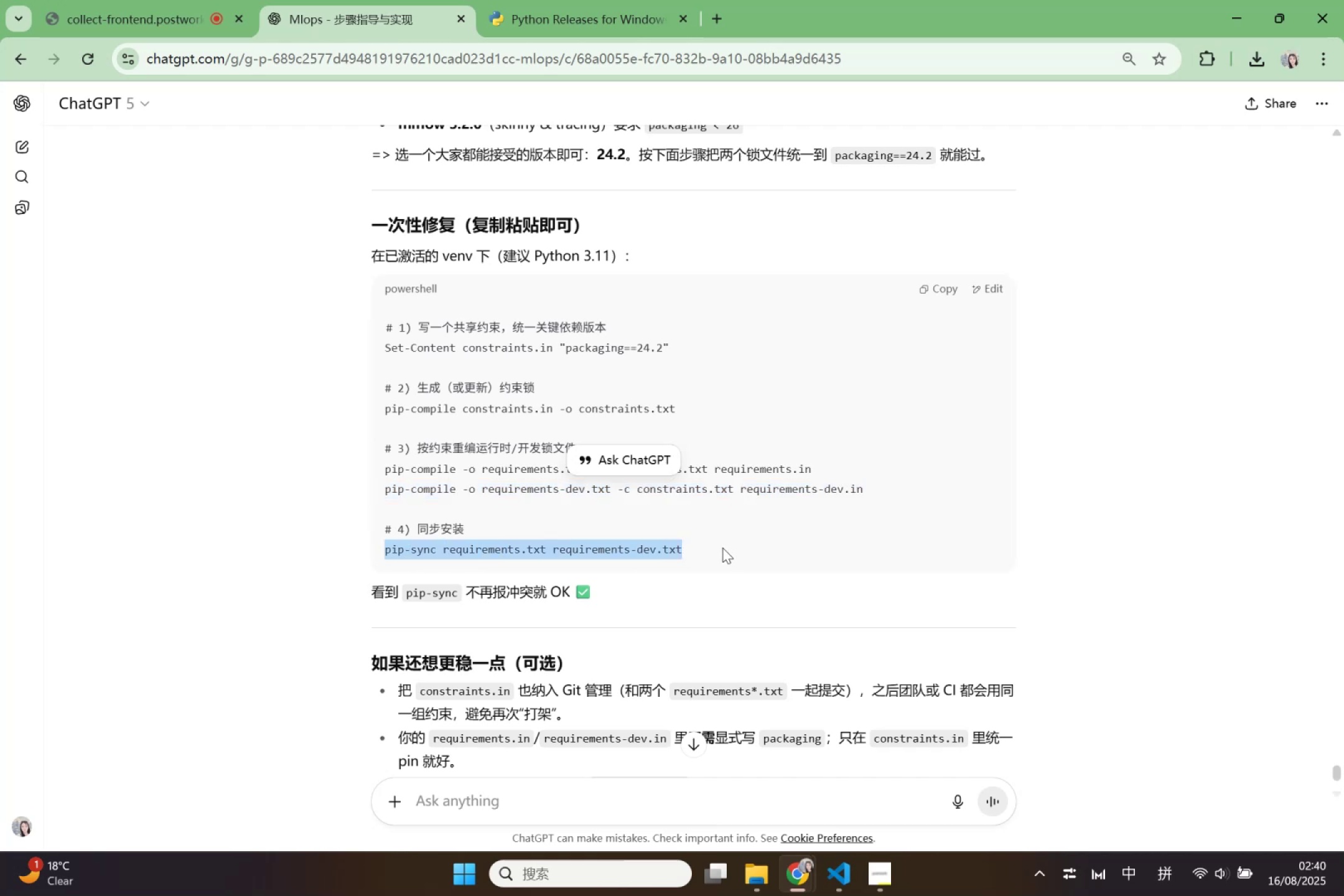 
key(Control+C)
 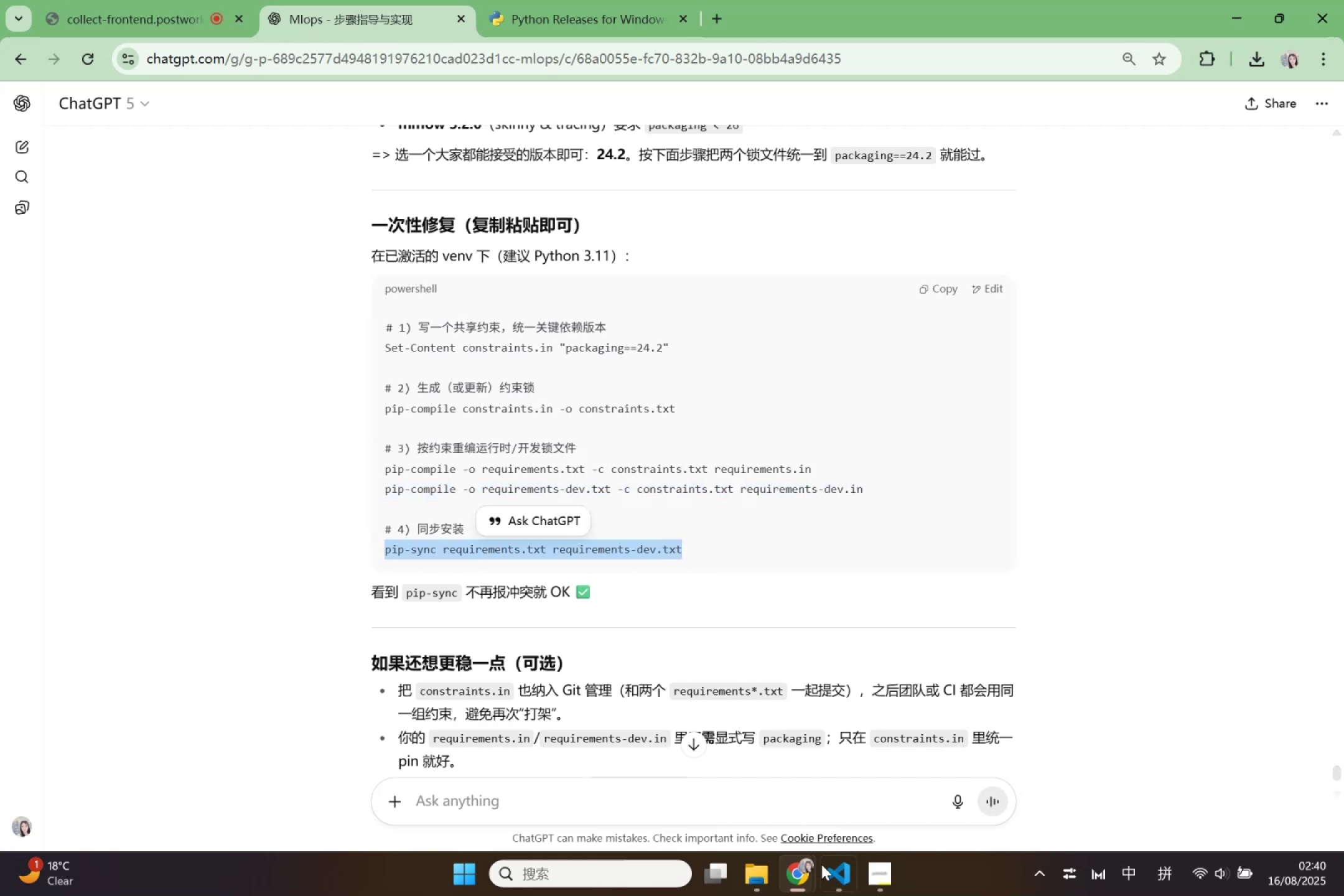 
left_click([822, 865])
 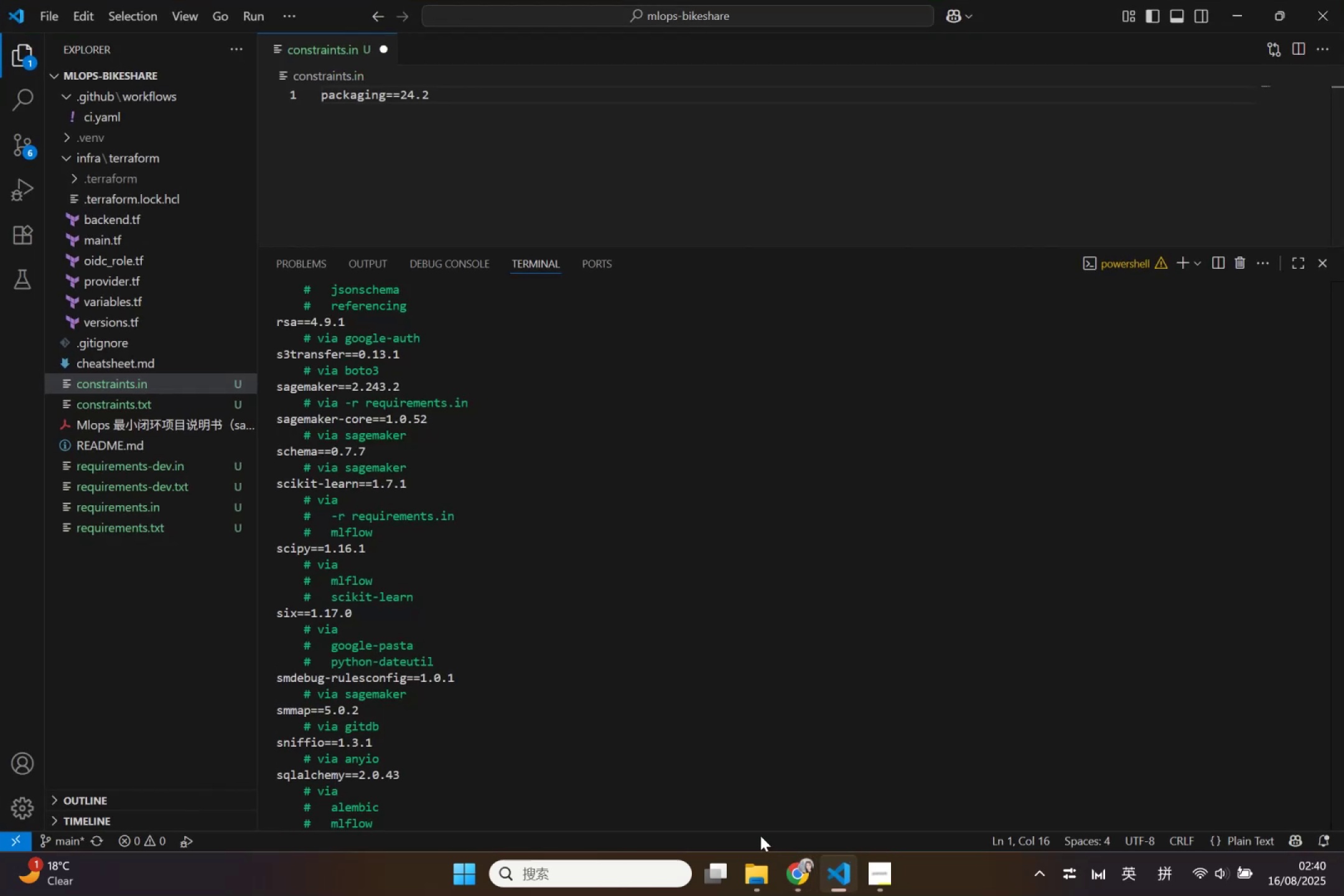 
scroll: coordinate [714, 760], scroll_direction: down, amount: 62.0
 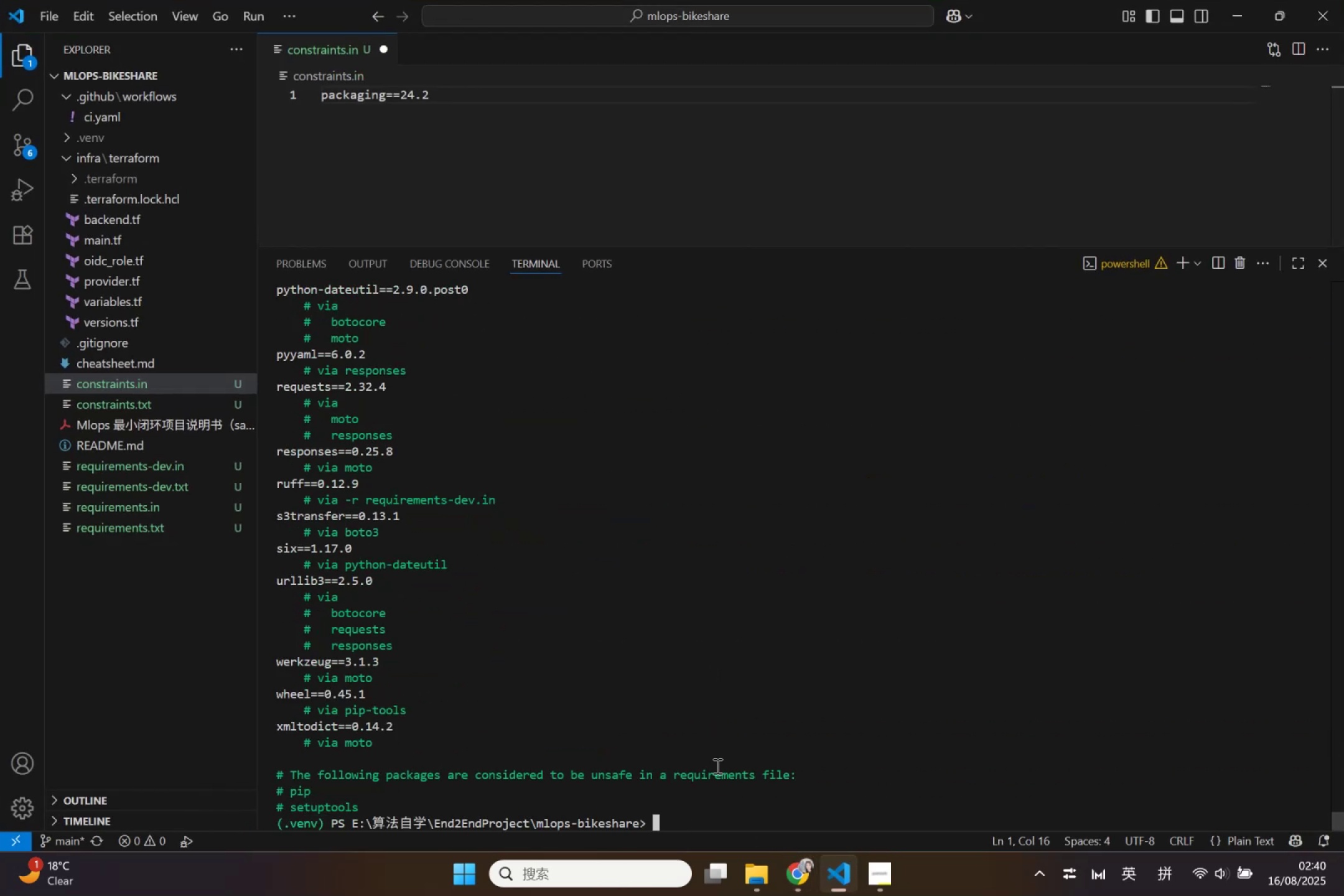 
key(Control+V)
 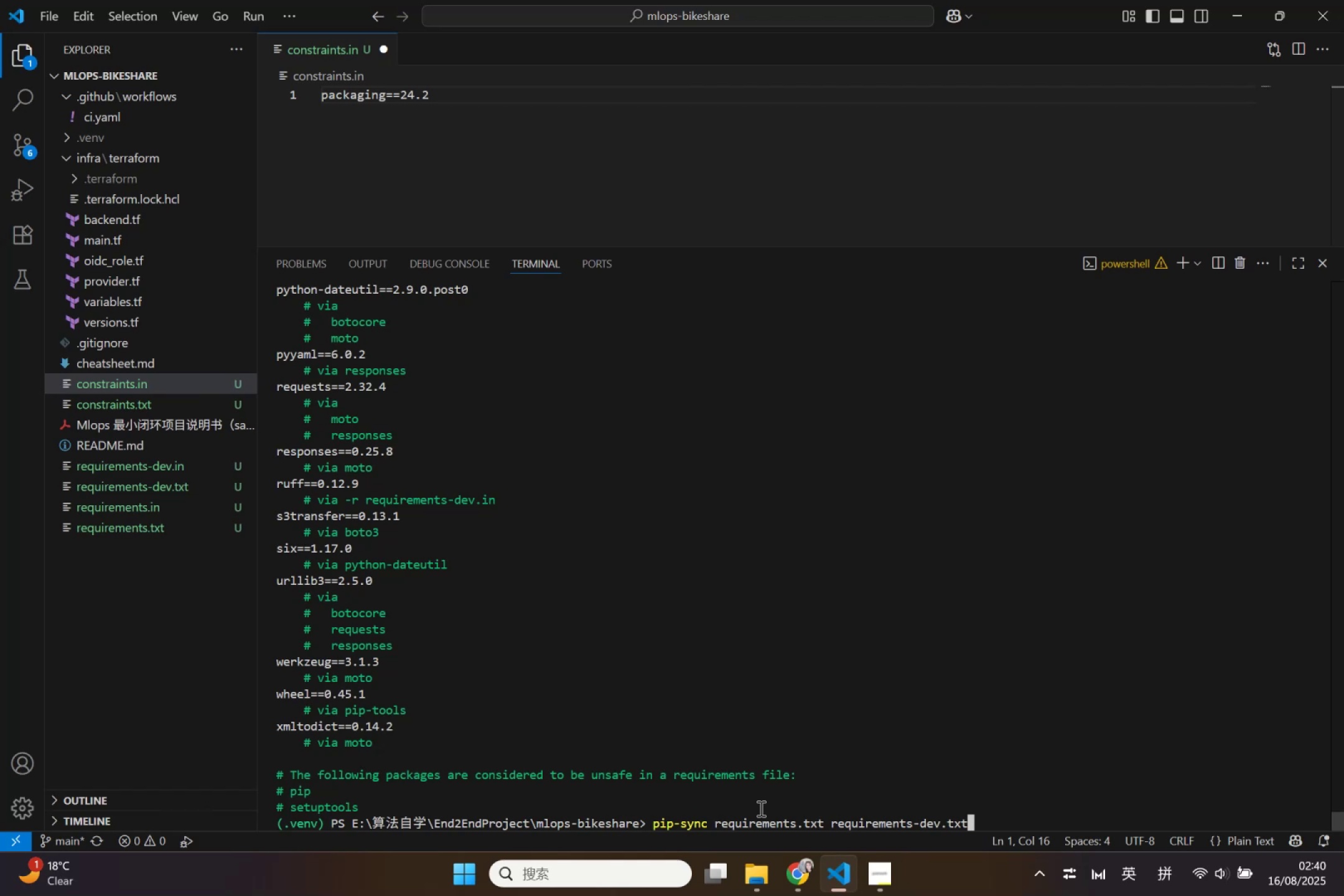 
key(Enter)
 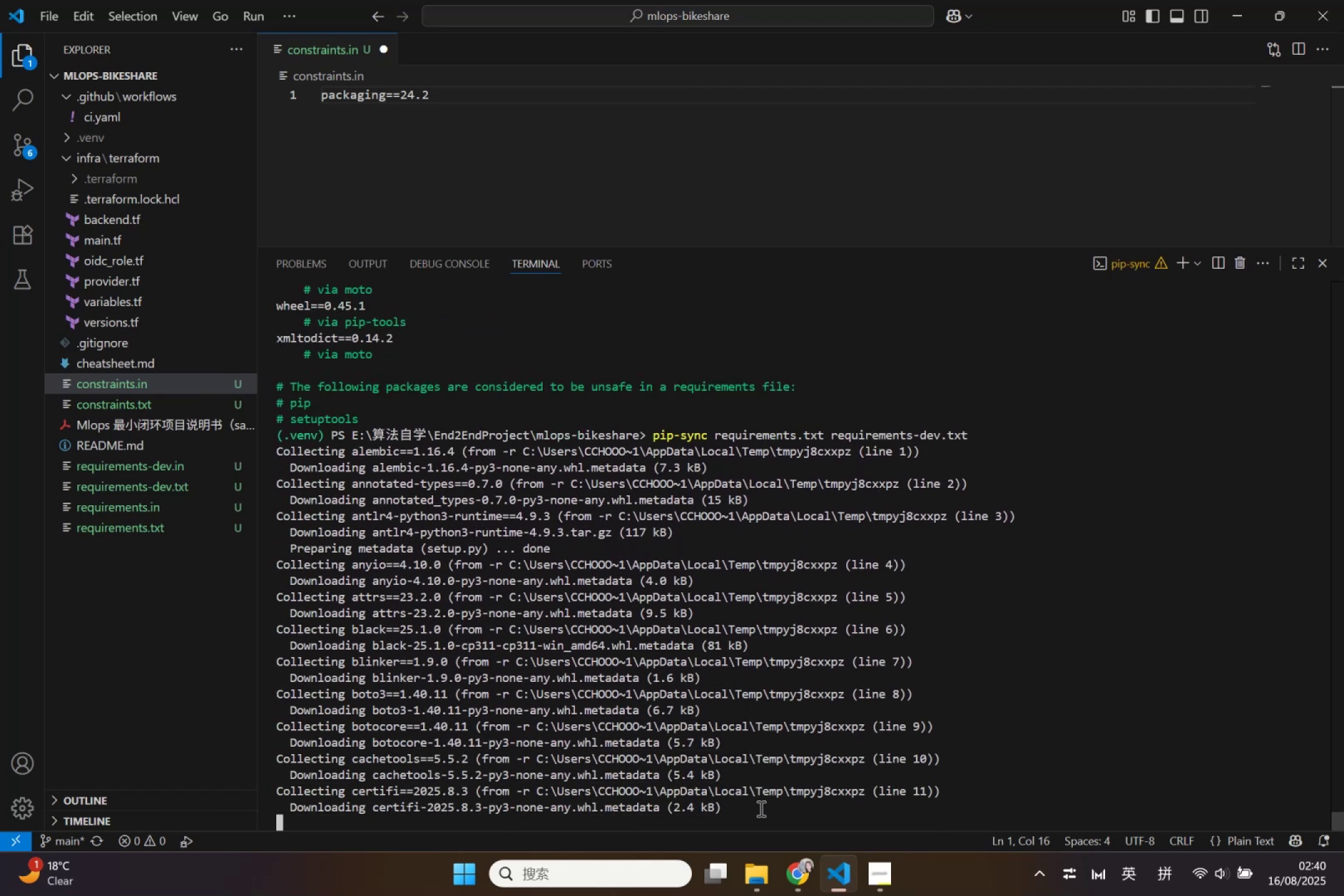 
wait(6.02)
 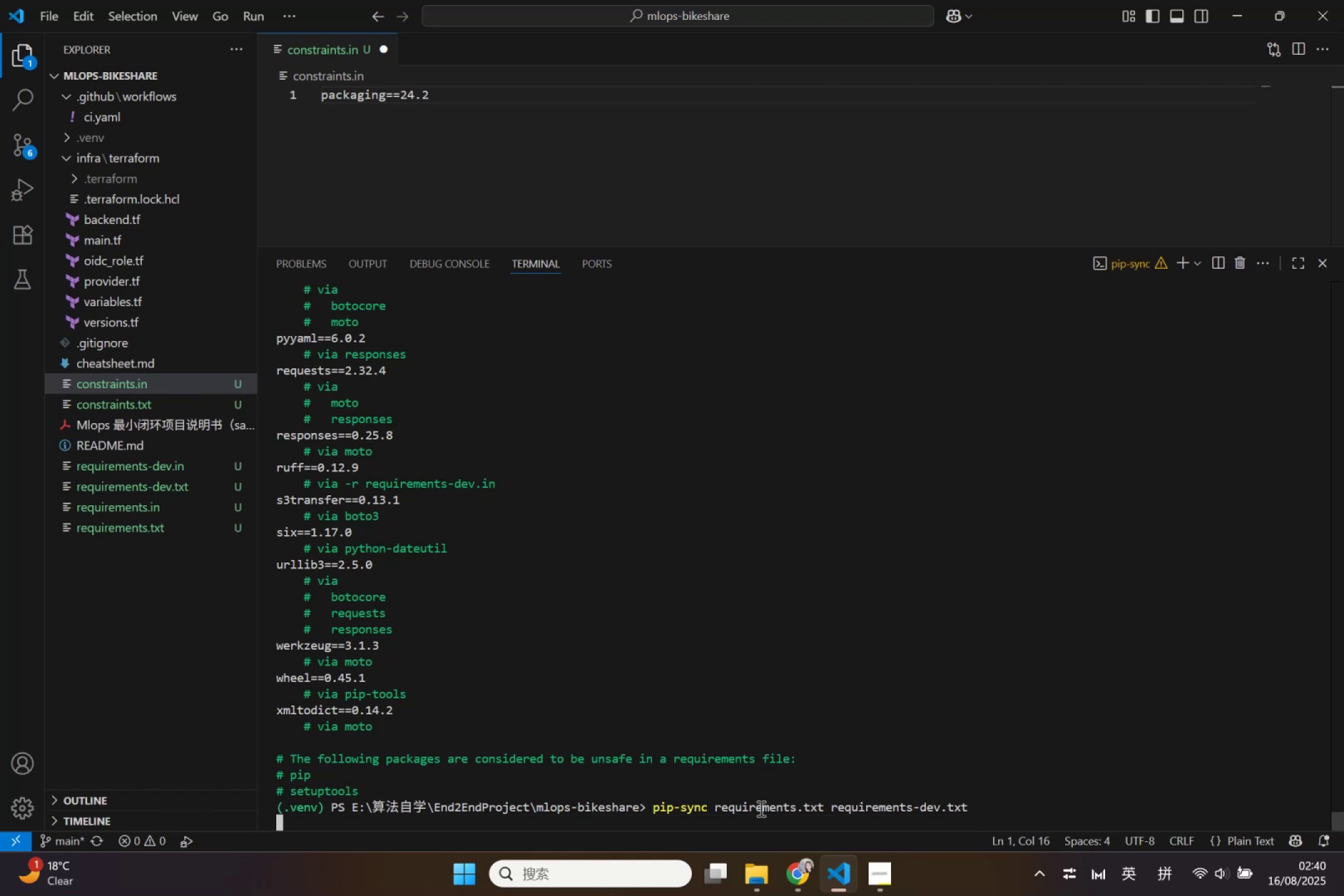 
left_click([790, 870])
 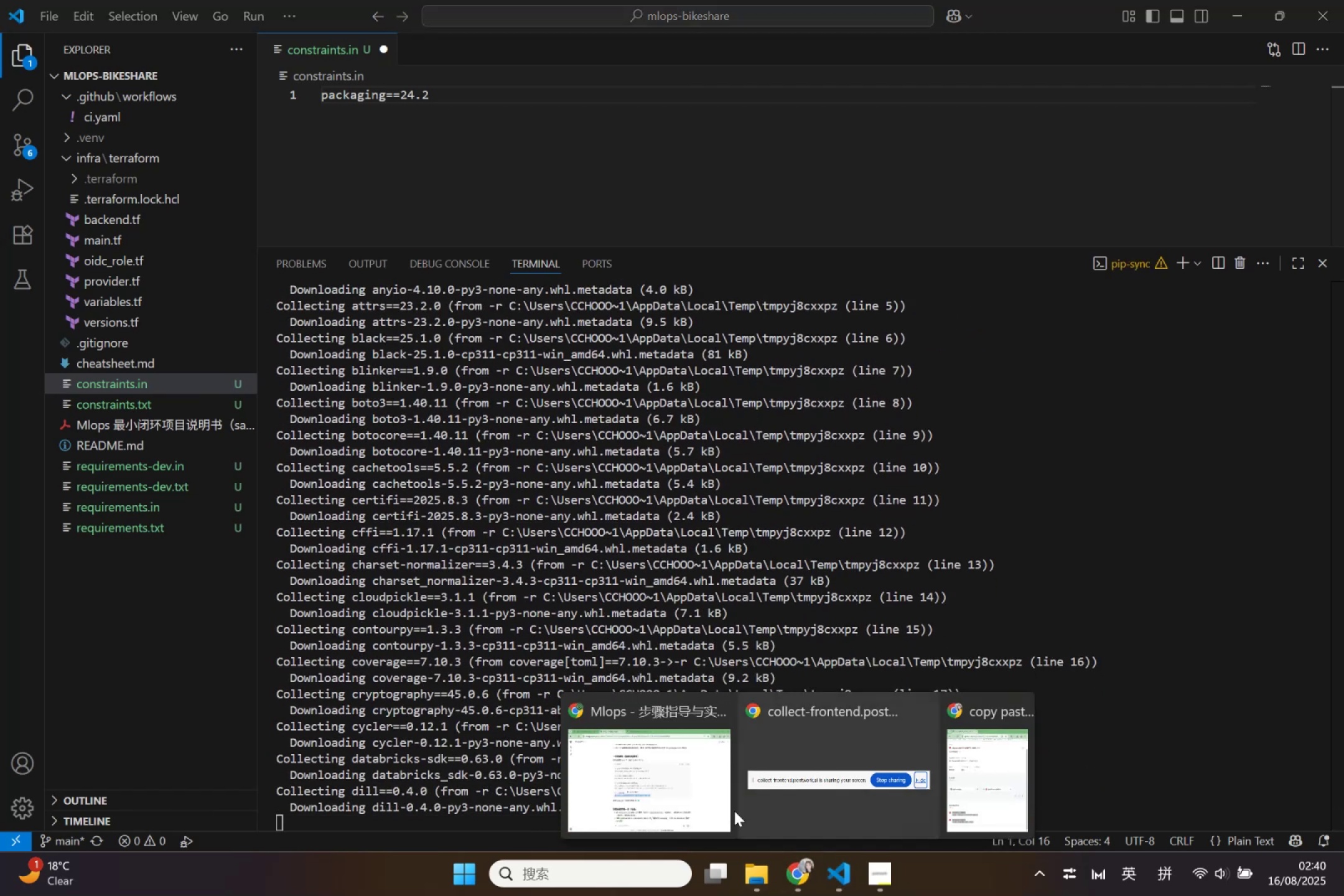 
left_click([689, 768])
 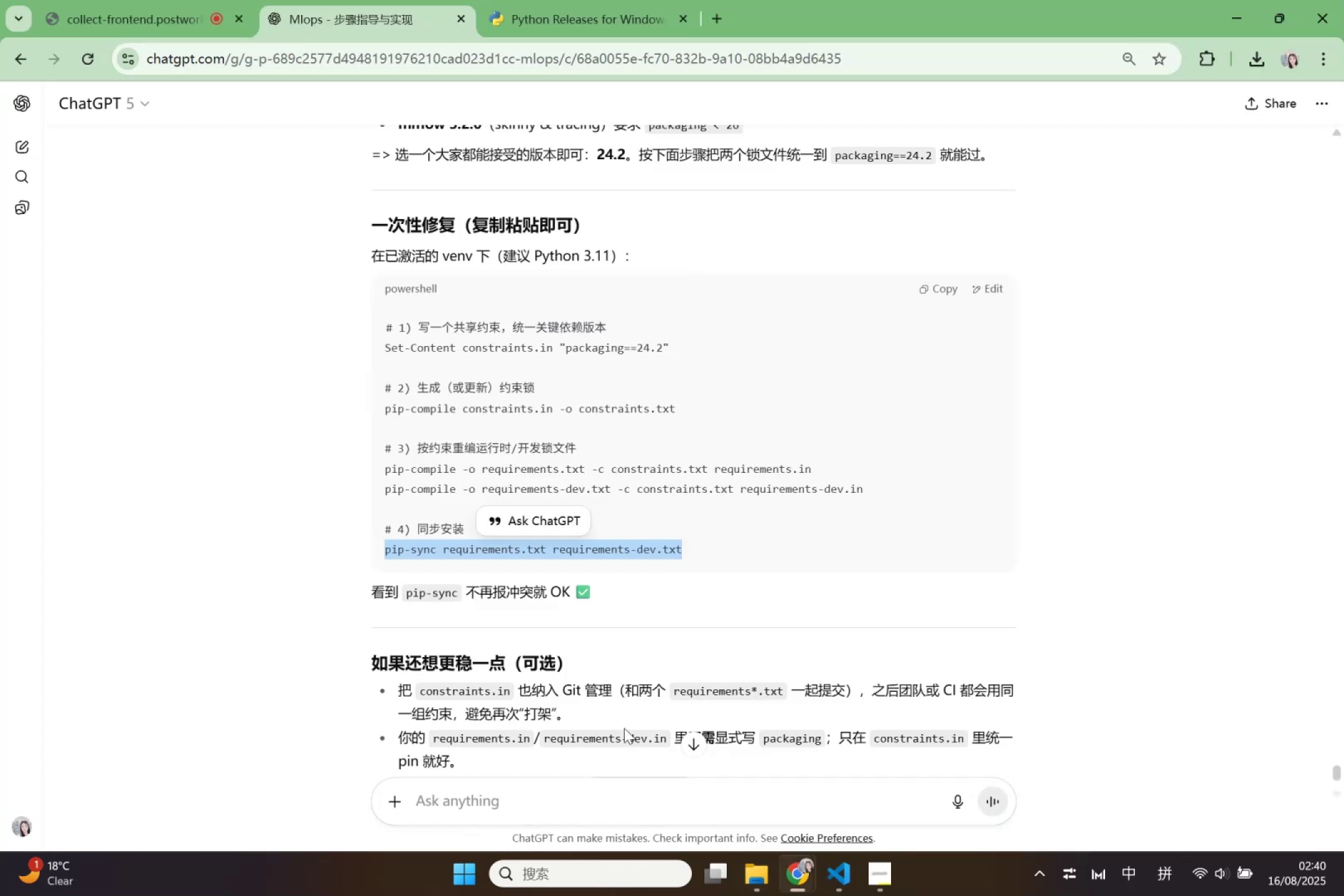 
scroll: coordinate [622, 724], scroll_direction: down, amount: 5.0
 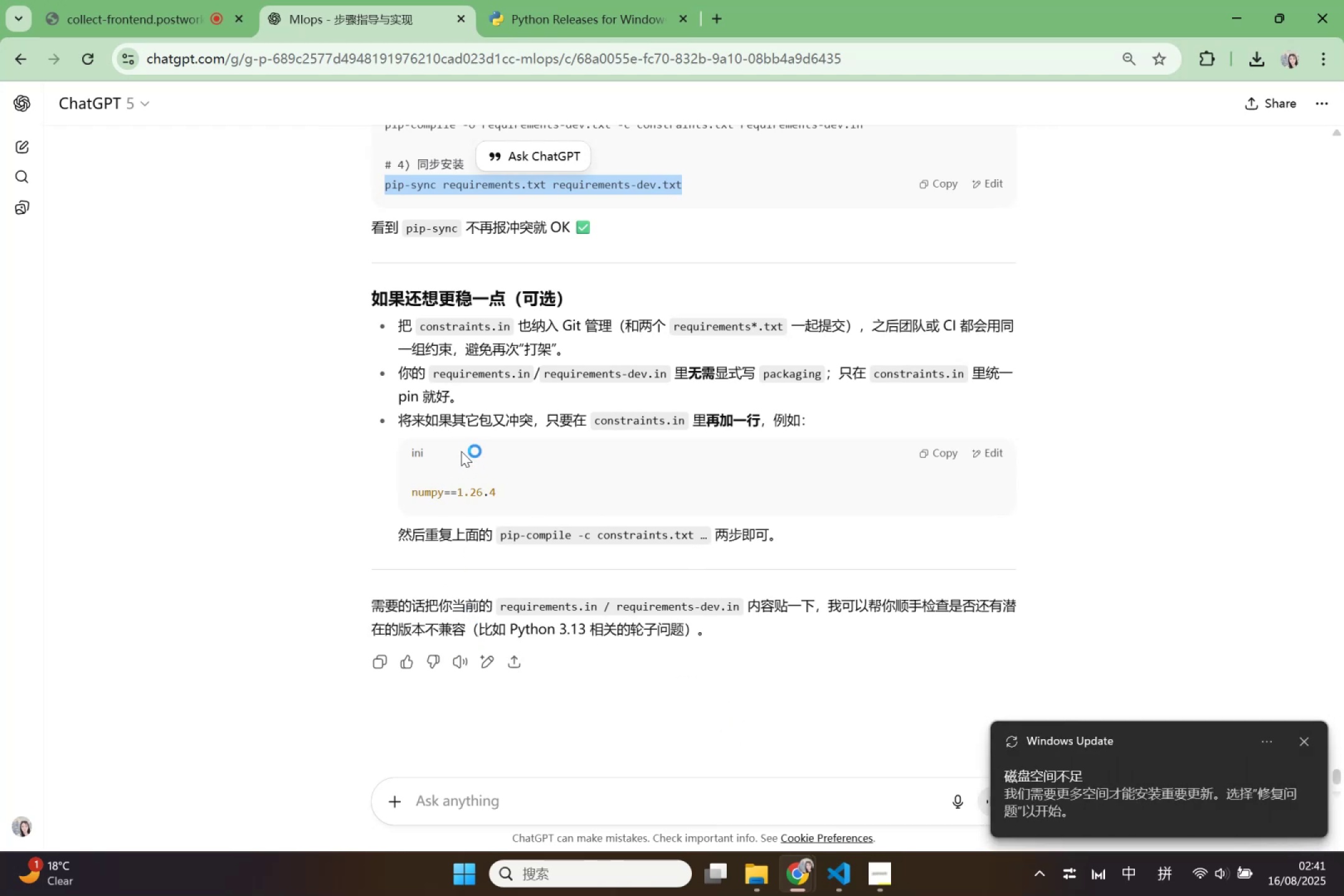 
wait(30.57)
 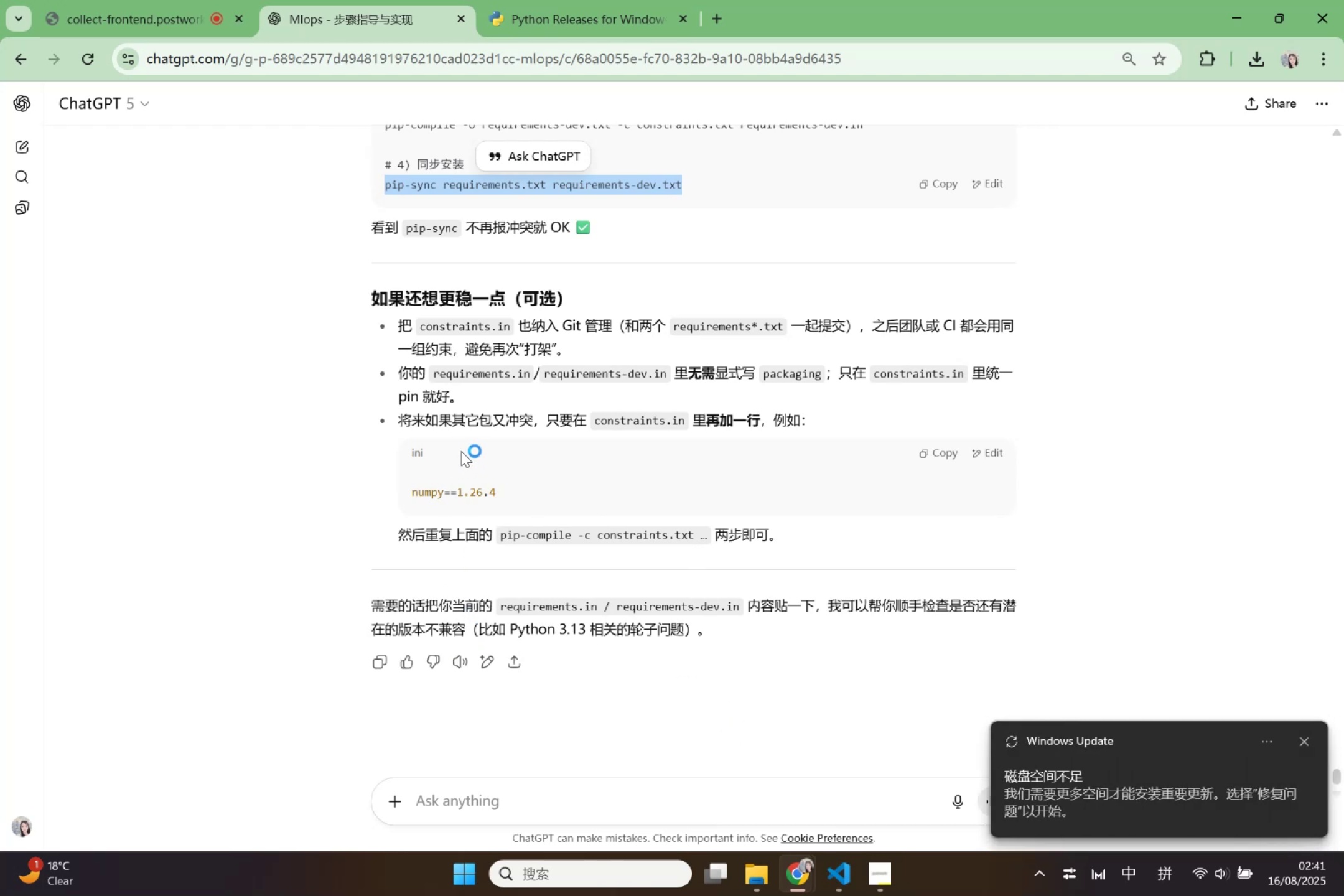 
left_click([1293, 743])
 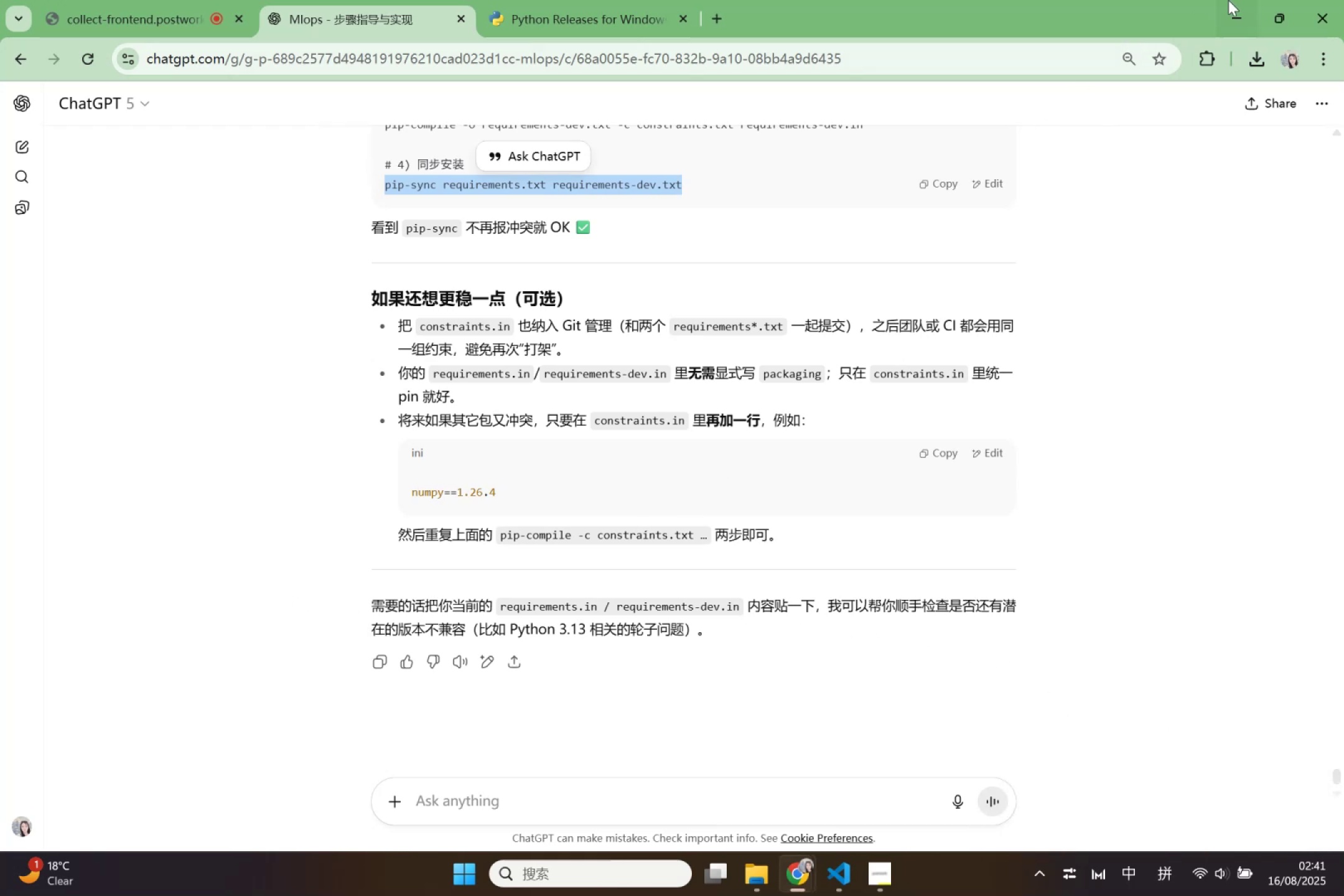 
left_click([1229, 0])
 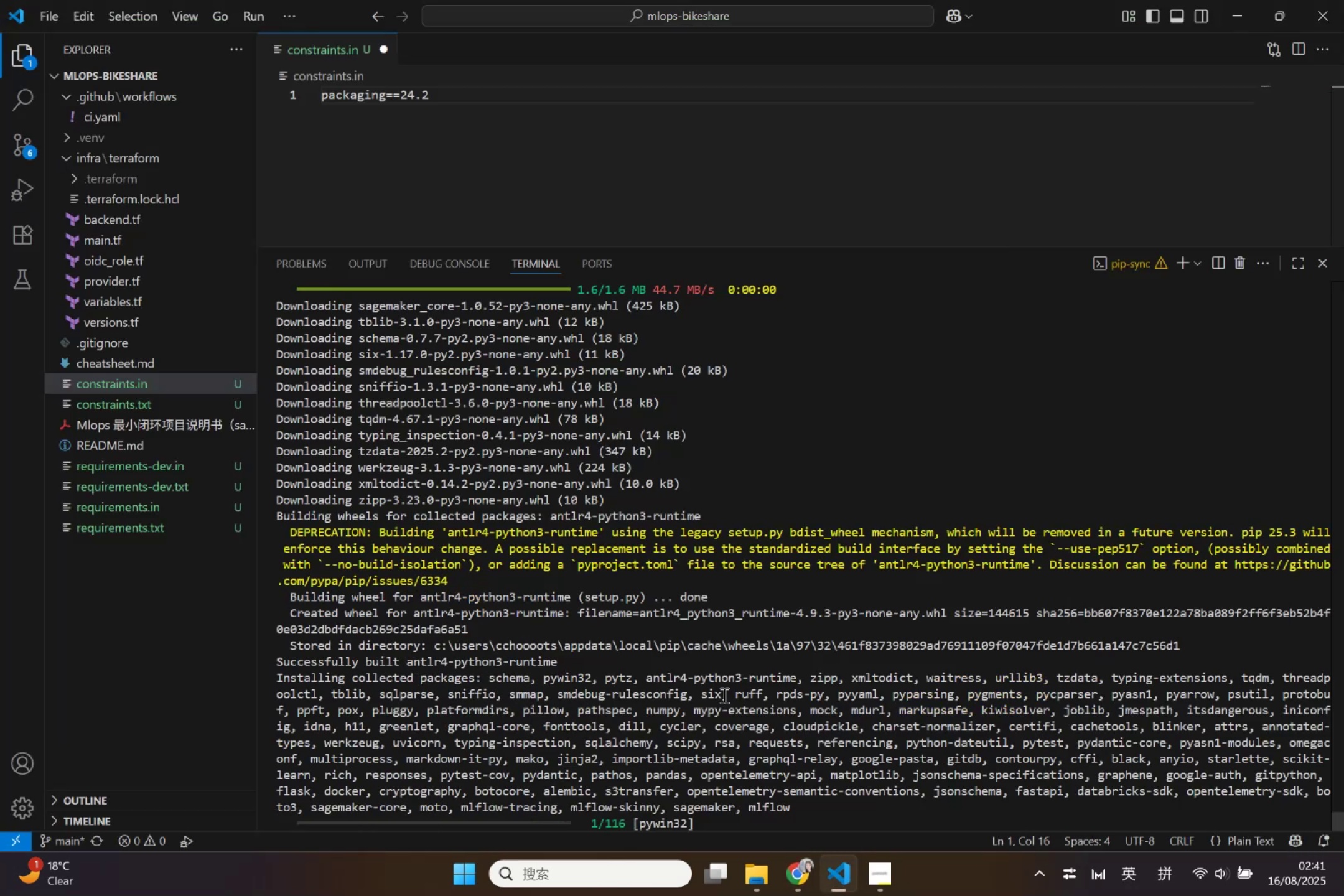 
scroll: coordinate [721, 702], scroll_direction: down, amount: 3.0
 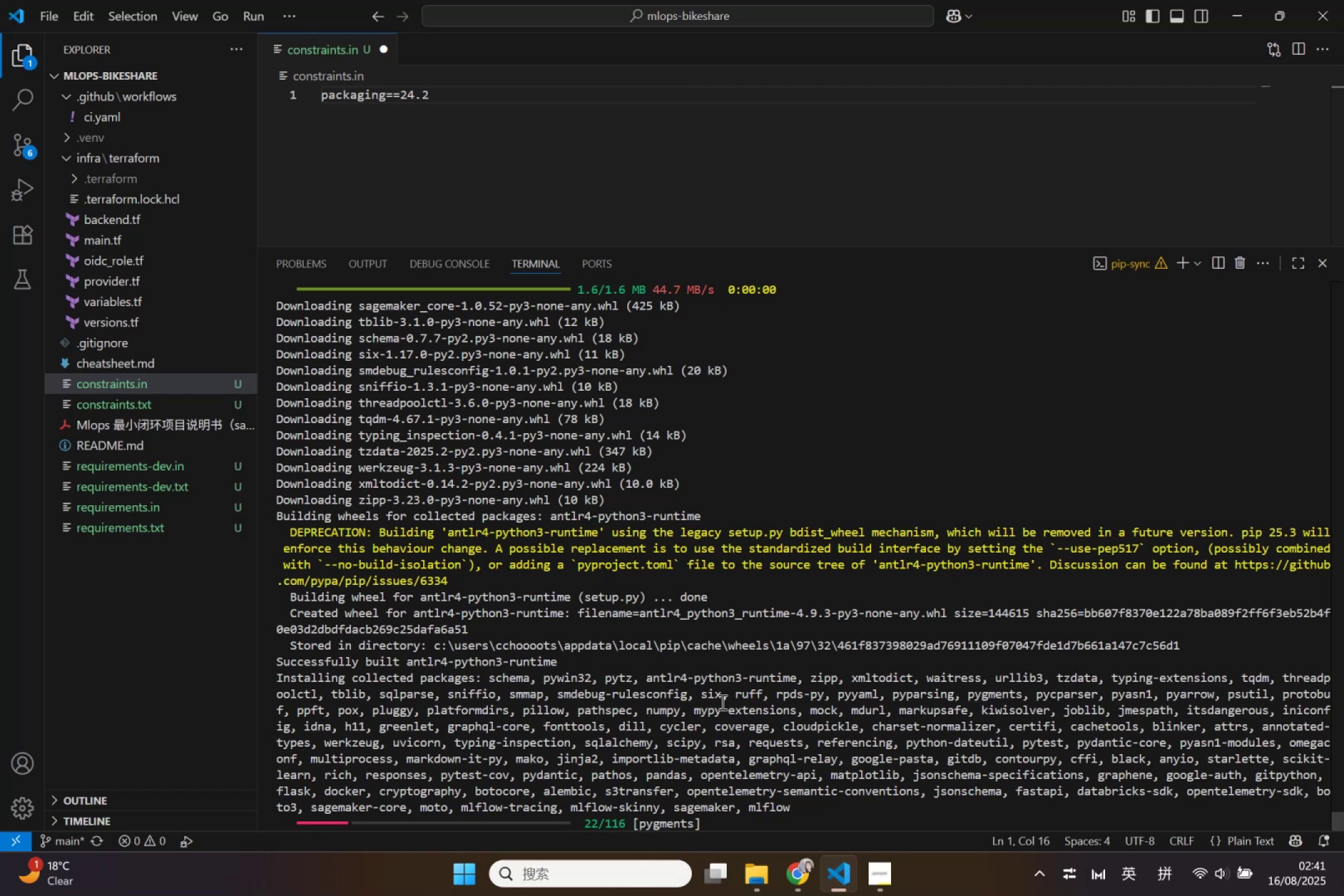 
wait(25.74)
 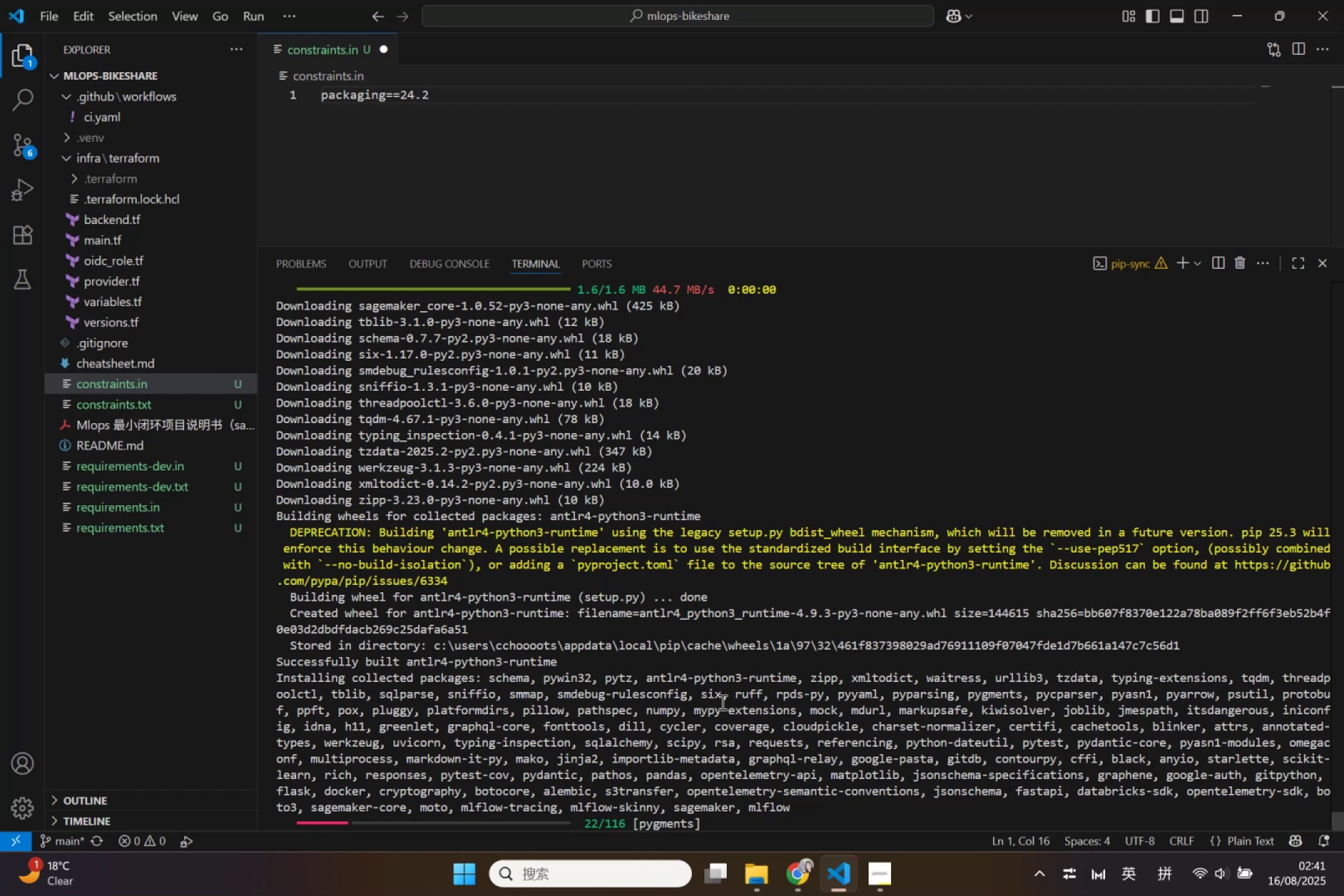 
left_click([386, 209])
 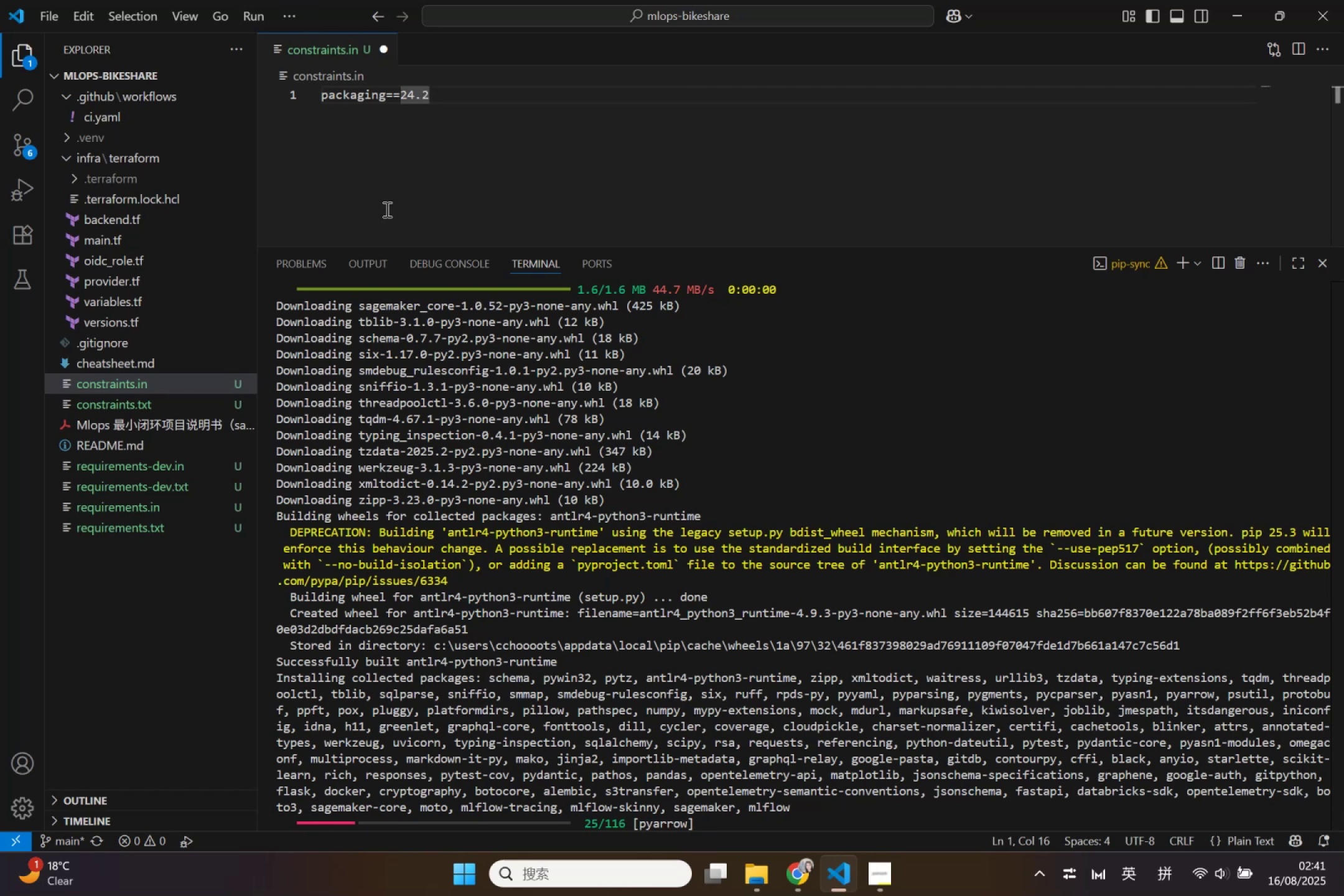 
key(Control+S)
 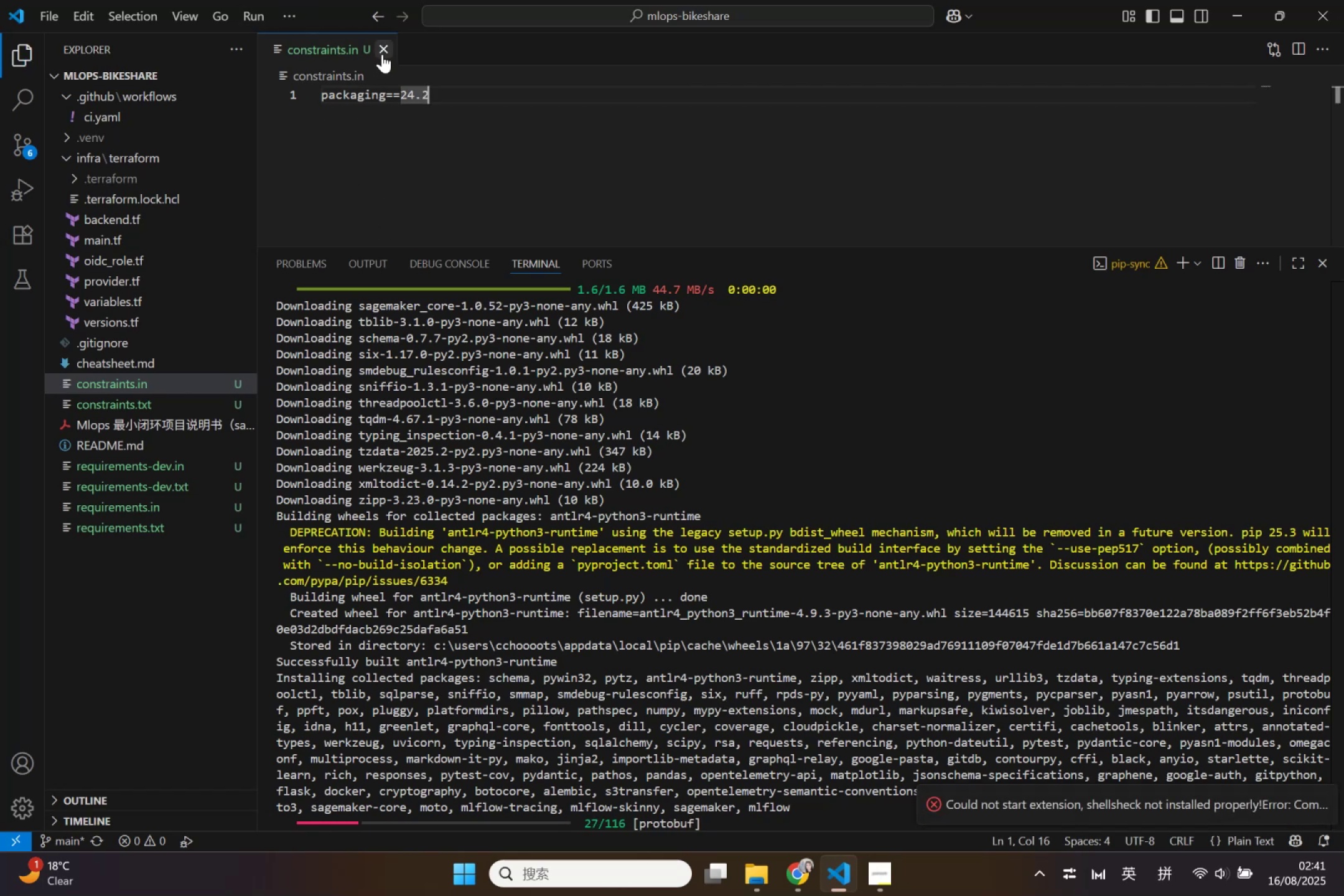 
left_click([382, 54])
 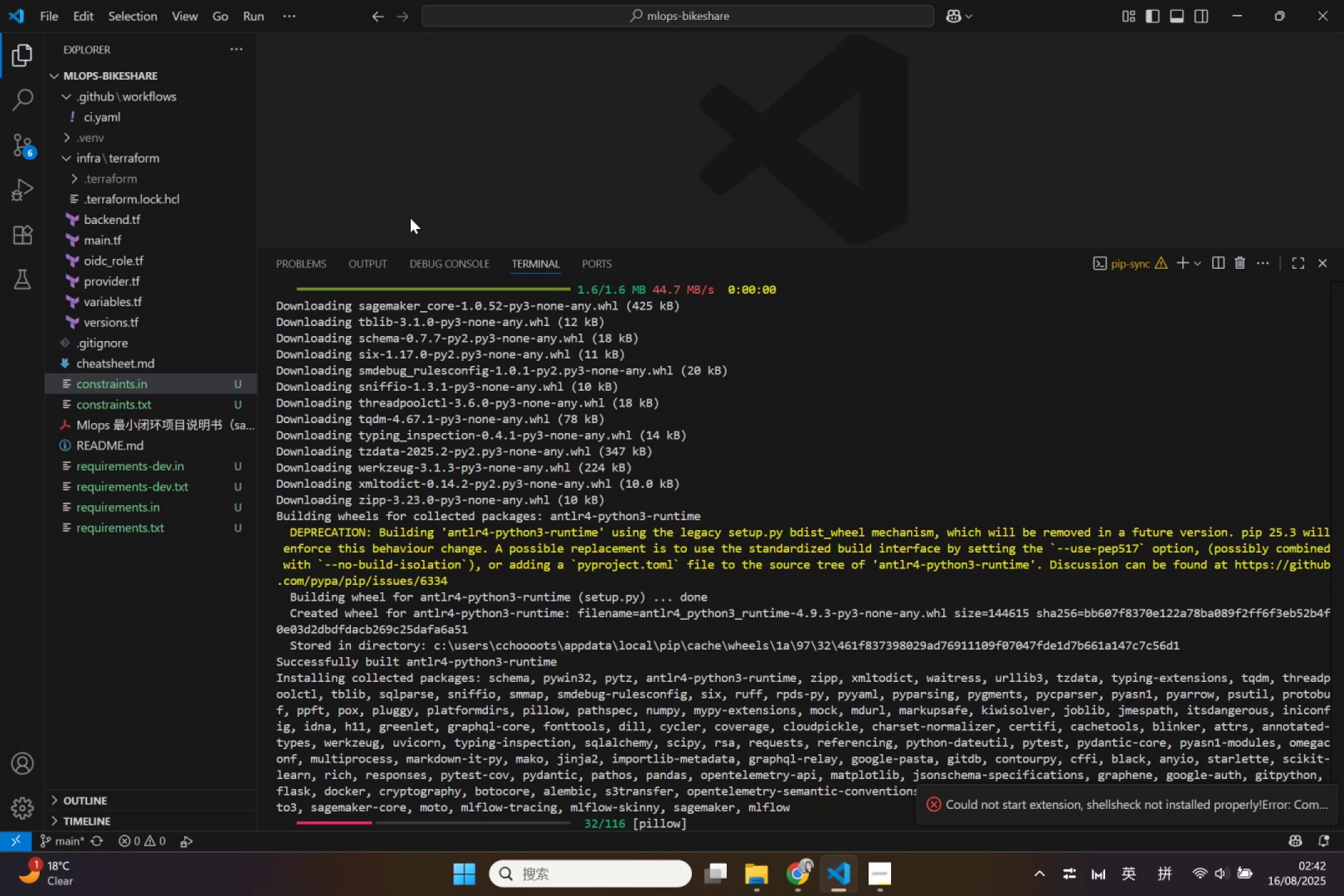 
wait(5.88)
 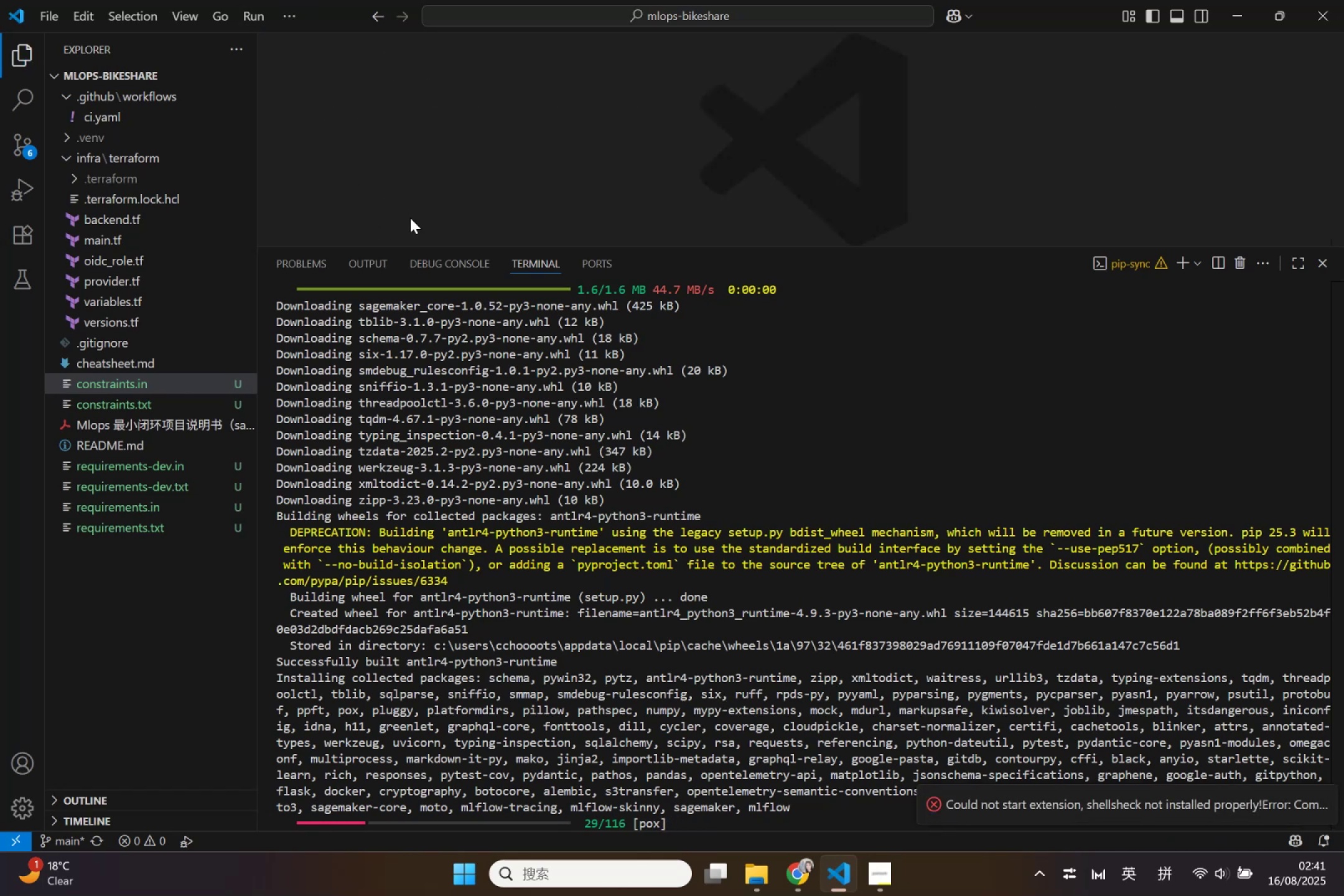 
left_click([136, 414])
 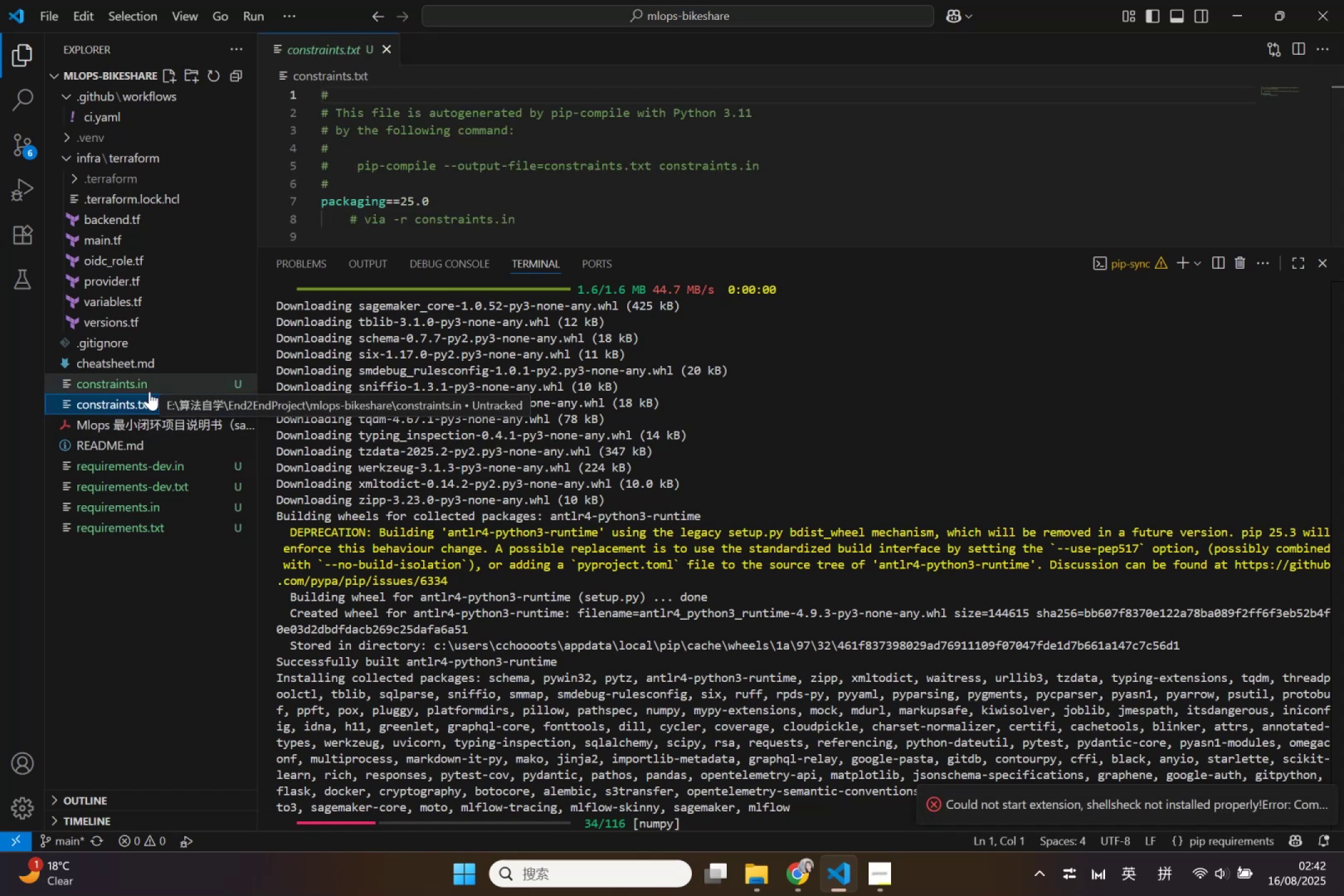 
left_click([149, 391])
 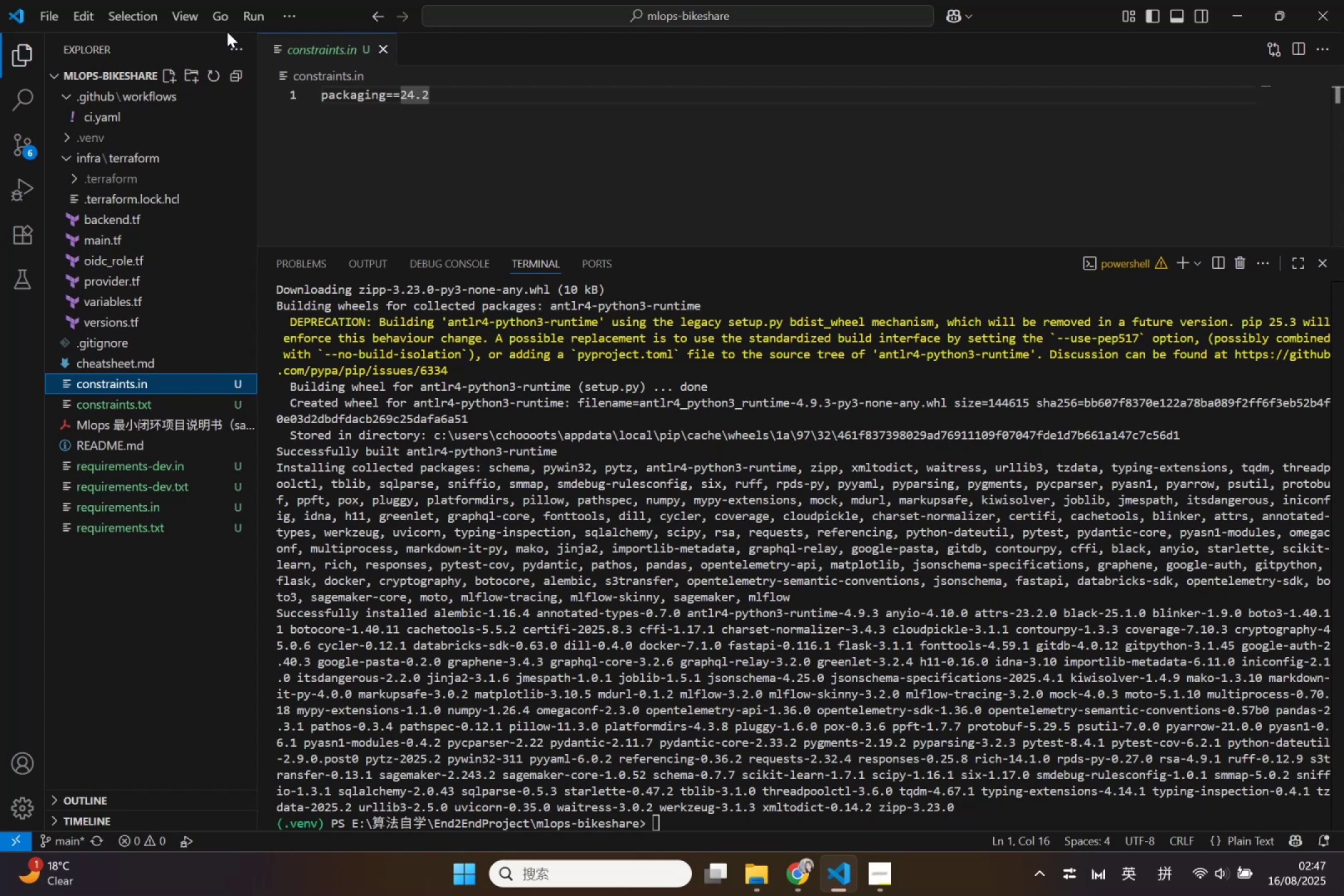 
wait(305.9)
 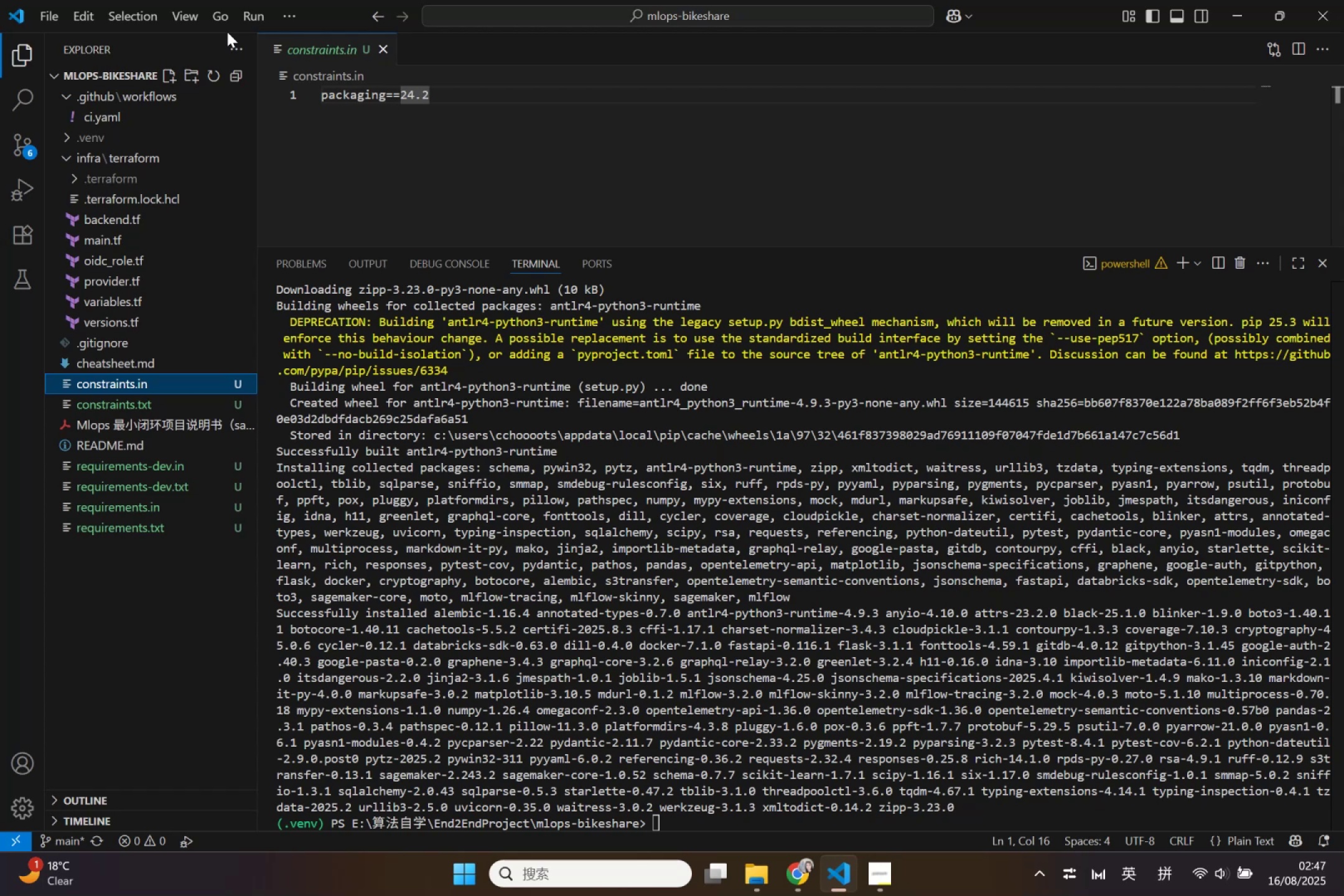 
left_click([822, 867])
 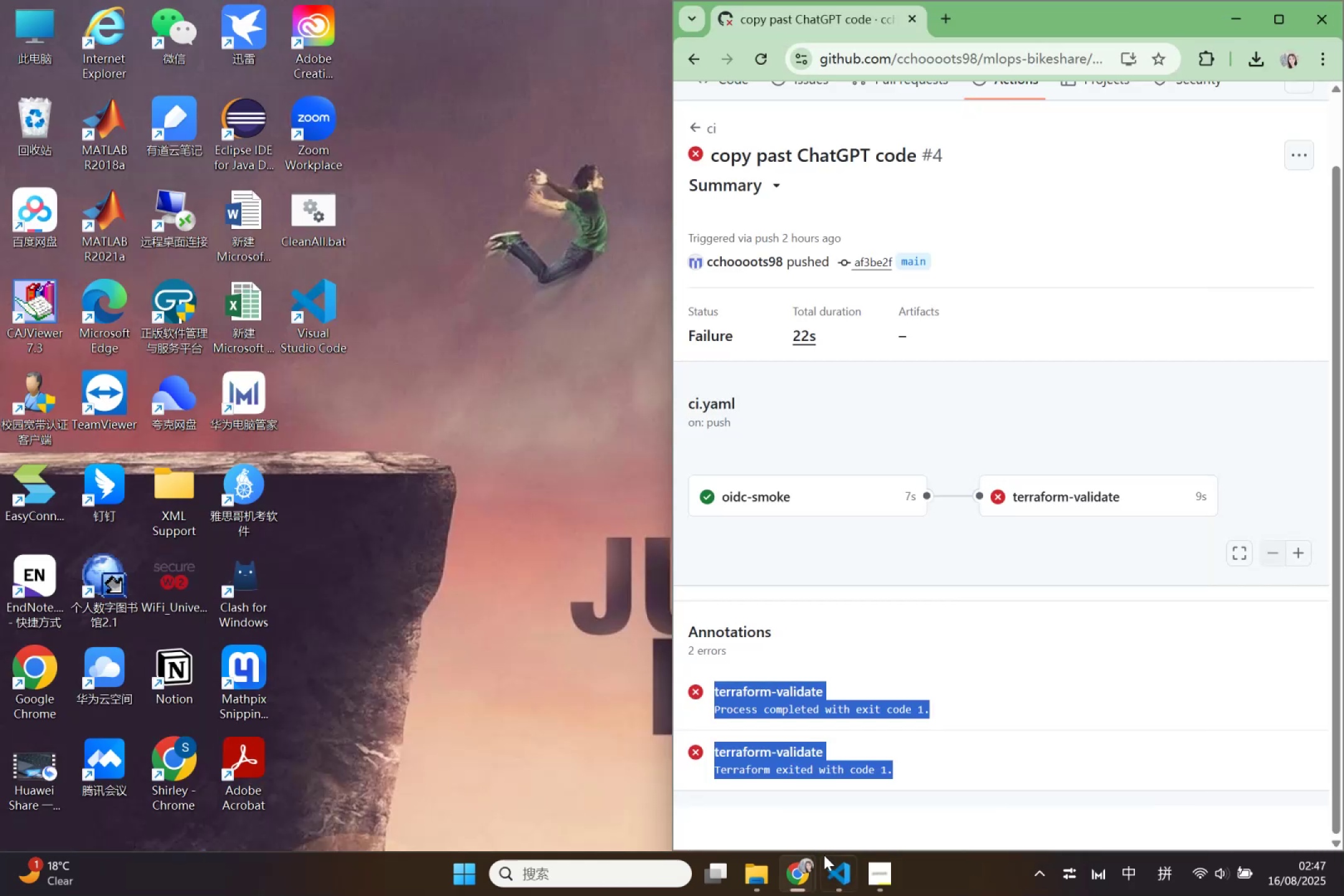 
left_click([848, 866])
 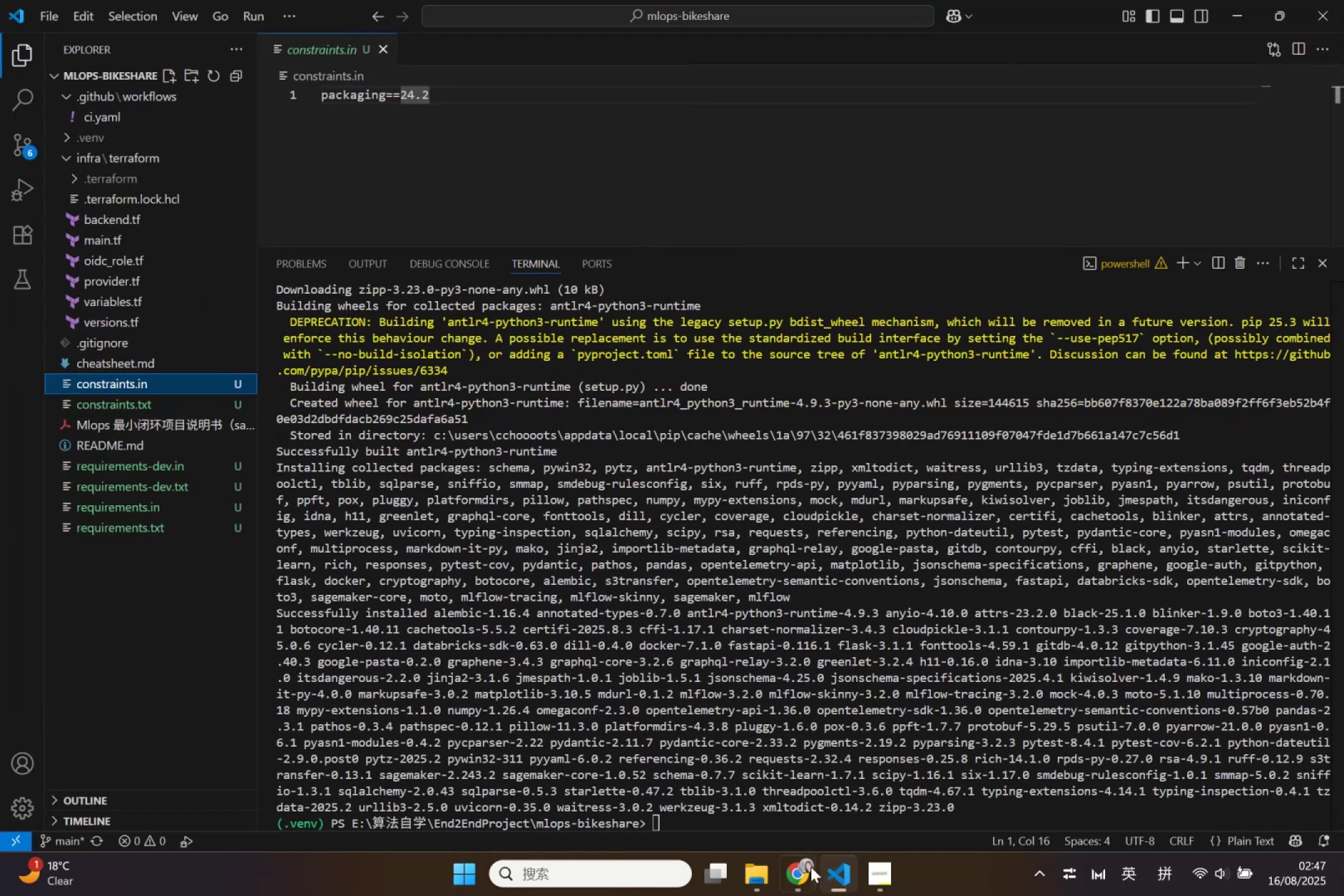 
left_click([805, 868])
 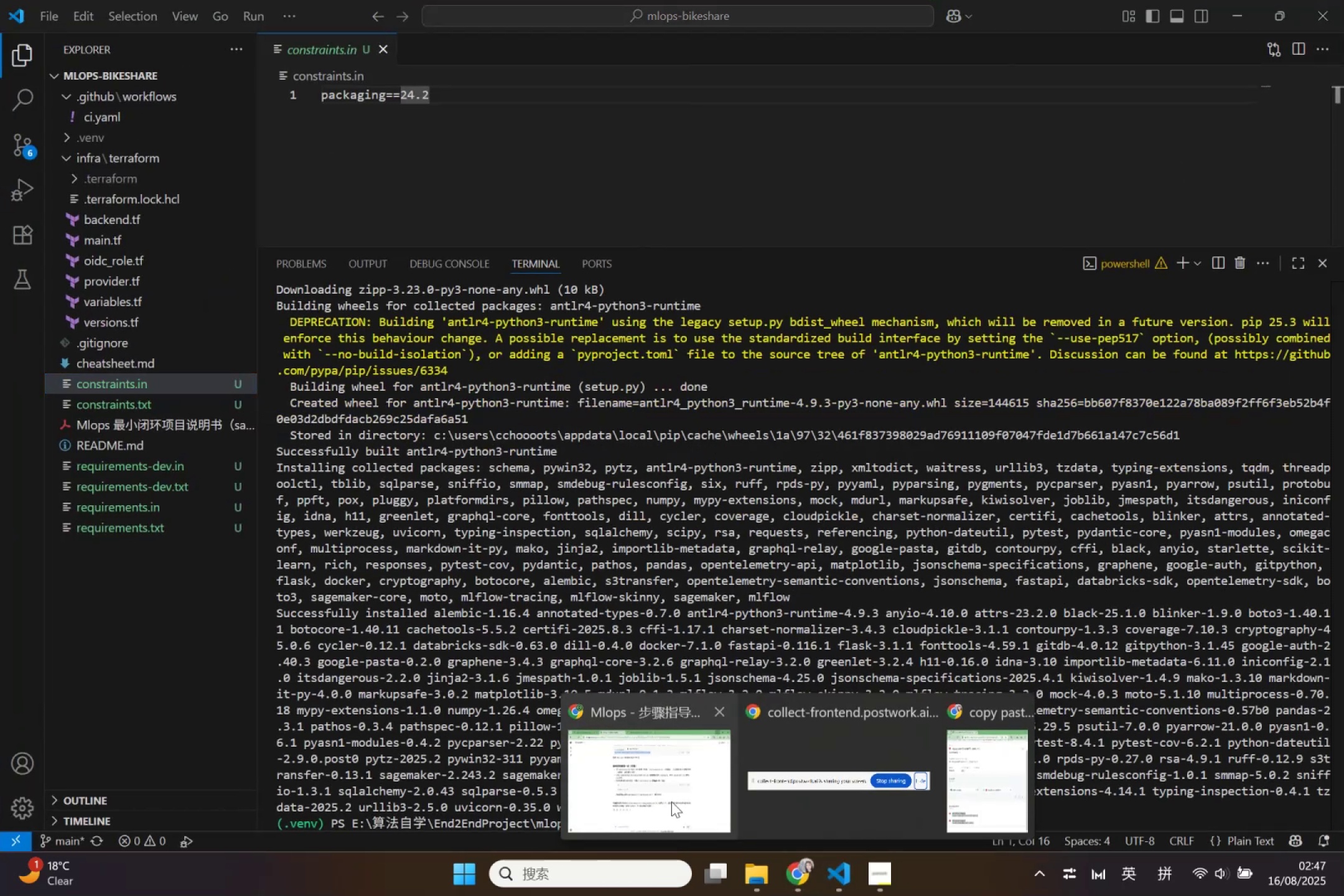 
left_click([658, 796])
 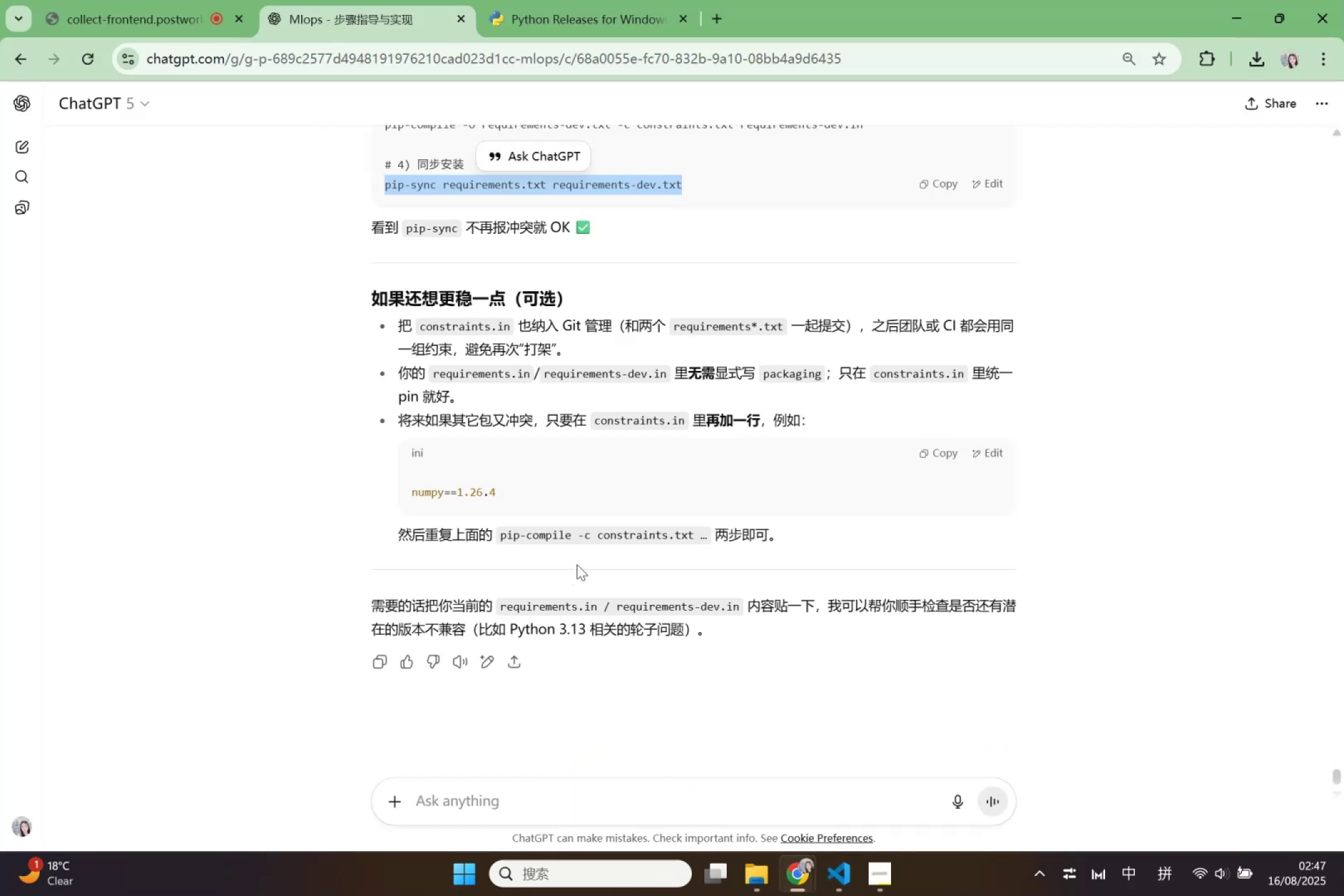 
scroll: coordinate [1343, 586], scroll_direction: up, amount: 20.0
 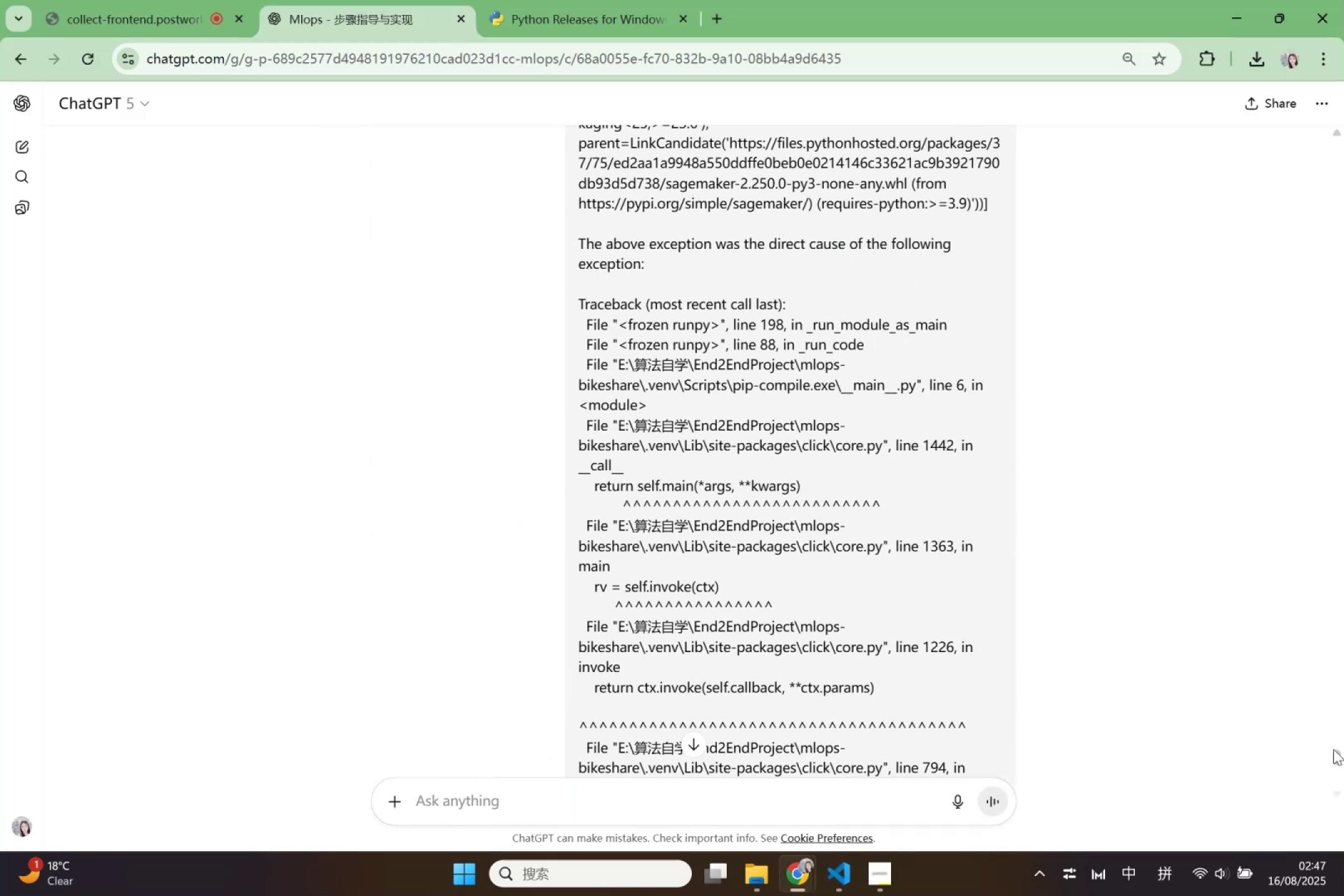 
left_click_drag(start_coordinate=[1335, 749], to_coordinate=[1302, 422])
 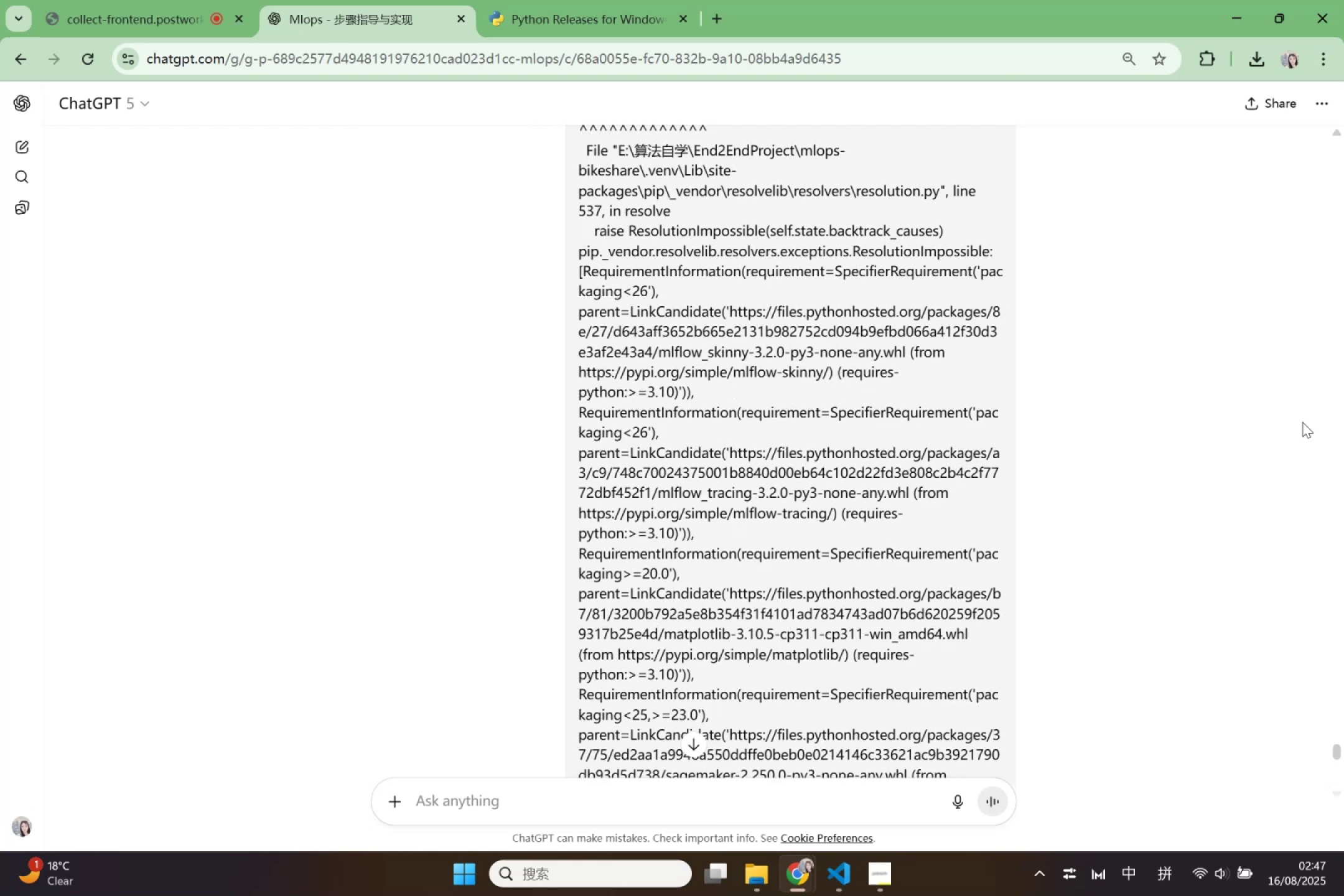 
left_click([1302, 422])
 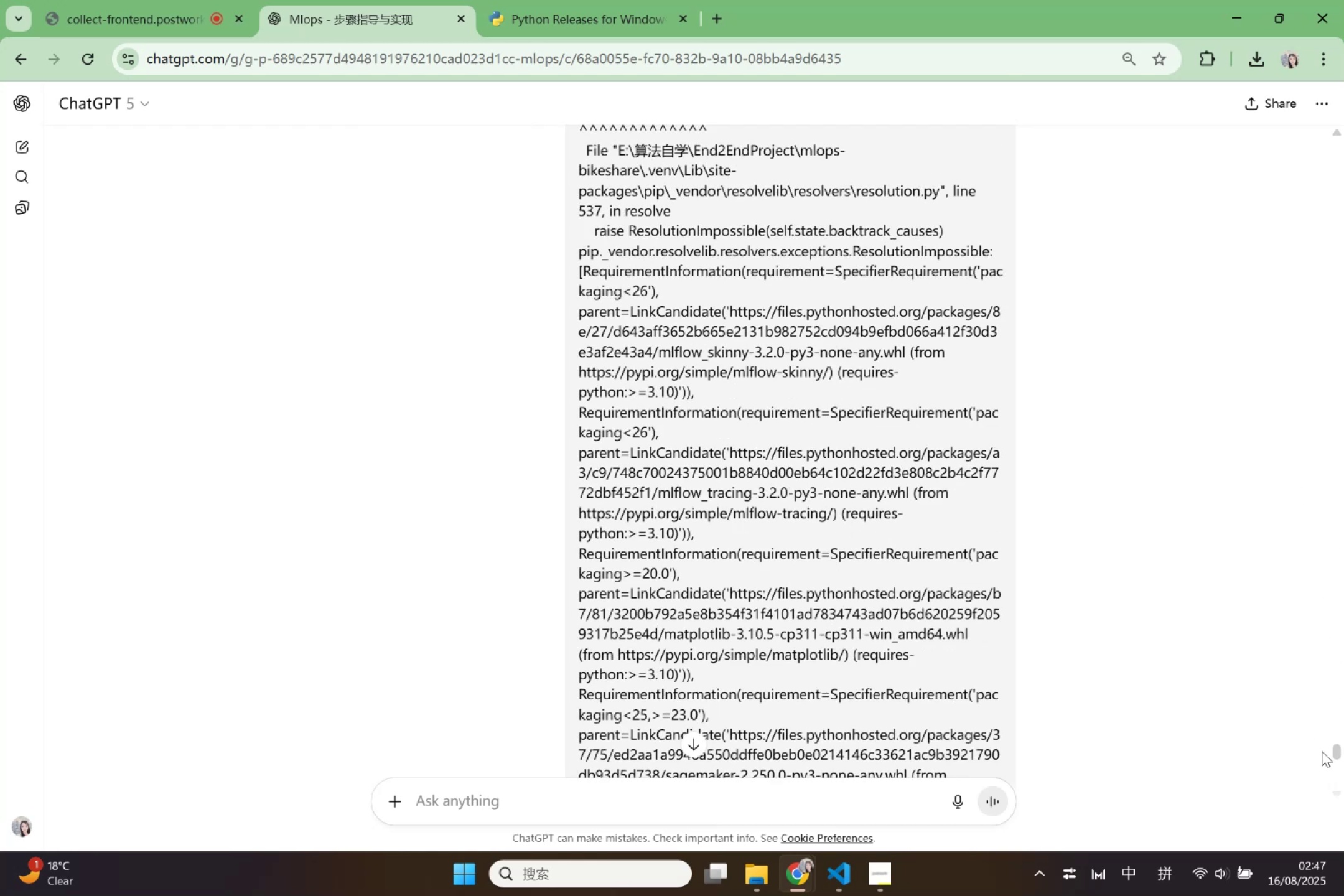 
left_click_drag(start_coordinate=[1334, 750], to_coordinate=[1328, 340])
 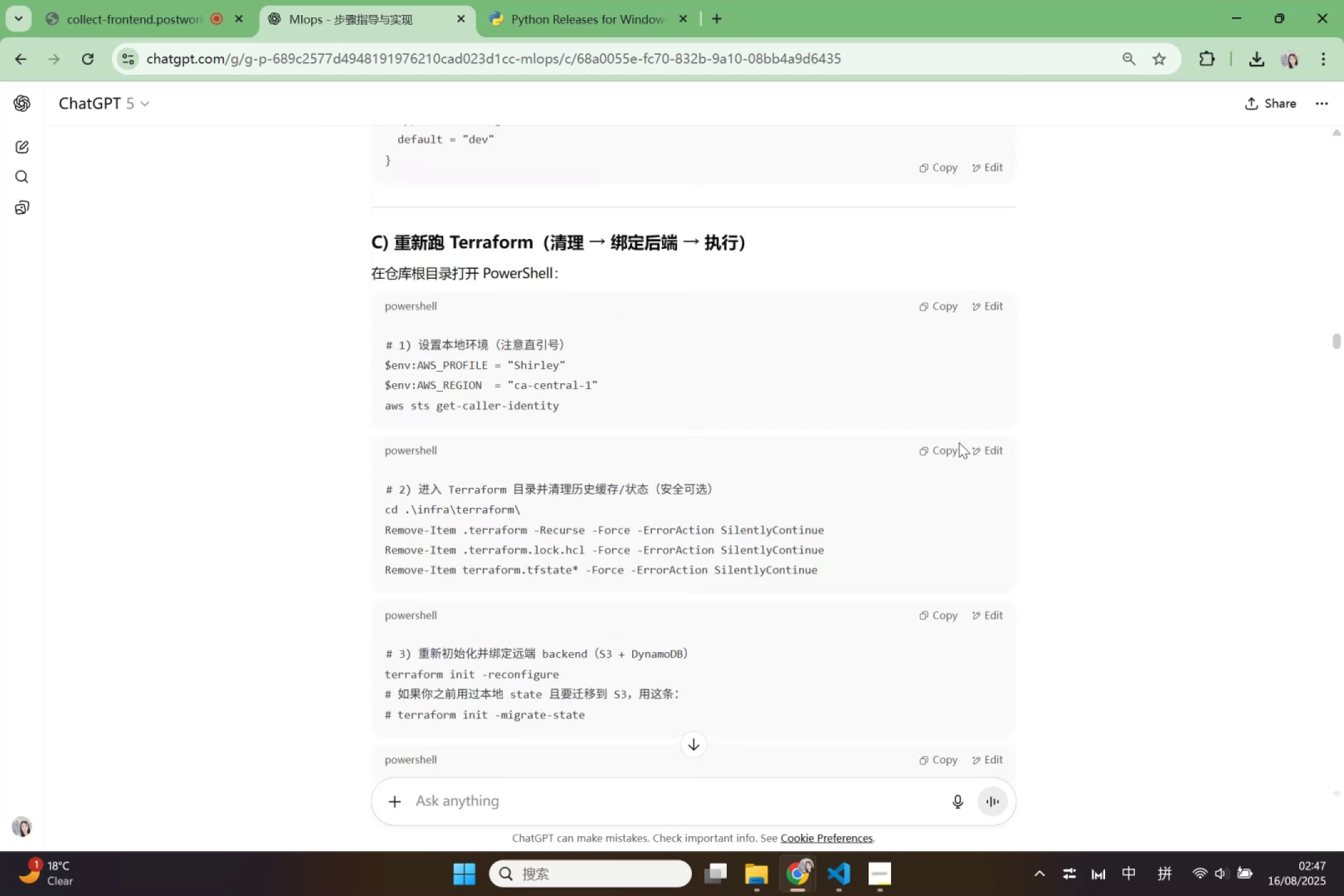 
scroll: coordinate [941, 419], scroll_direction: up, amount: 37.0
 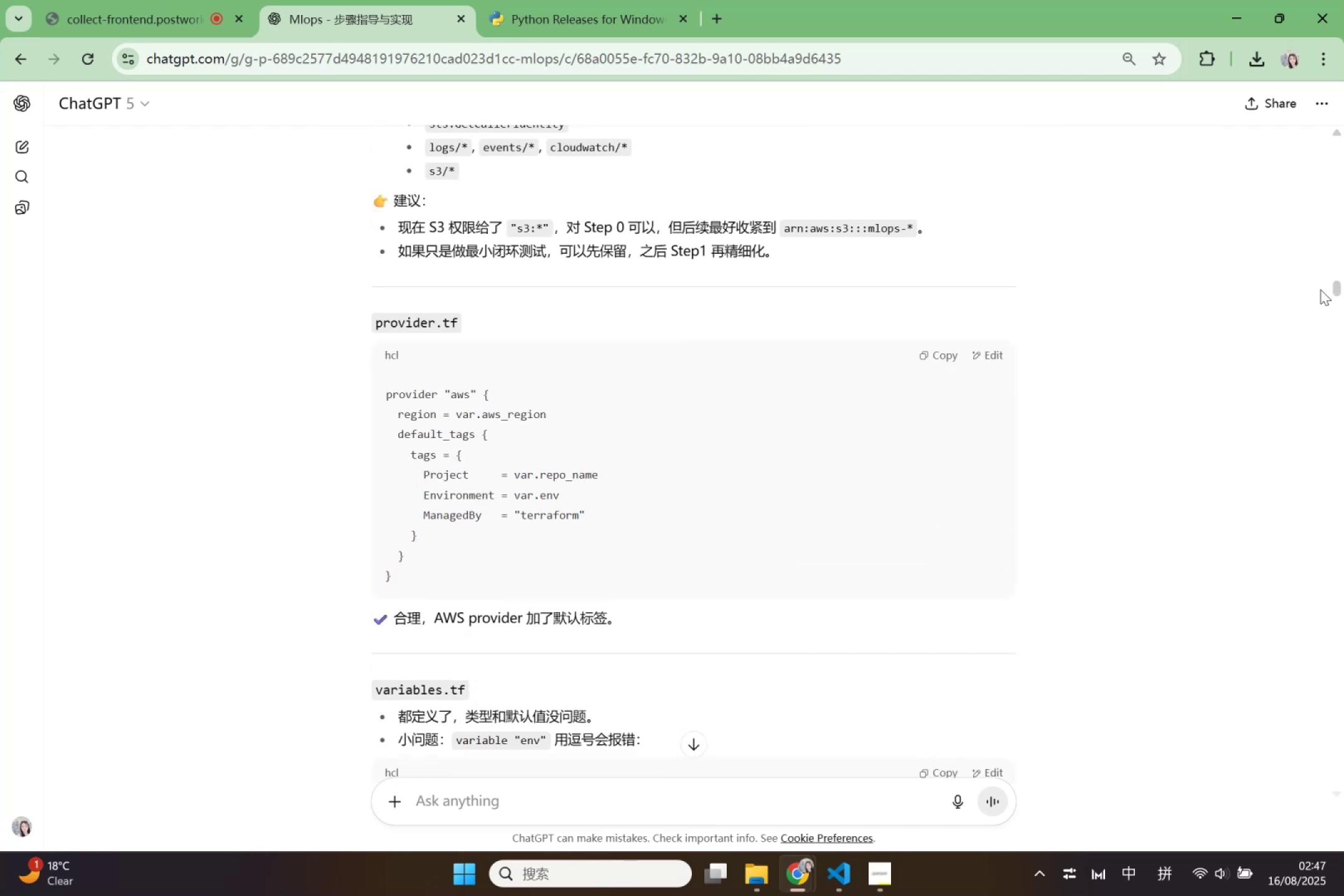 
left_click_drag(start_coordinate=[1333, 289], to_coordinate=[1343, 210])
 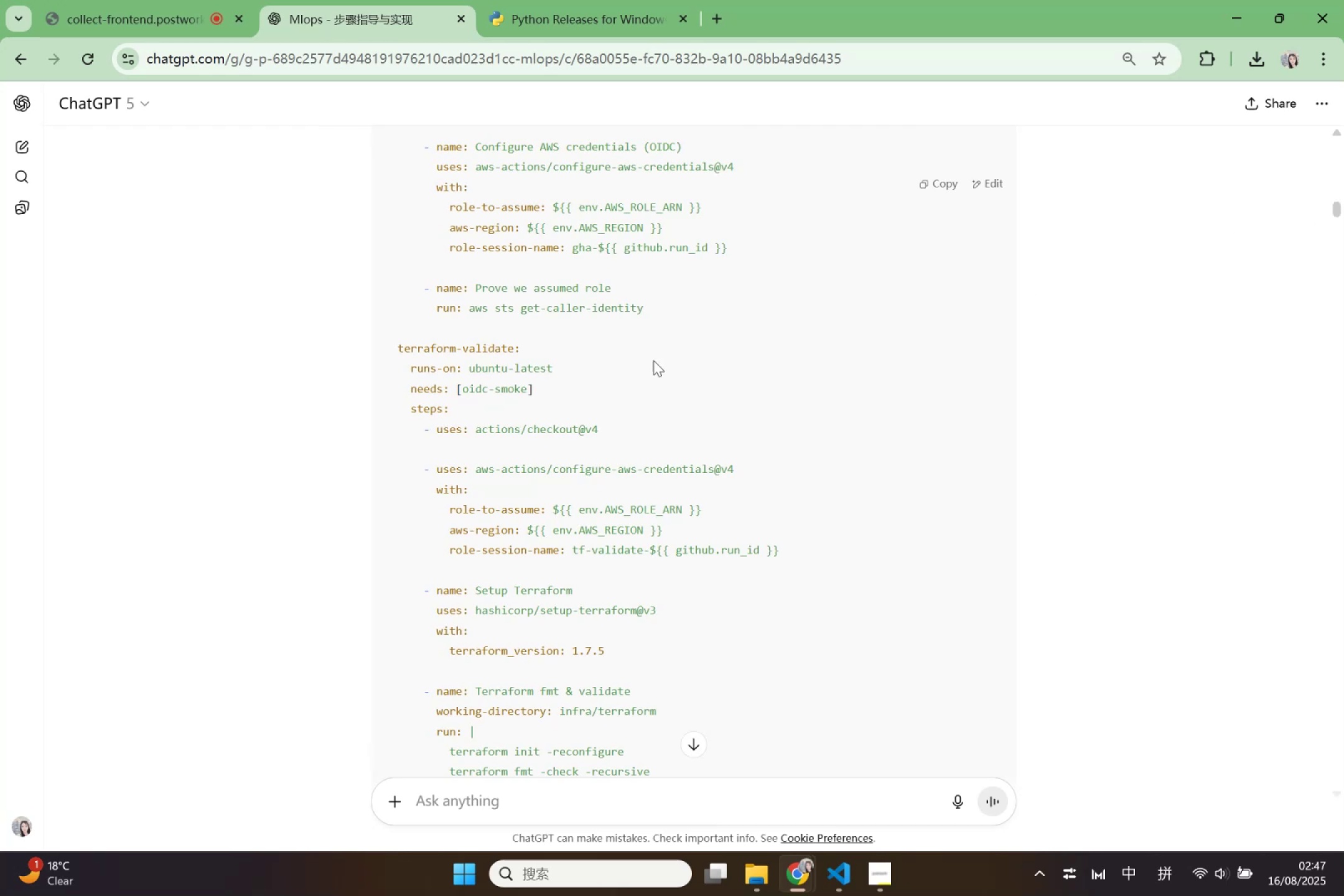 
scroll: coordinate [613, 380], scroll_direction: up, amount: 7.0
 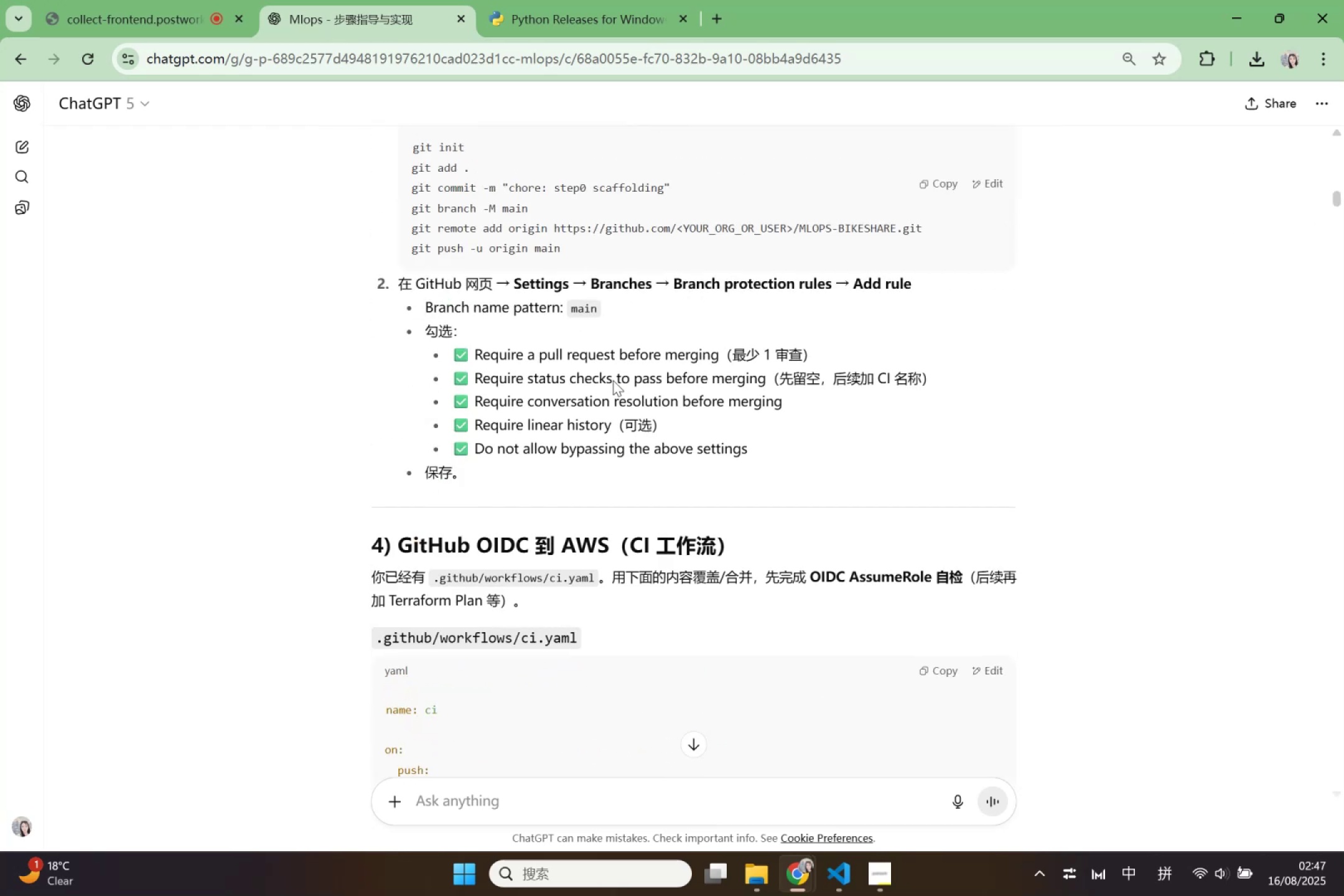 
scroll: coordinate [628, 405], scroll_direction: down, amount: 18.0
 